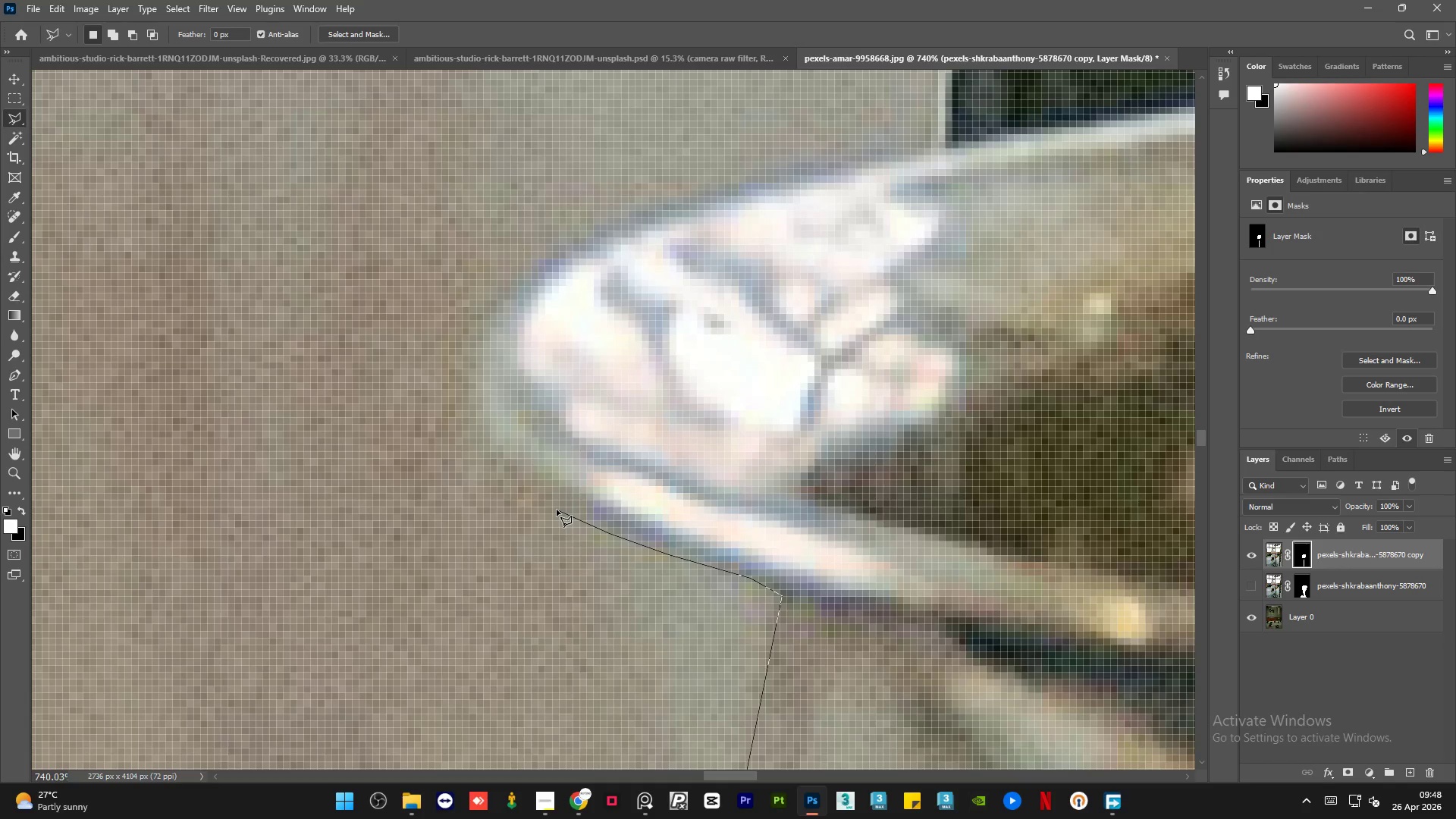 
left_click([557, 507])
 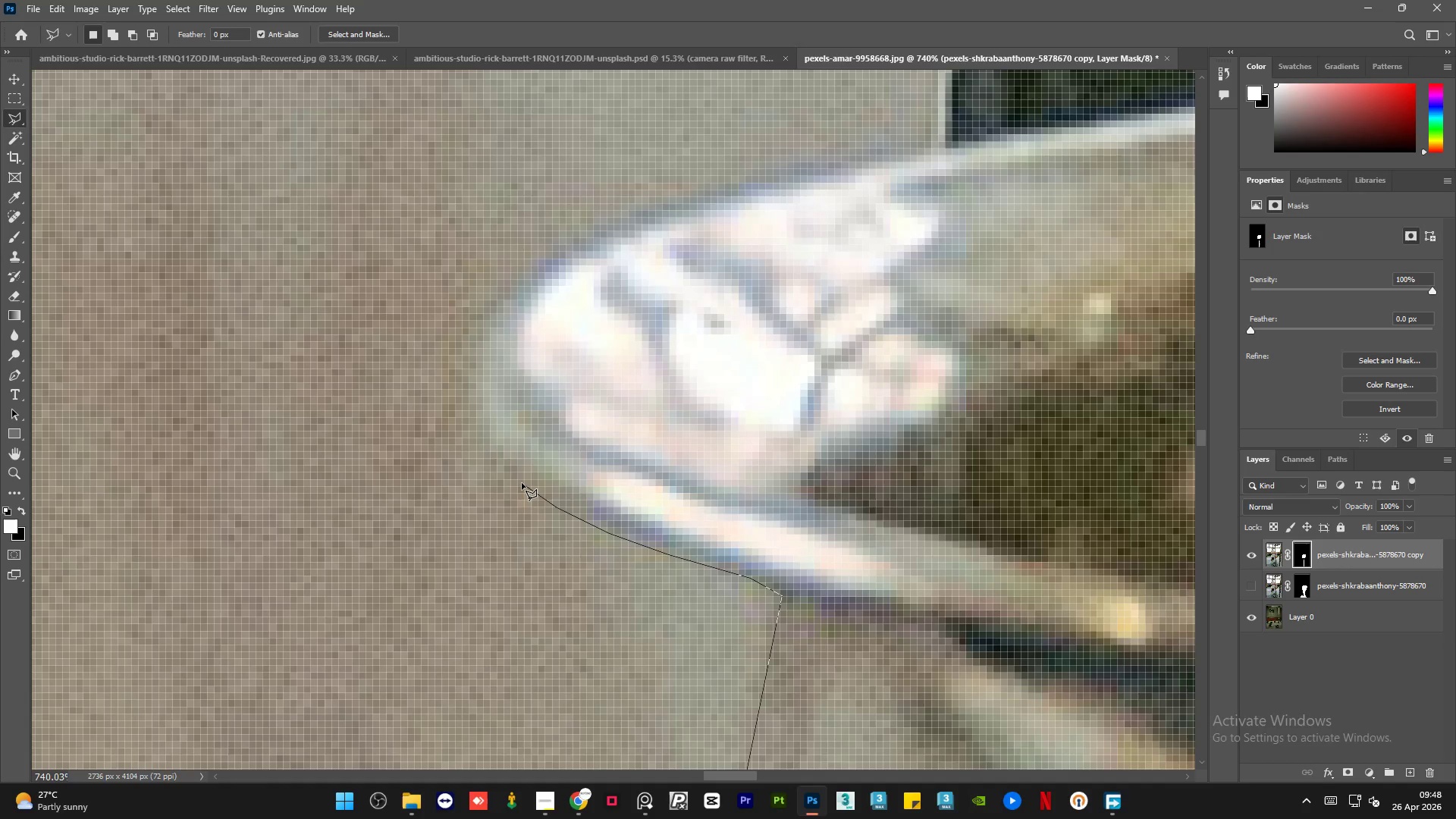 
left_click([521, 483])
 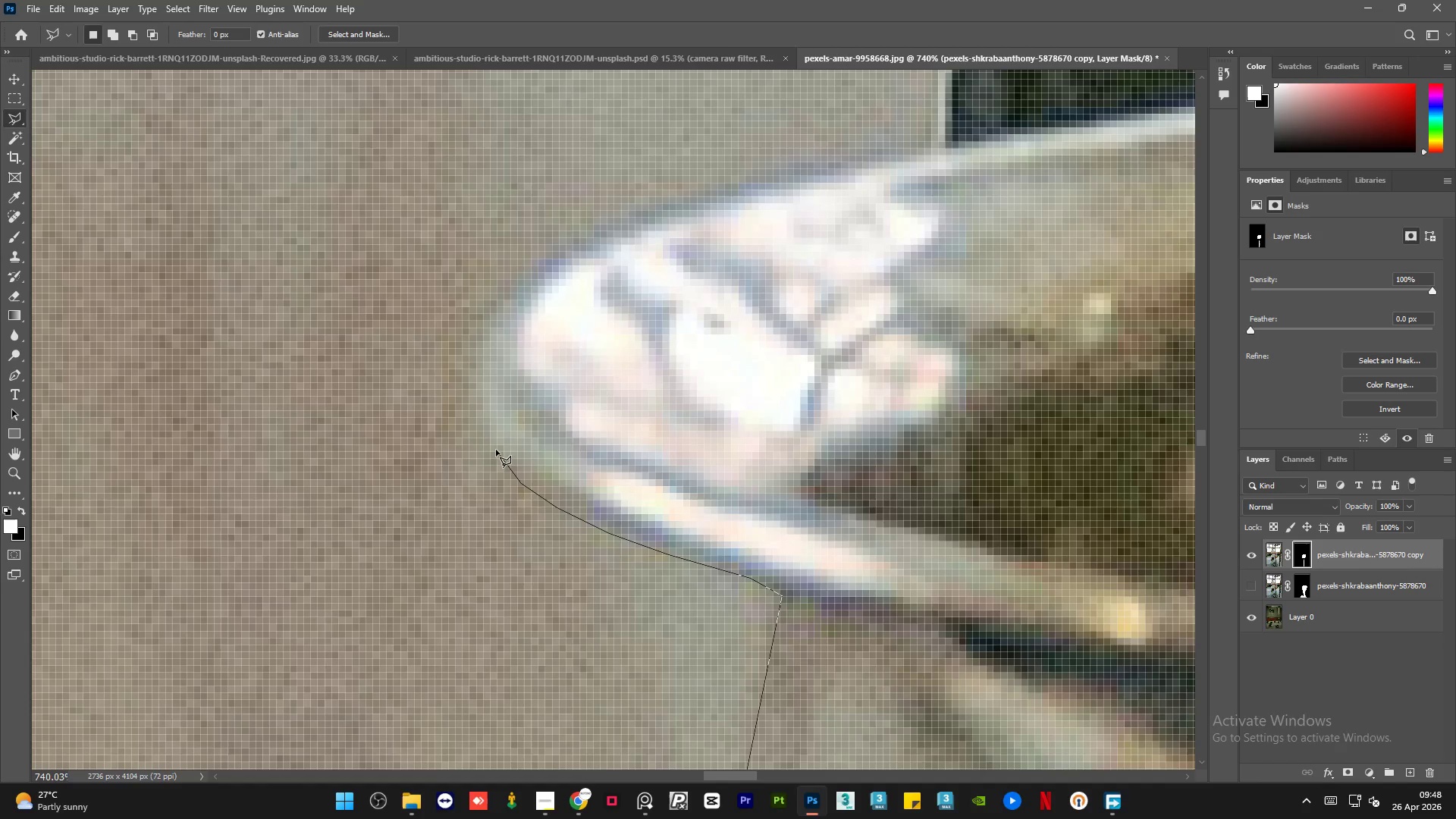 
left_click([494, 447])
 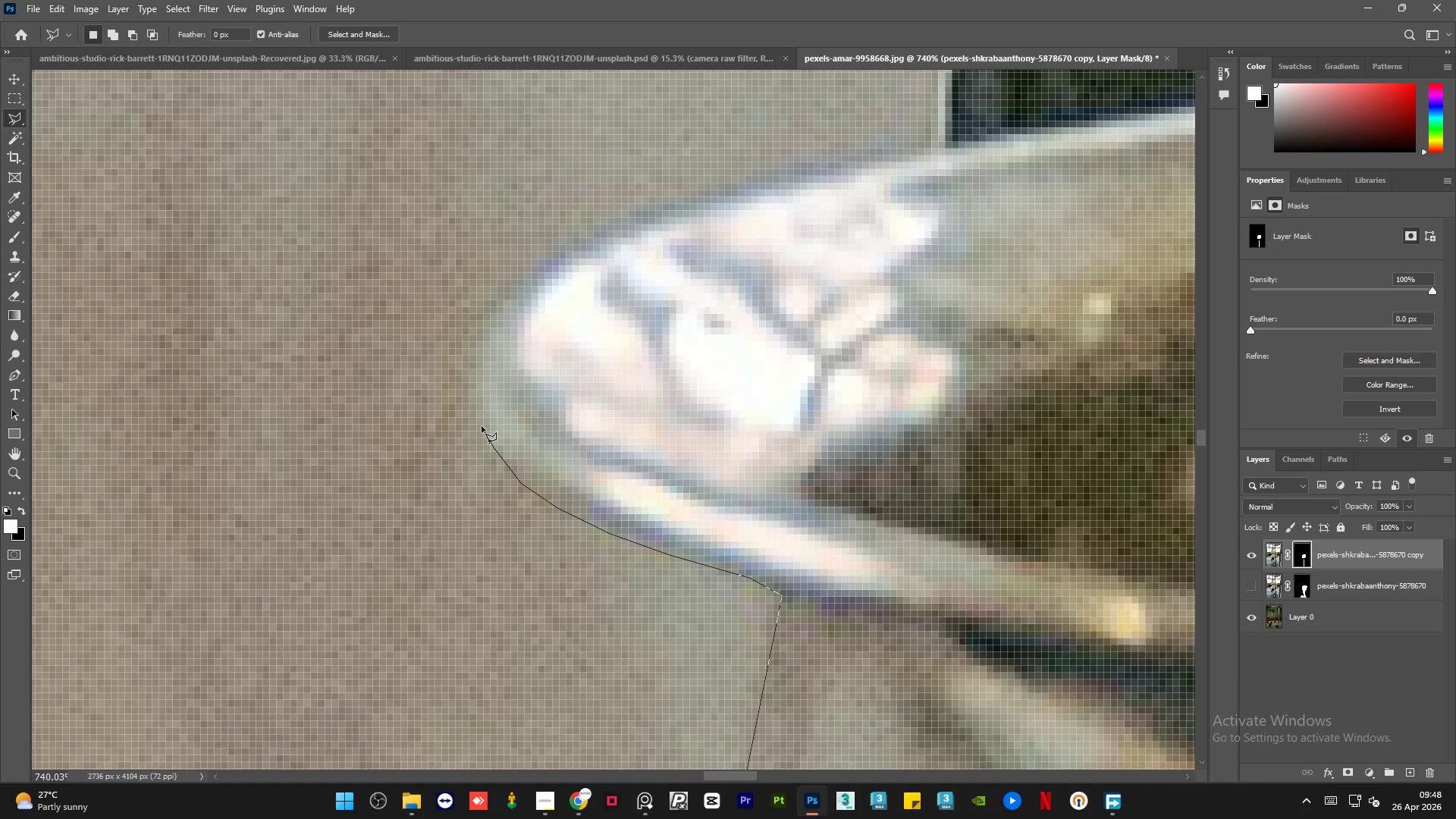 
left_click([482, 426])
 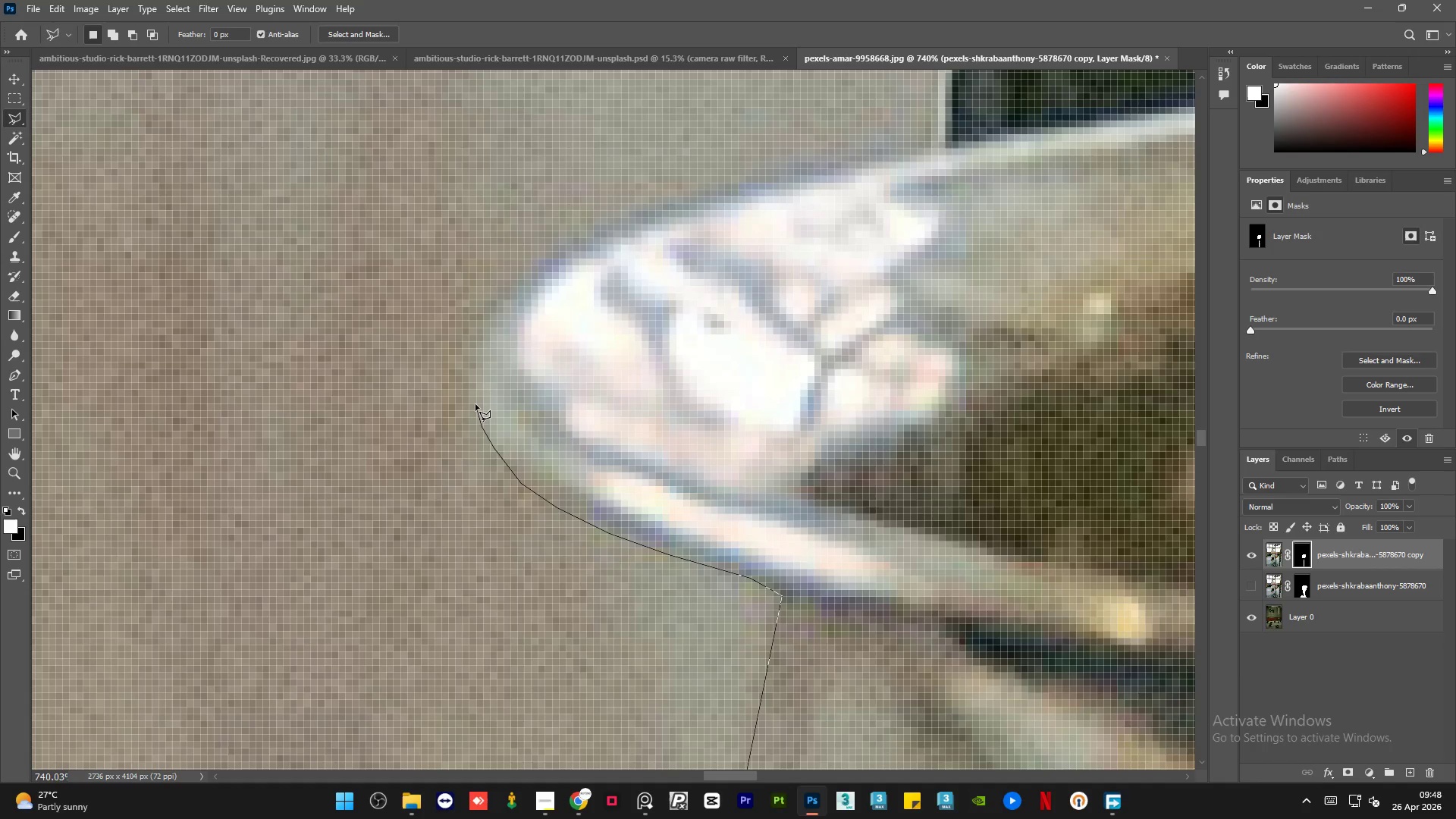 
left_click([475, 404])
 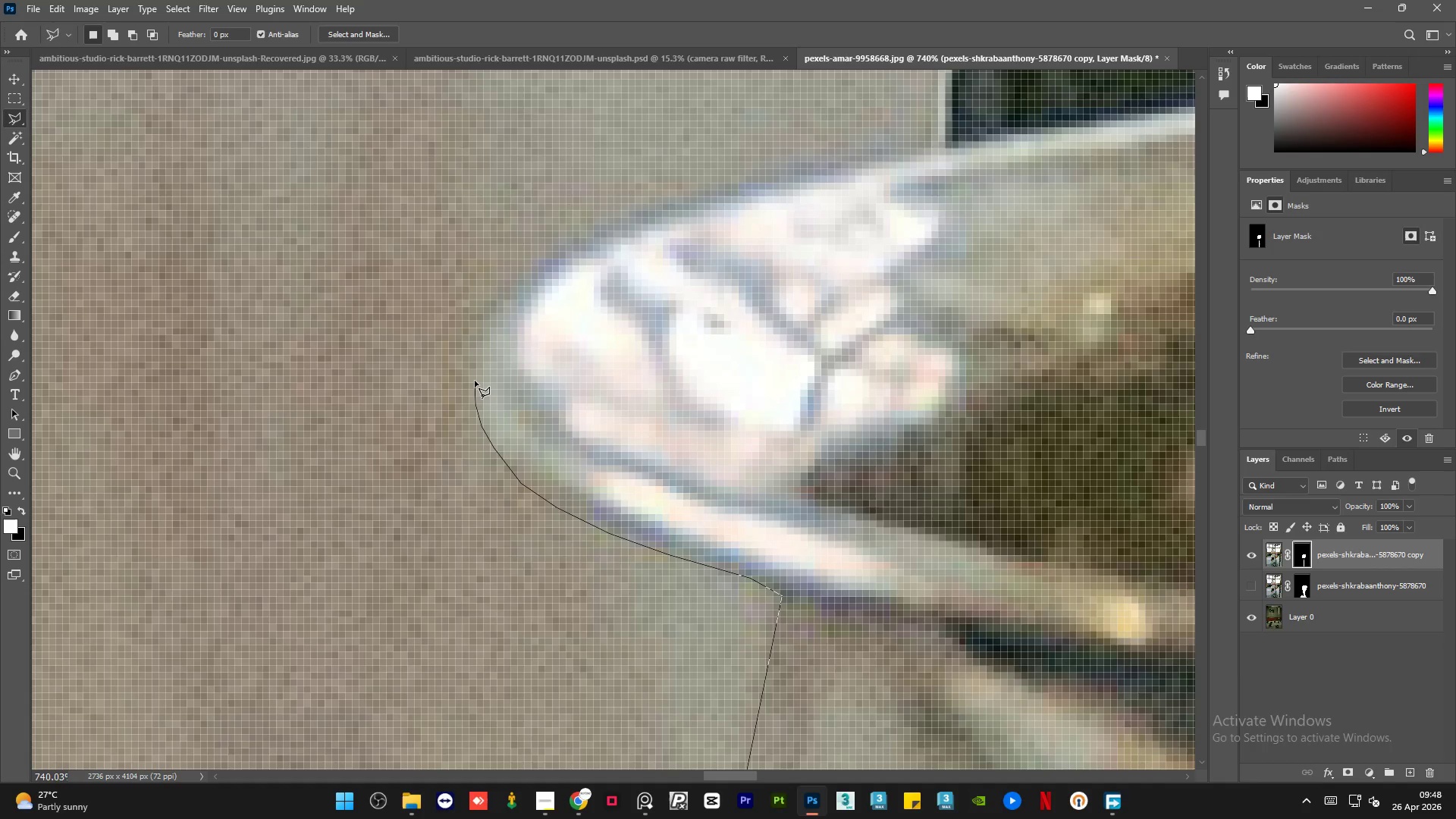 
left_click([475, 381])
 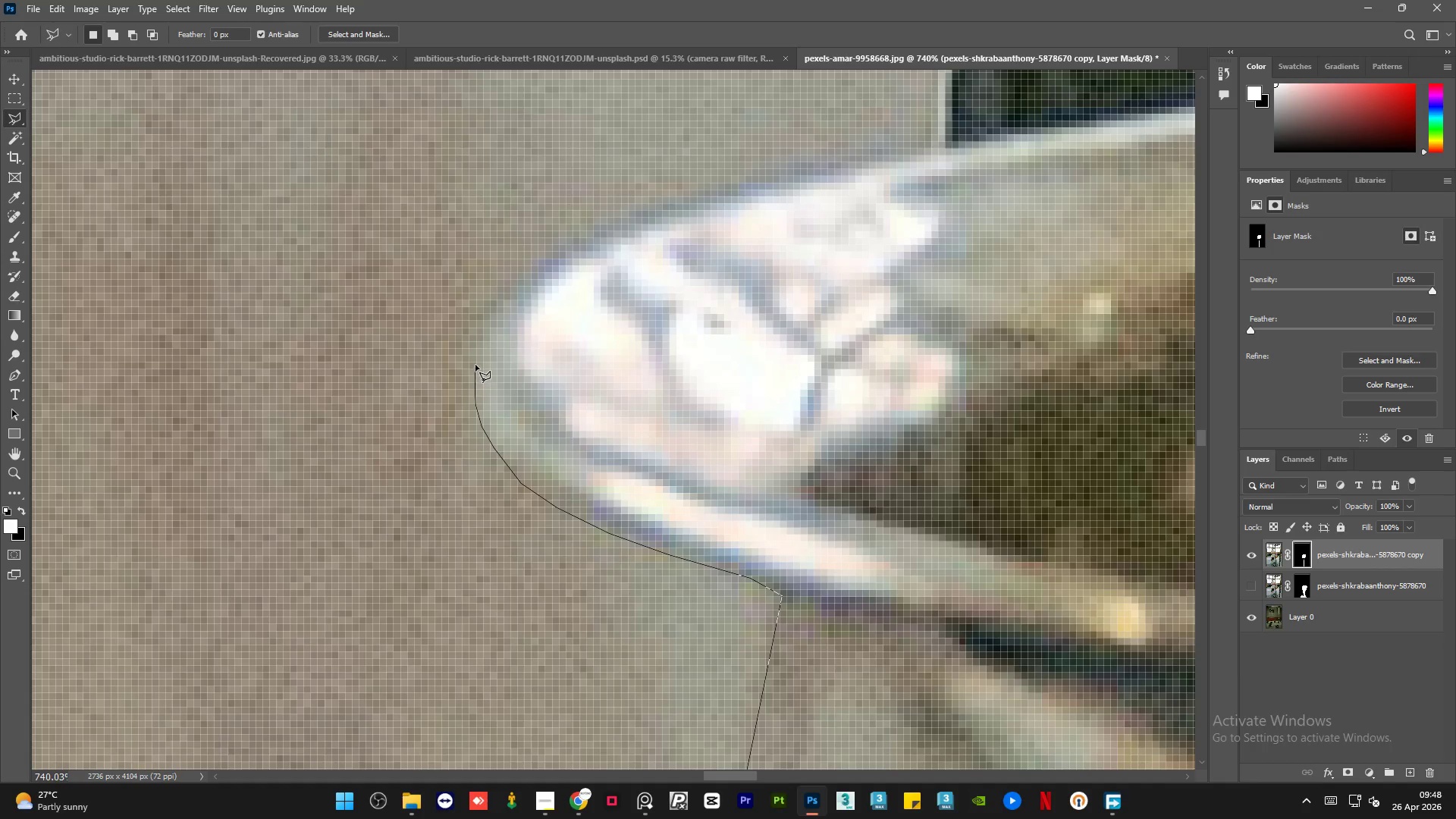 
left_click([476, 363])
 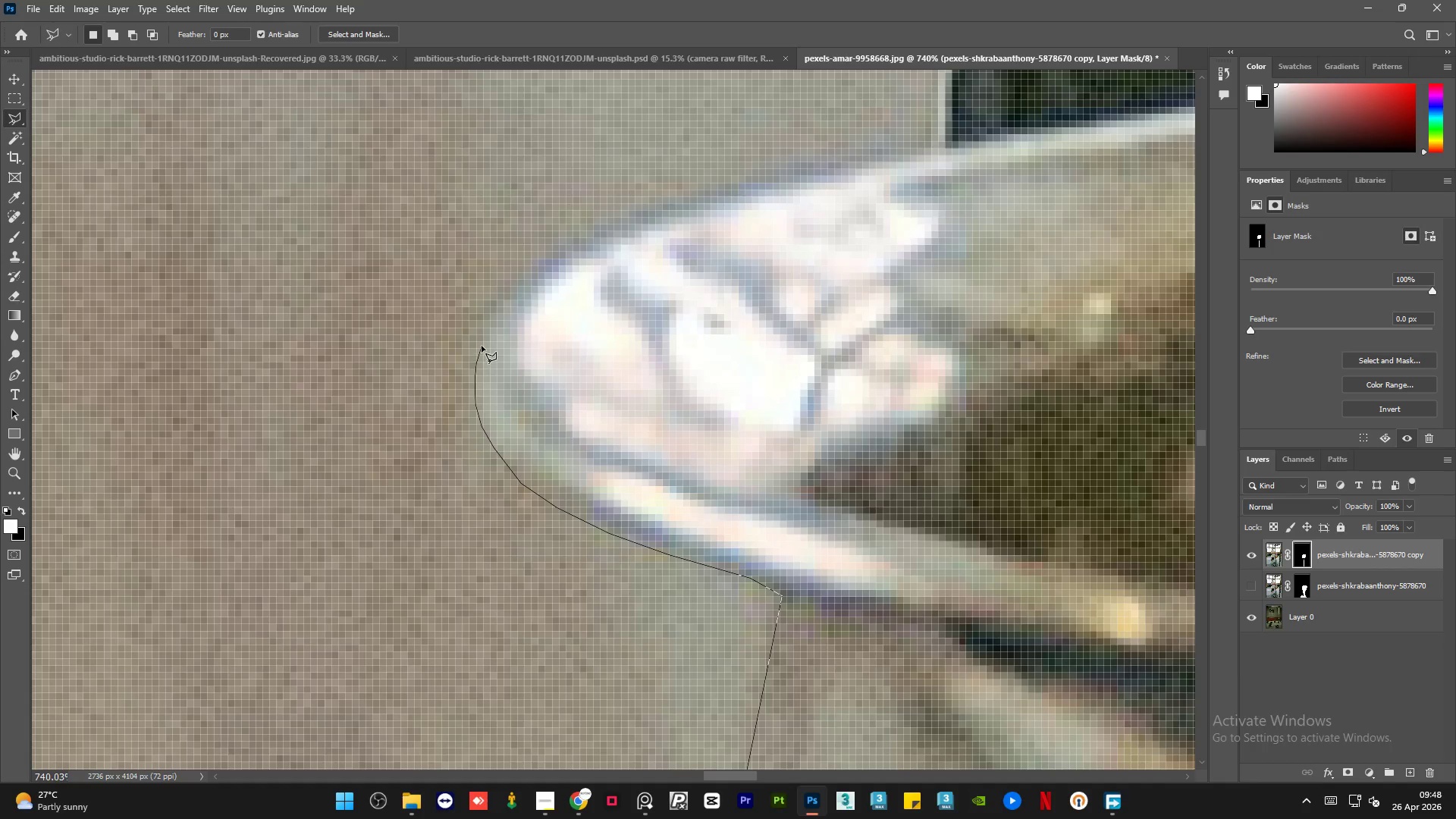 
left_click([483, 344])
 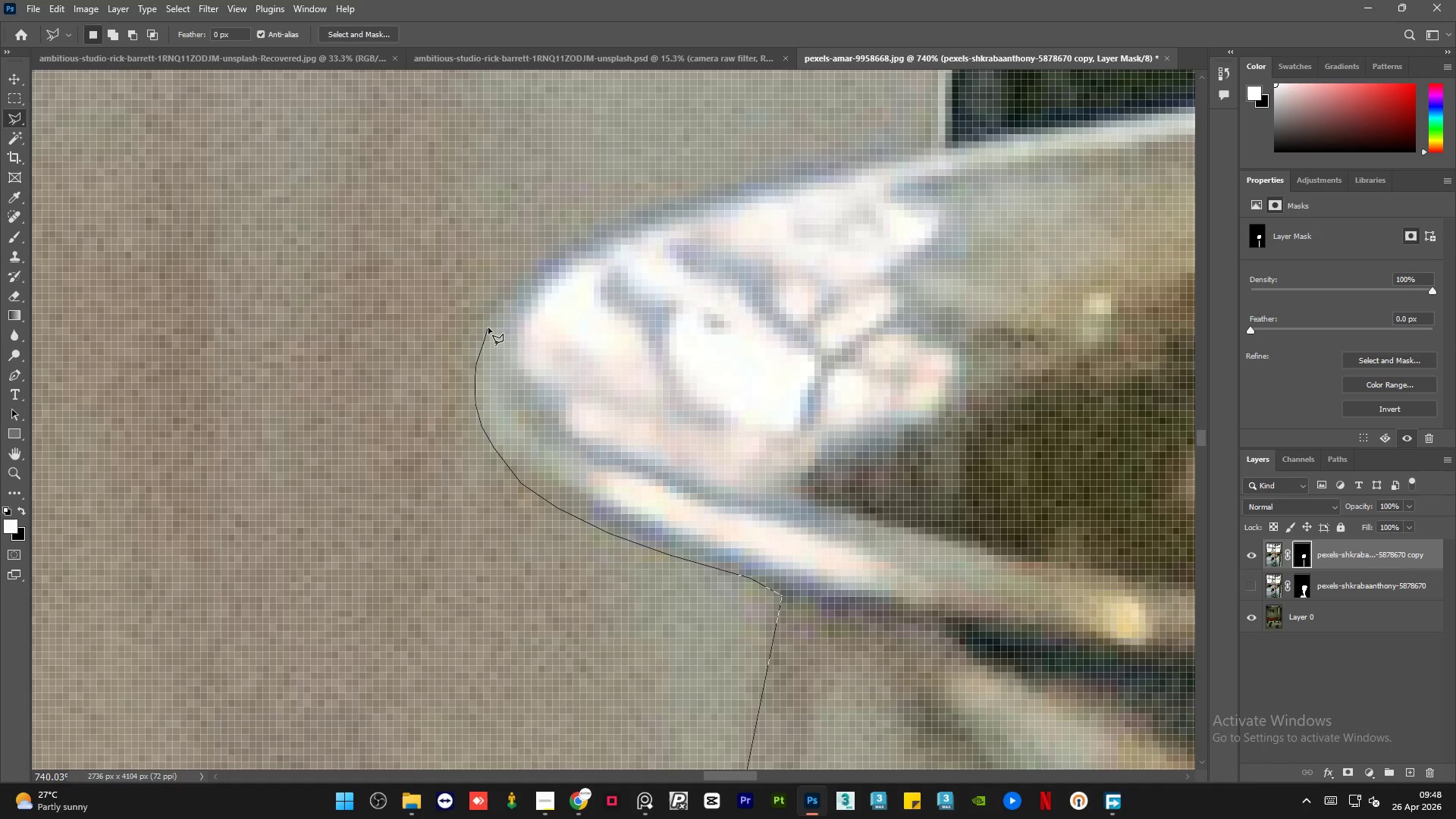 
left_click([489, 327])
 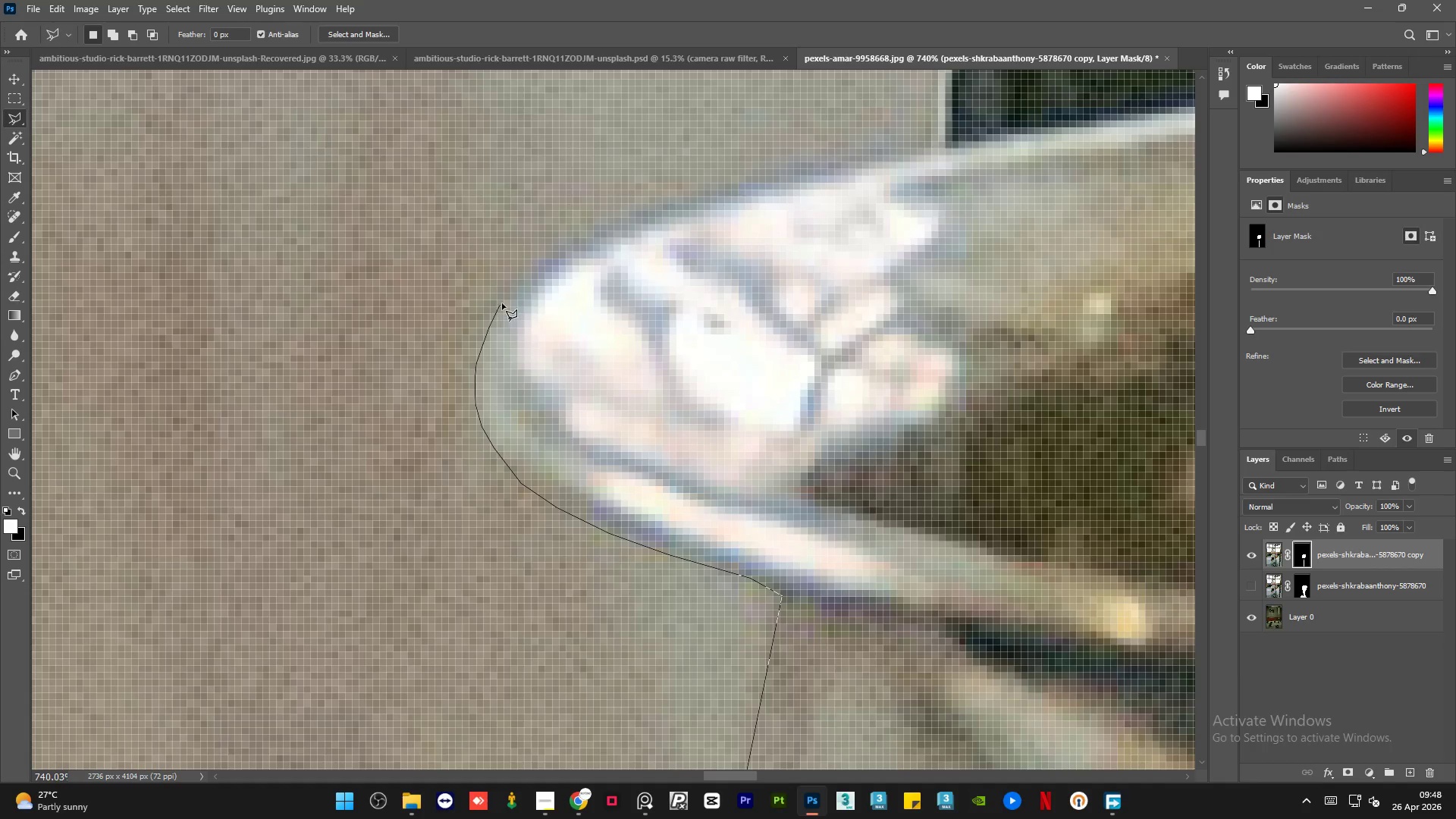 
left_click([503, 303])
 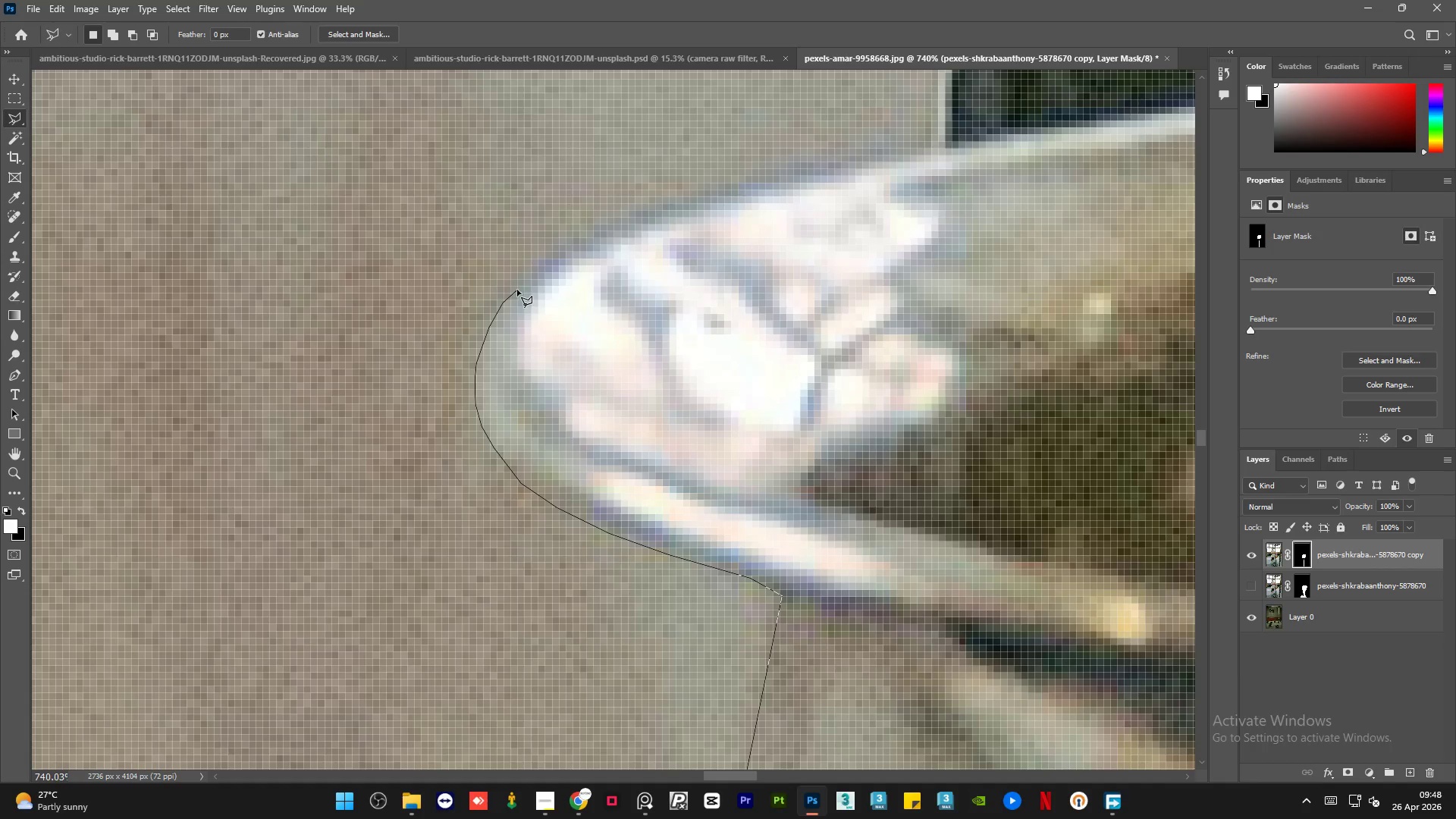 
left_click([517, 290])
 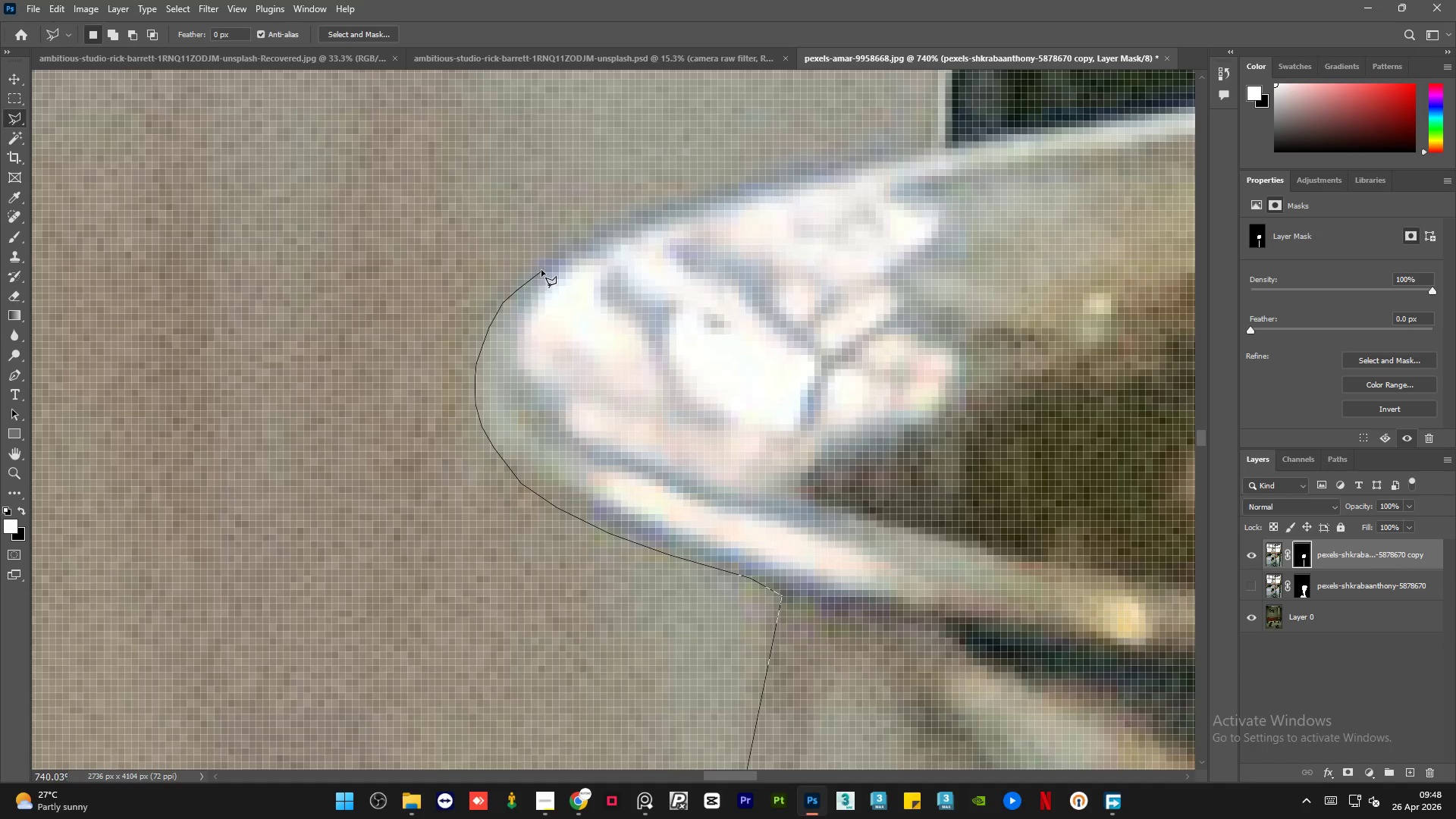 
left_click([544, 268])
 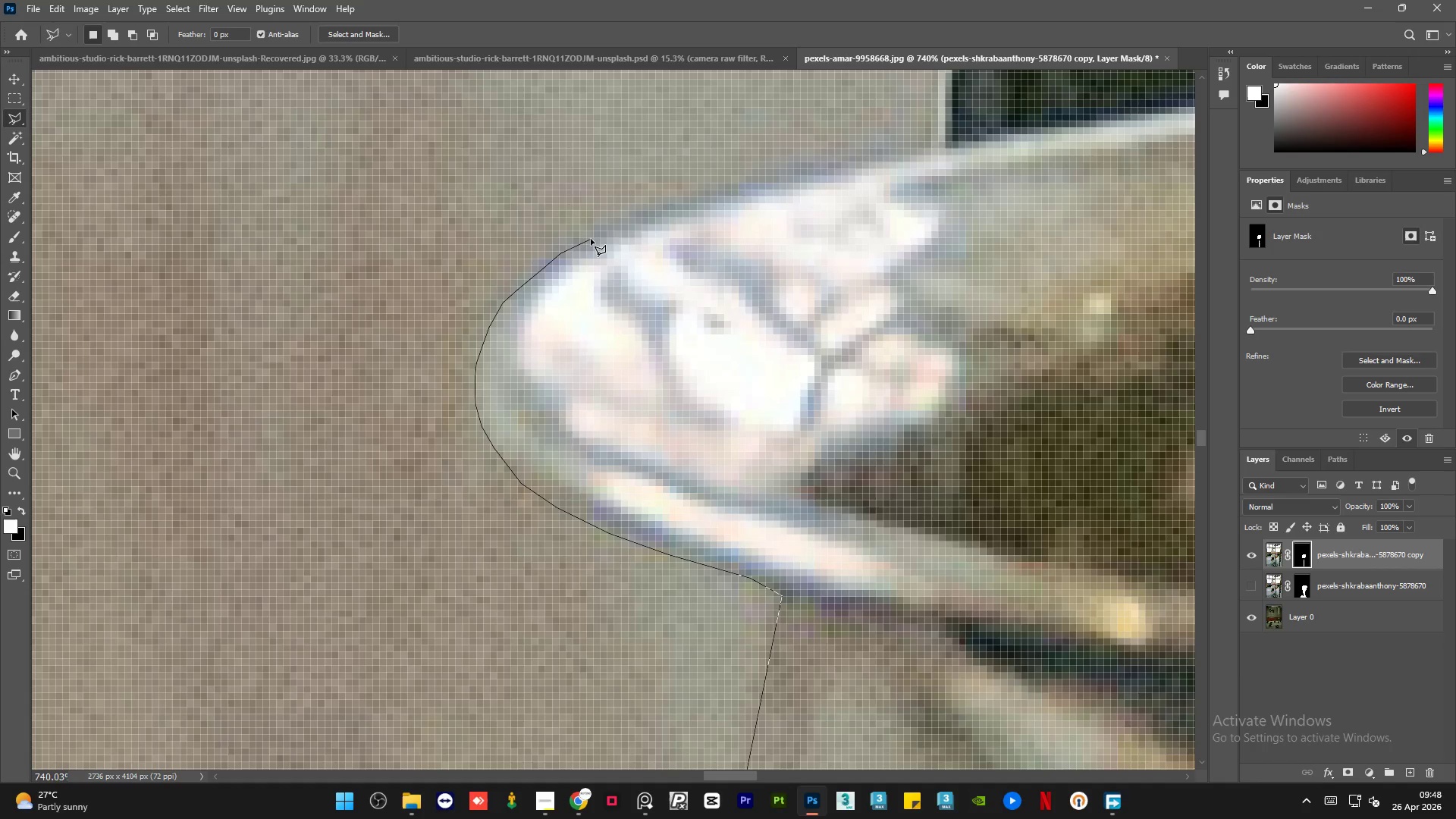 
left_click([632, 224])
 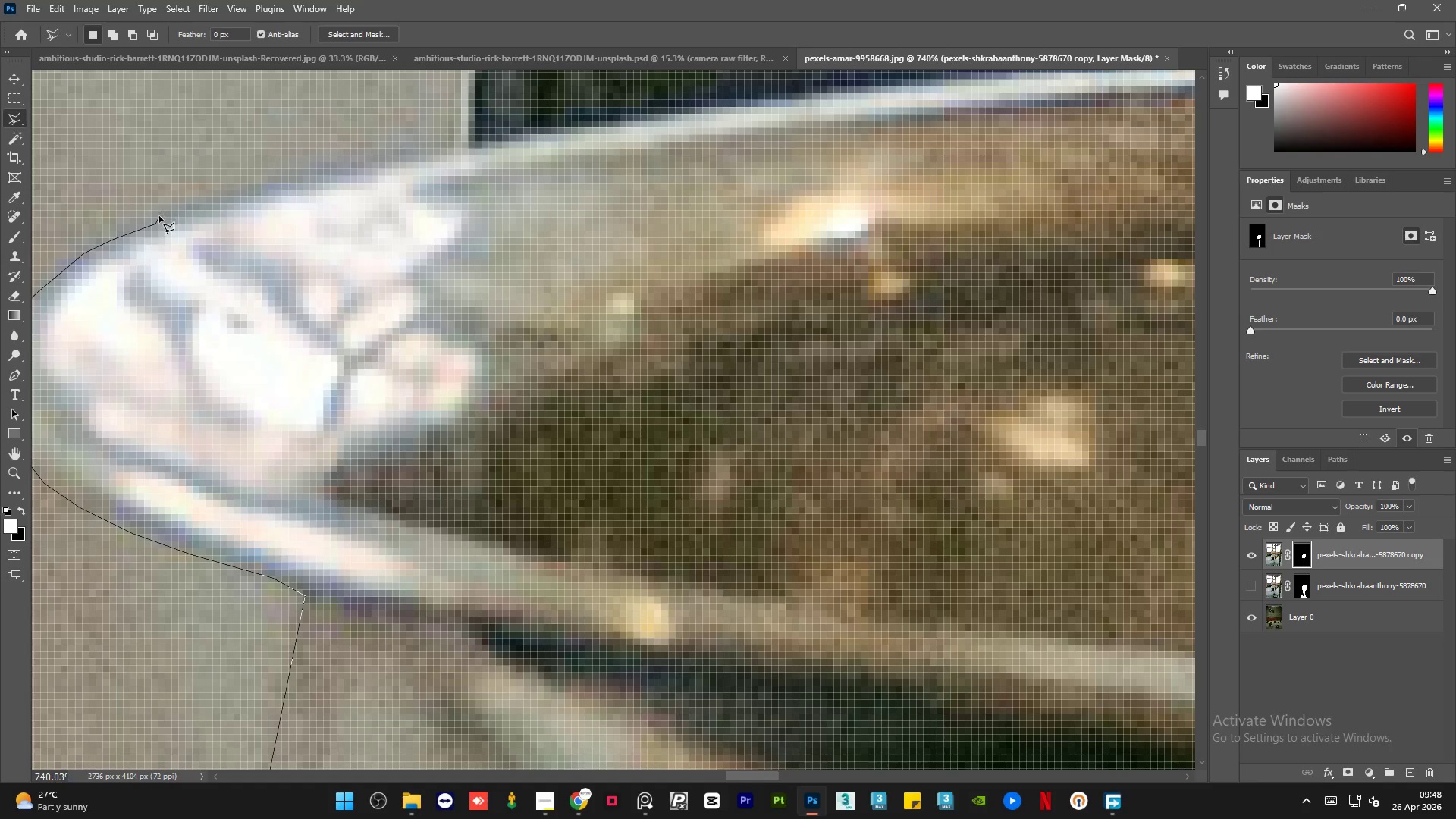 
left_click([202, 206])
 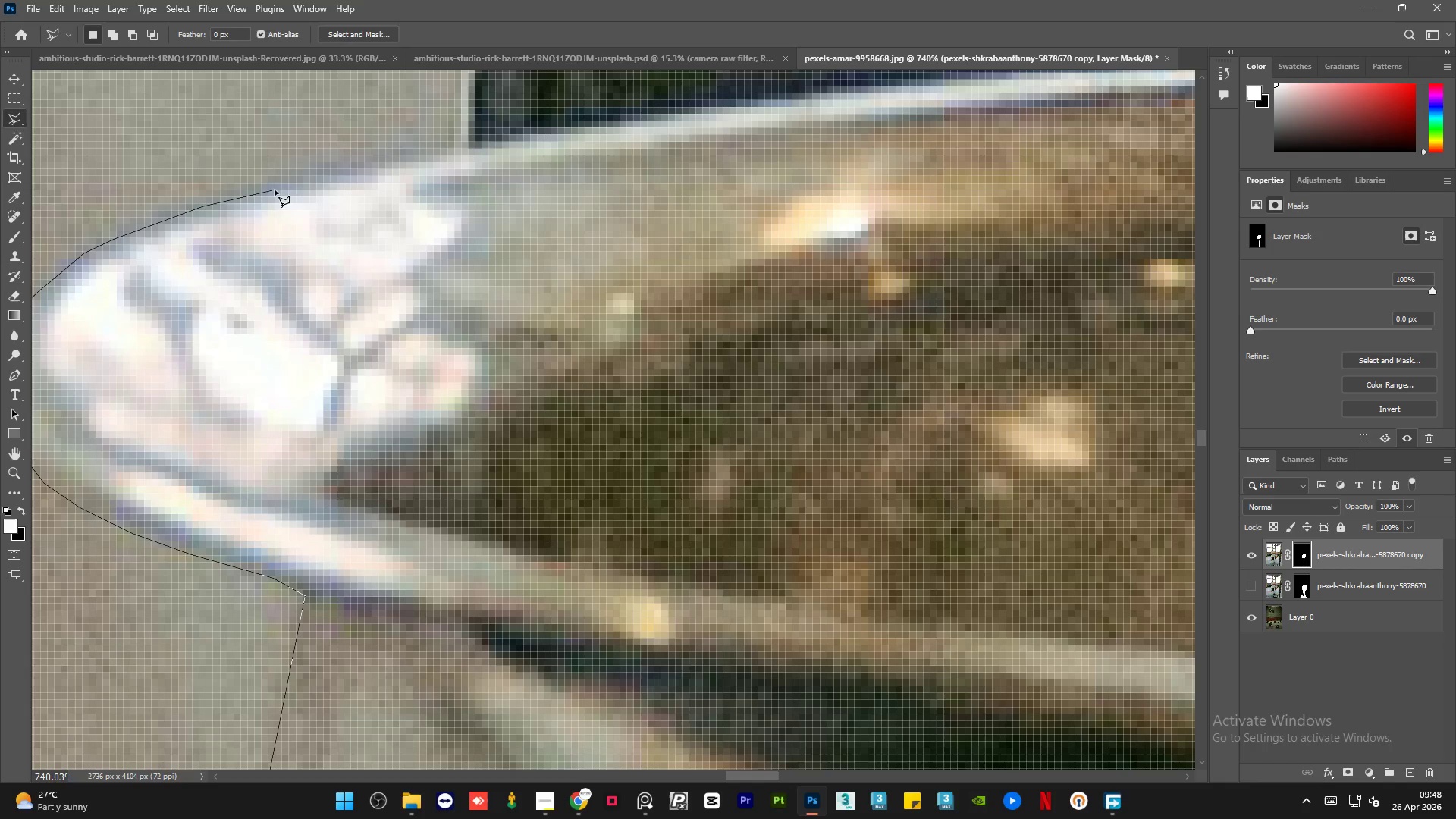 
left_click([276, 189])
 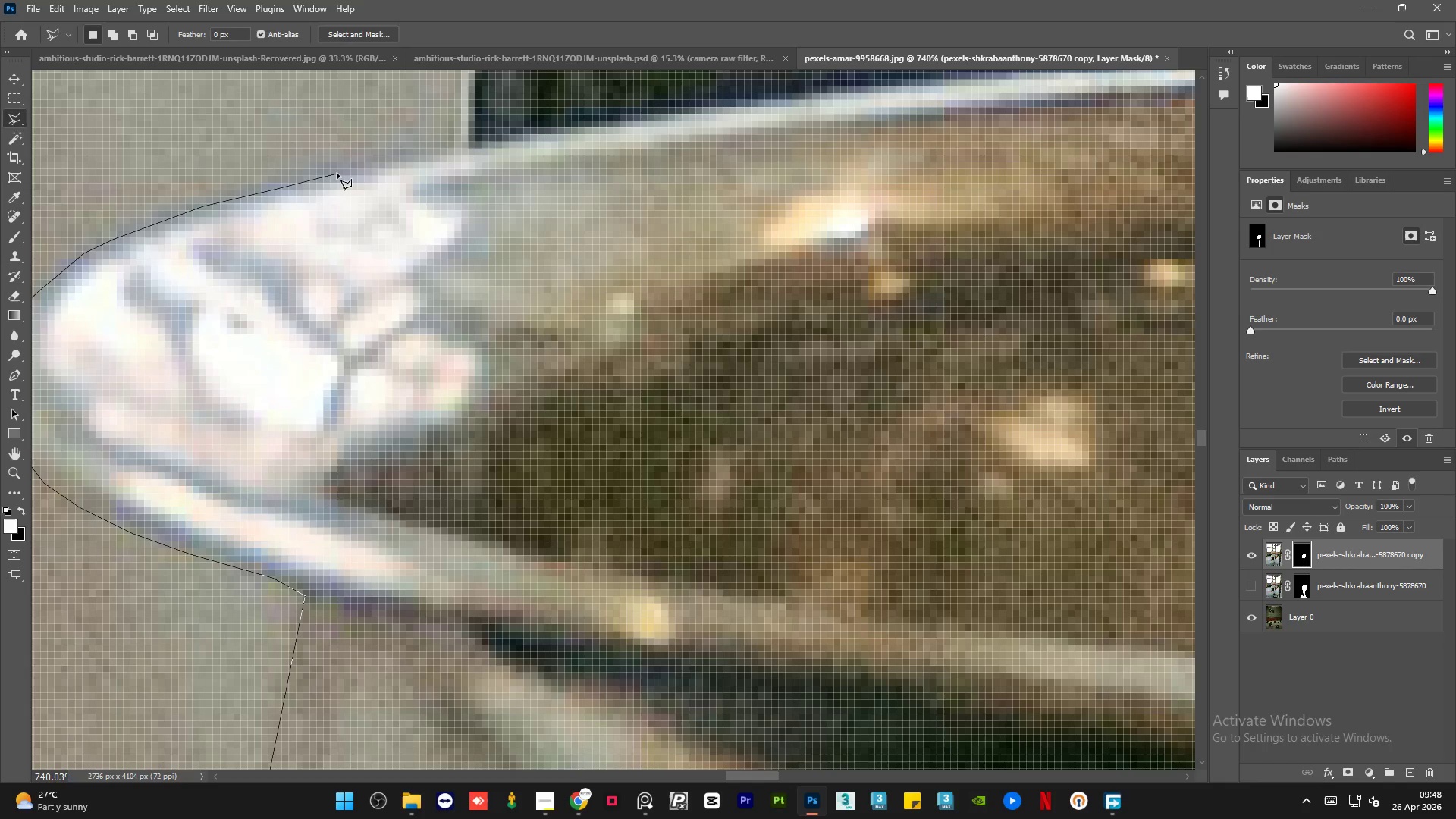 
left_click([337, 173])
 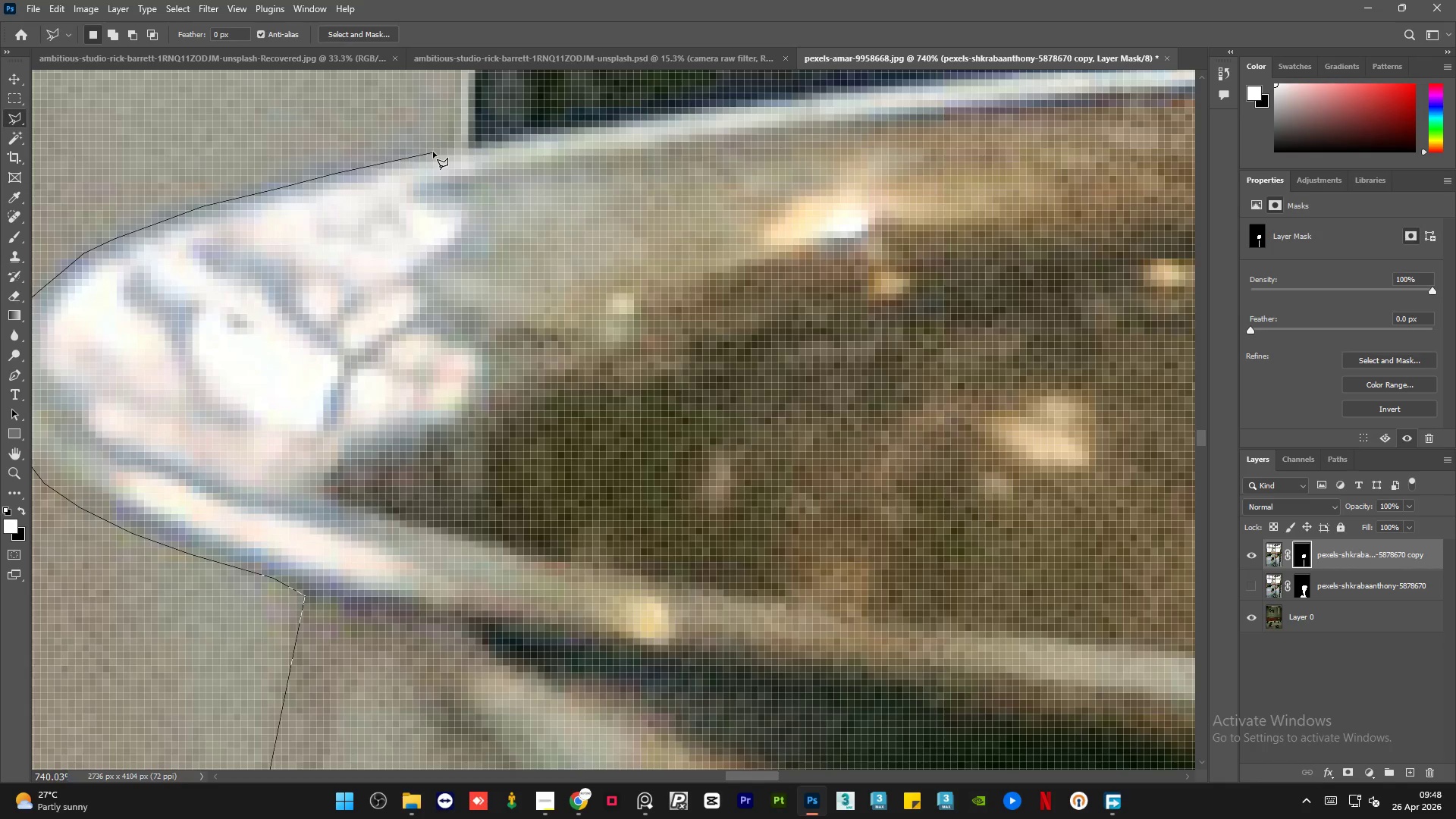 
left_click([440, 149])
 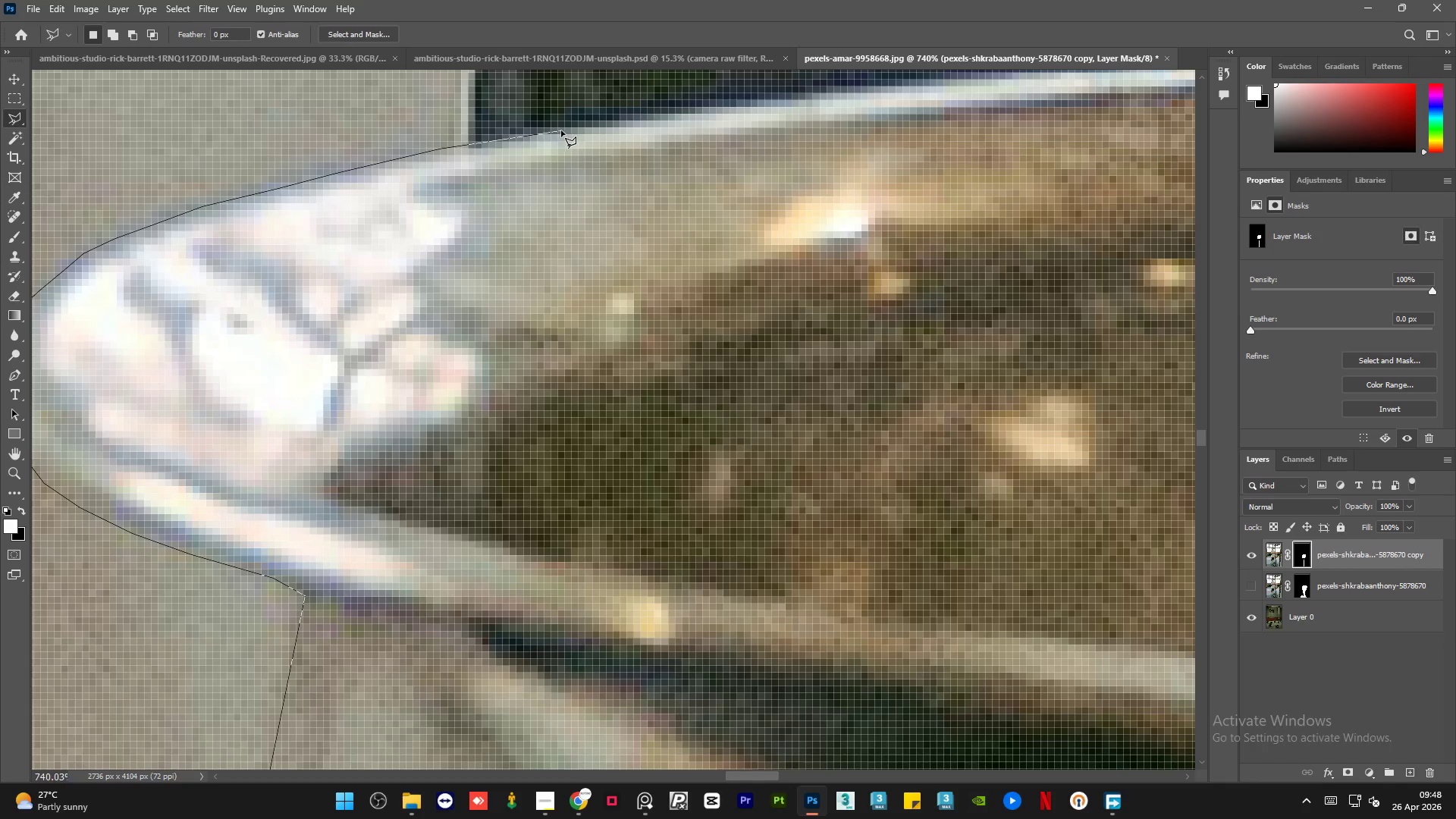 
left_click([568, 130])
 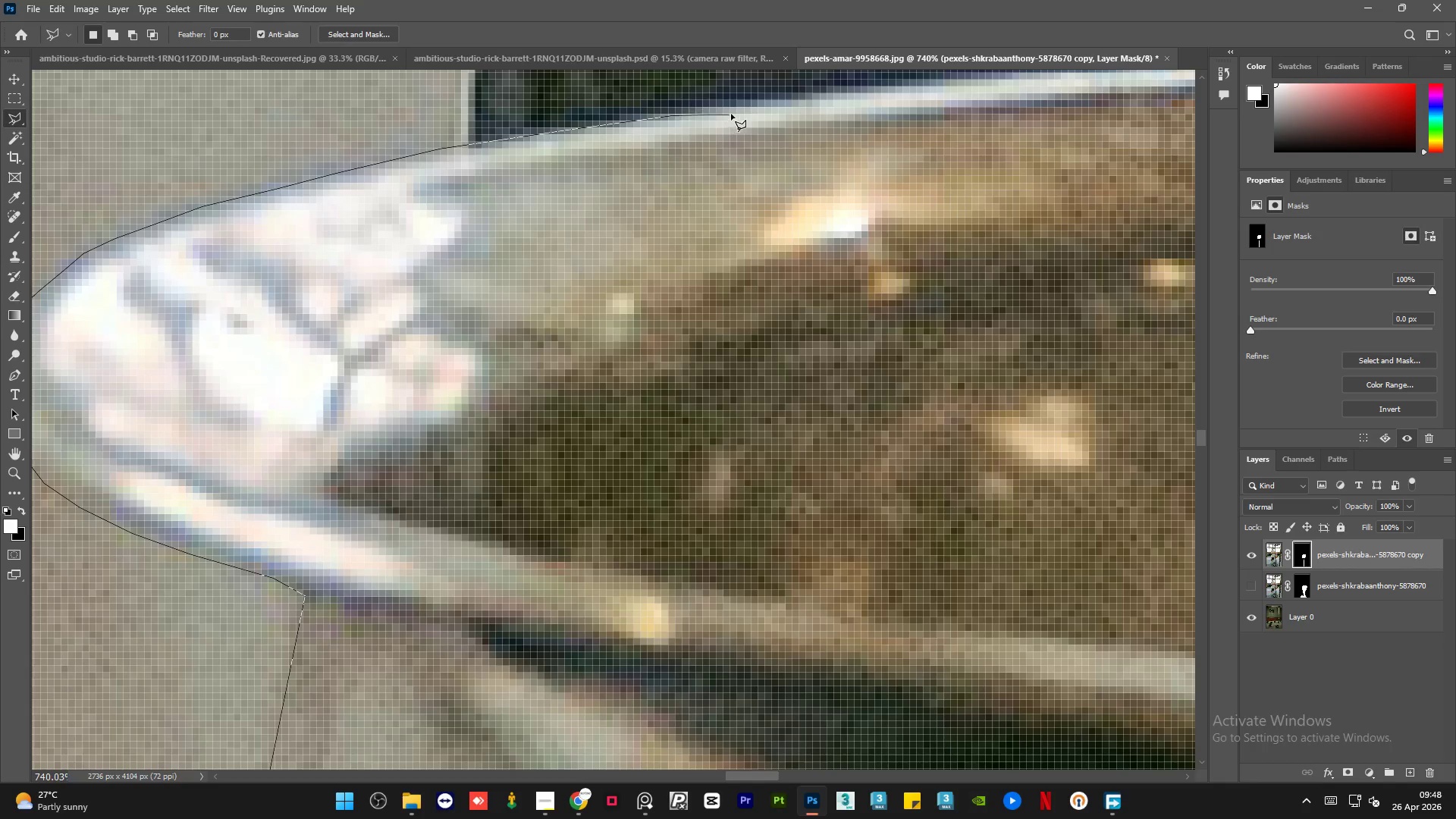 
left_click([744, 106])
 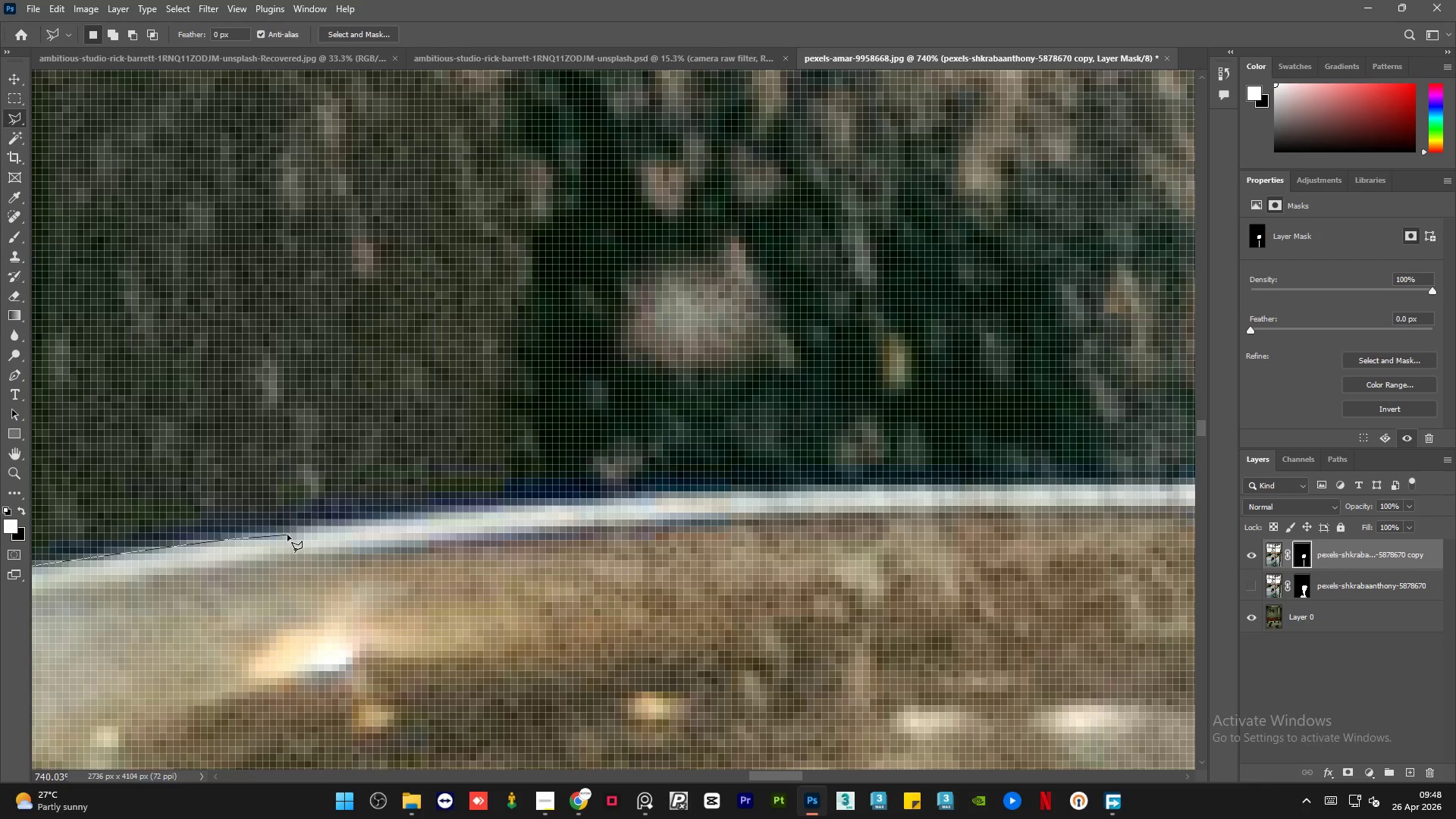 
left_click([274, 532])
 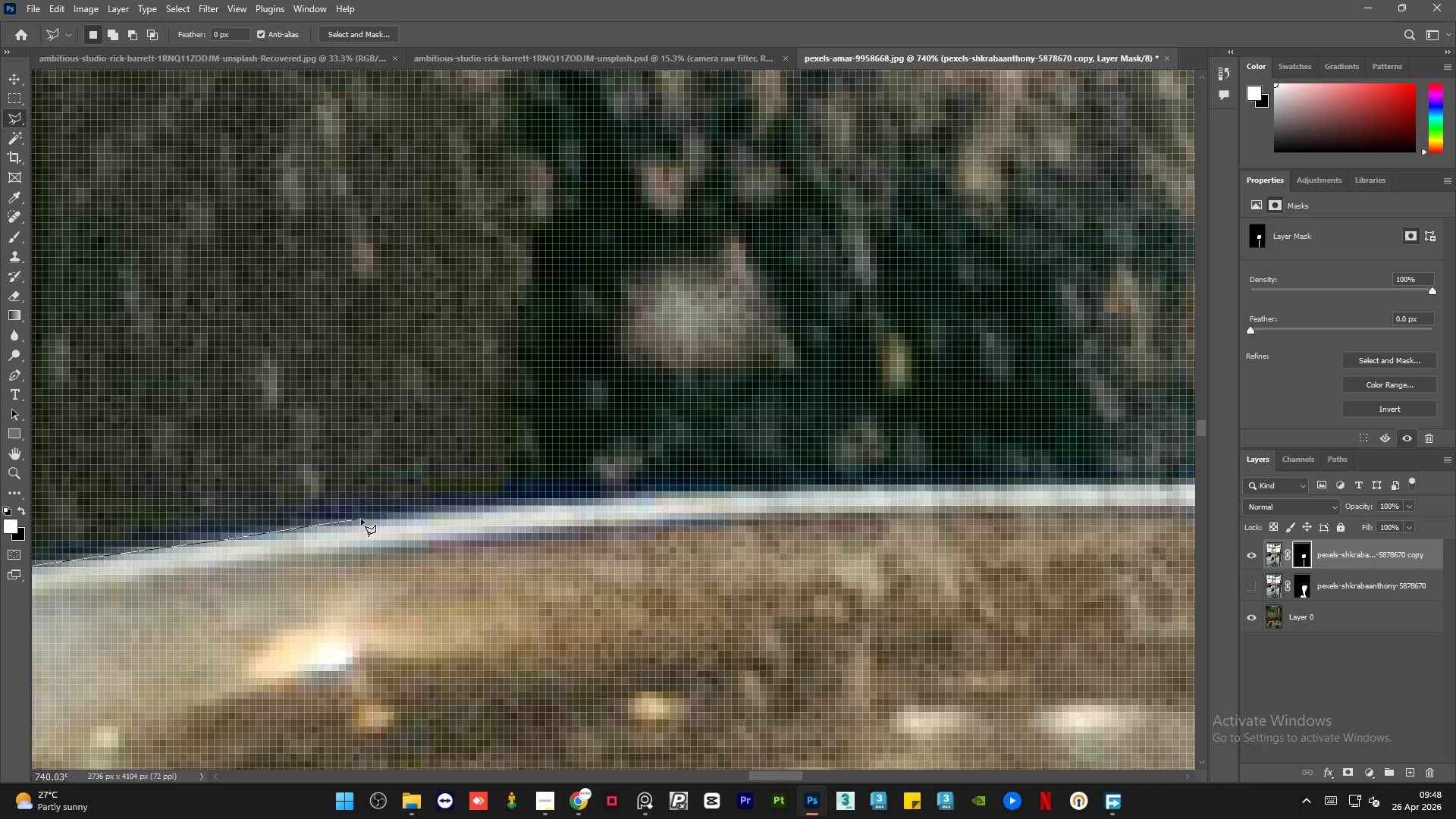 
triple_click([394, 516])
 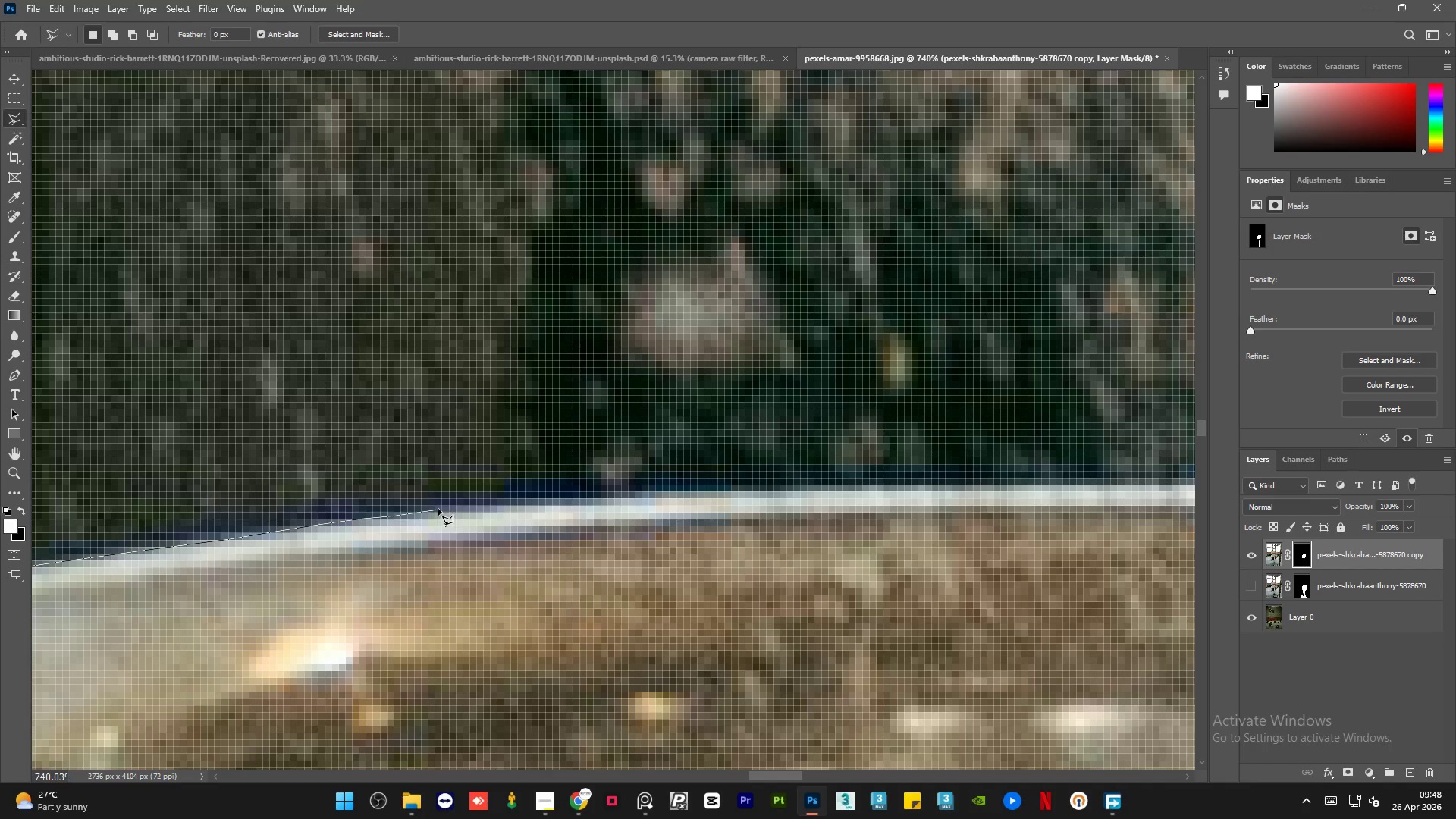 
left_click([439, 509])
 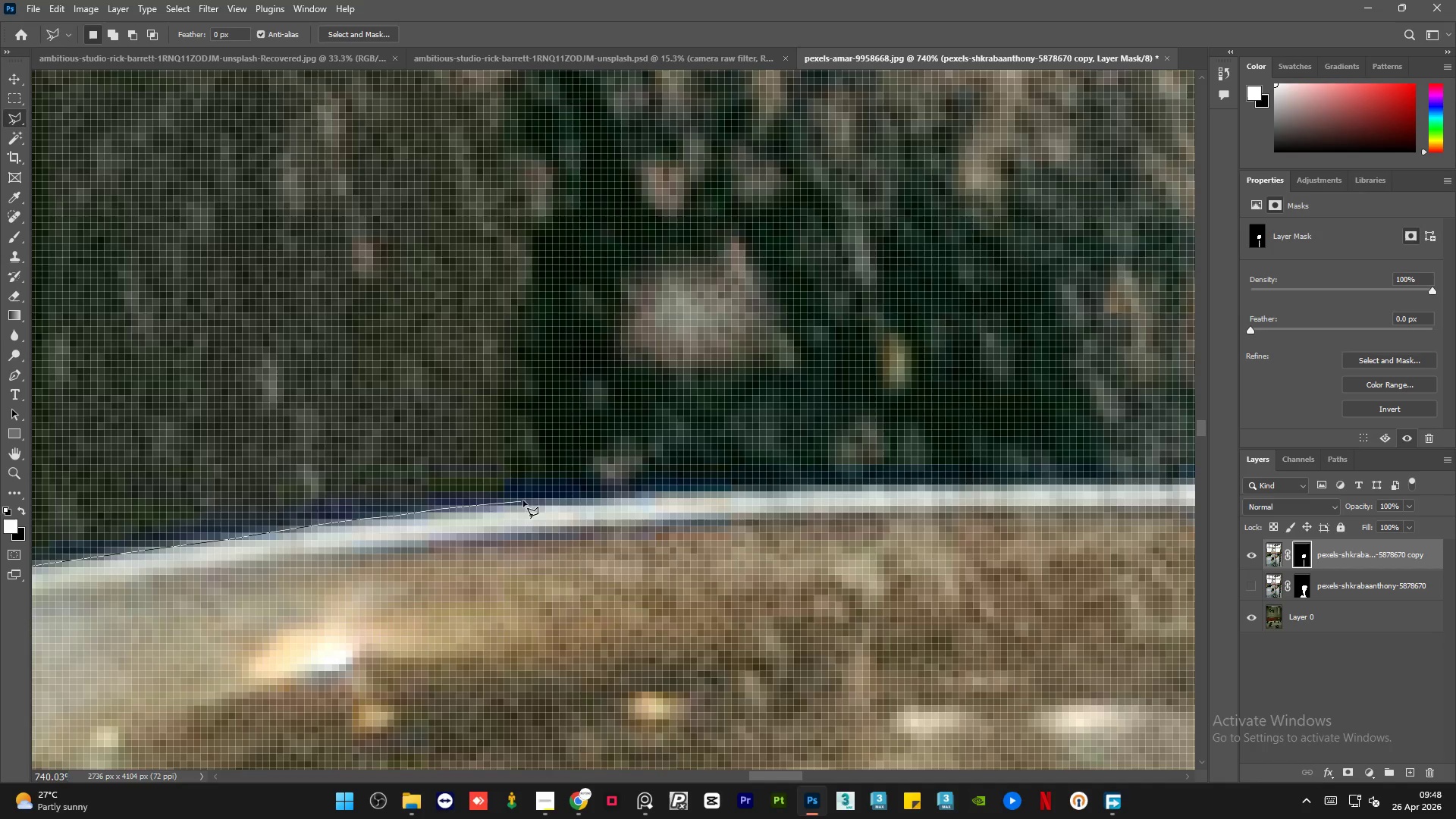 
left_click([563, 499])
 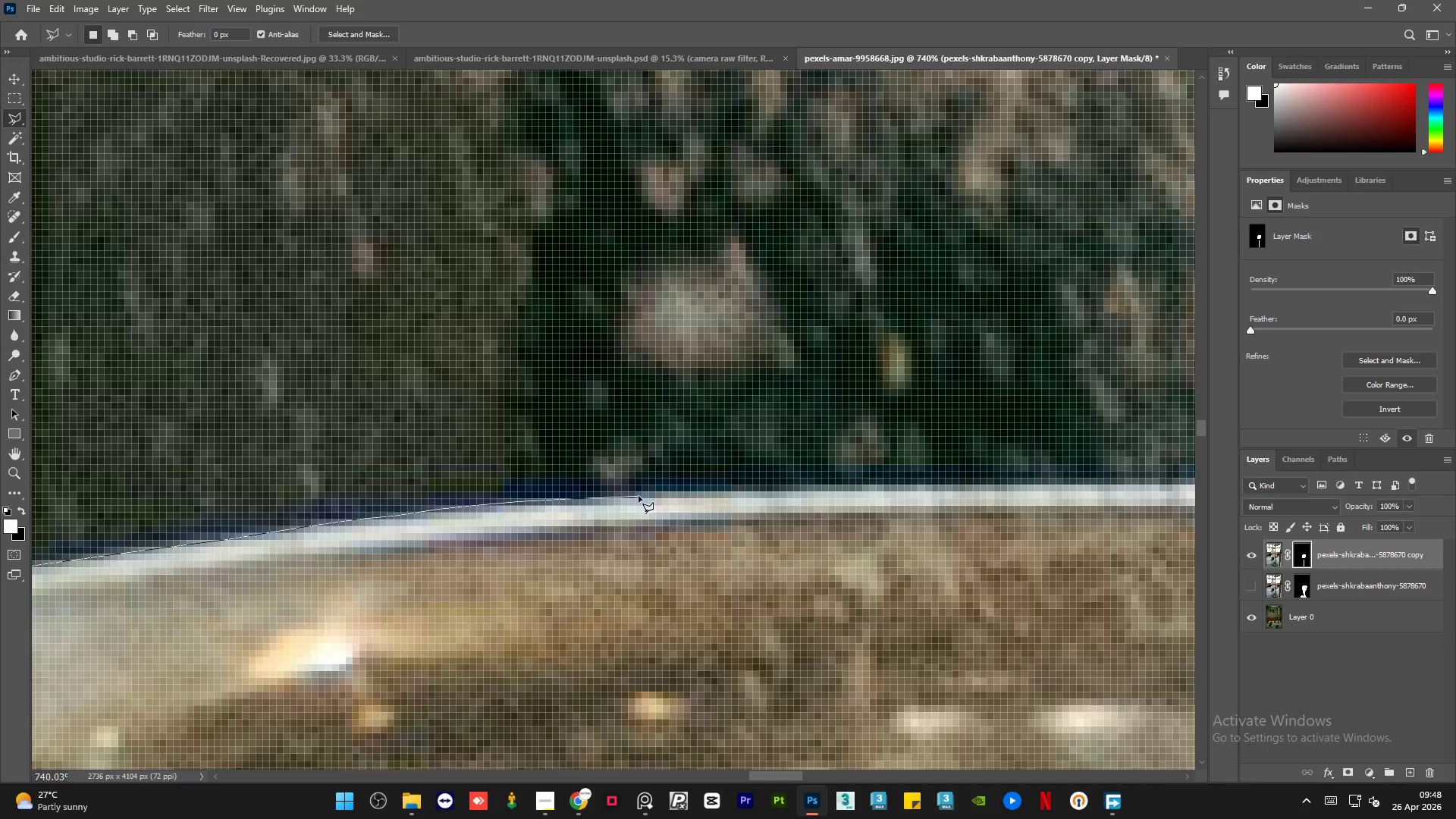 
left_click([640, 496])
 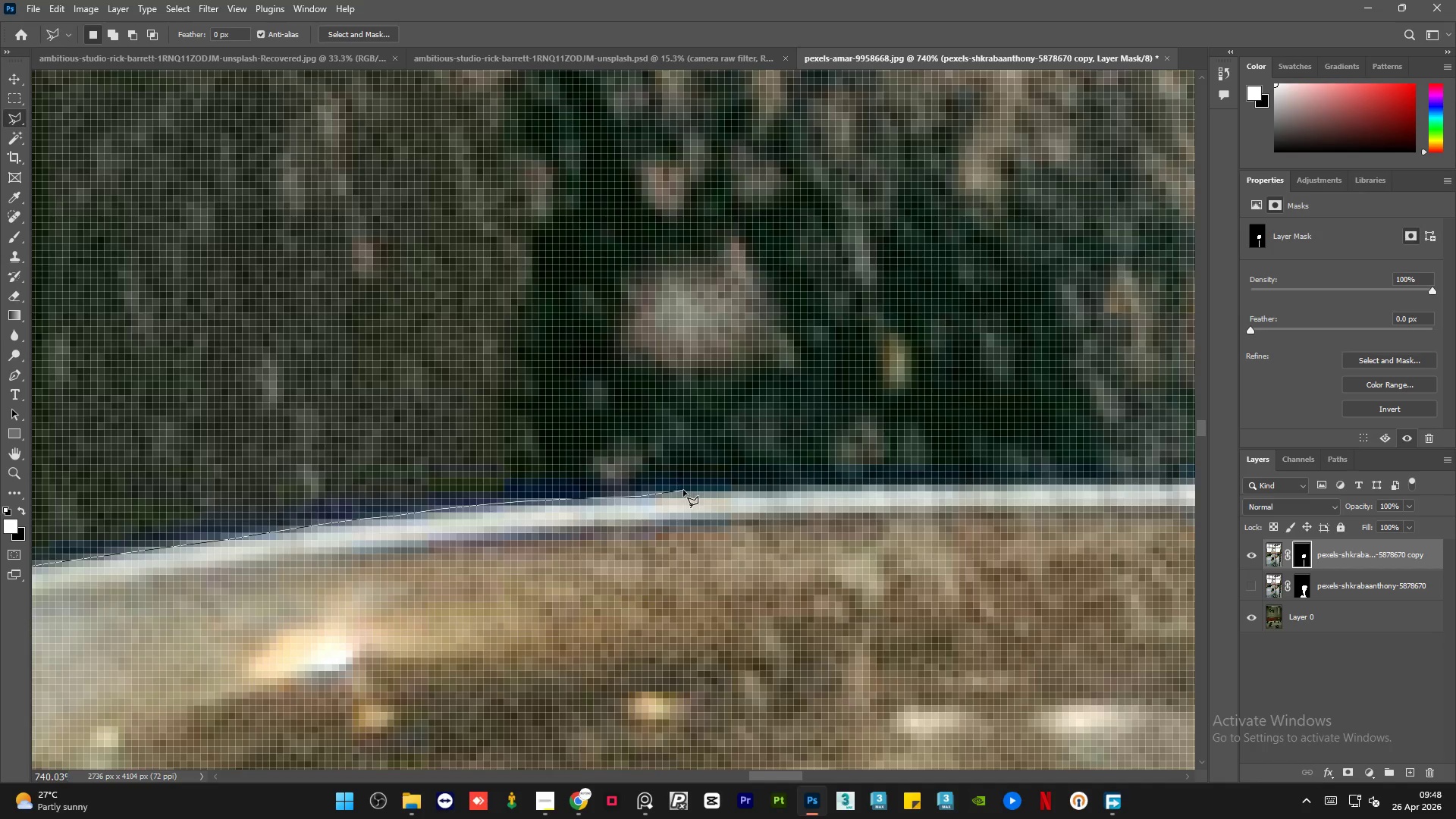 
left_click([693, 491])
 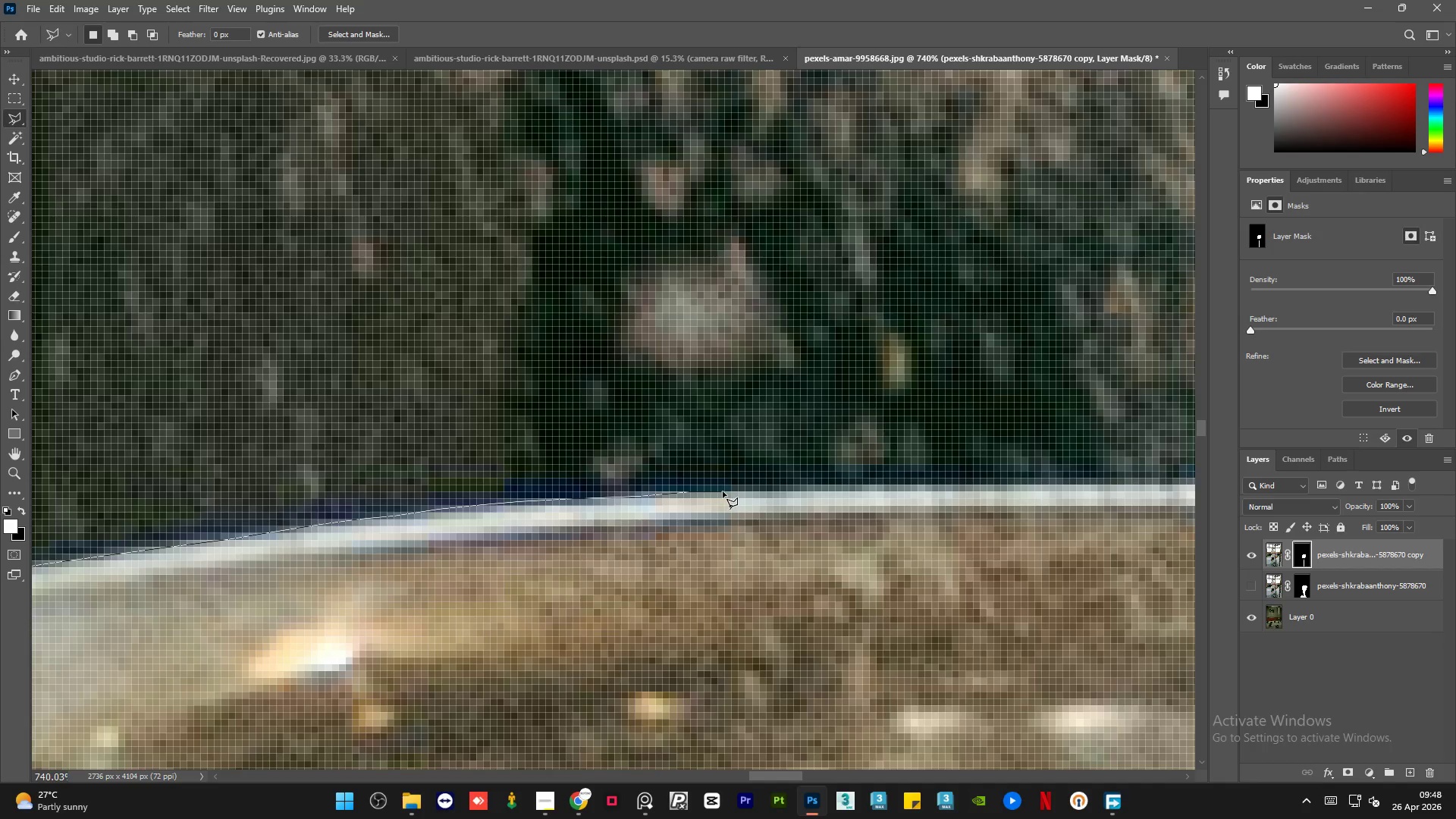 
left_click([723, 491])
 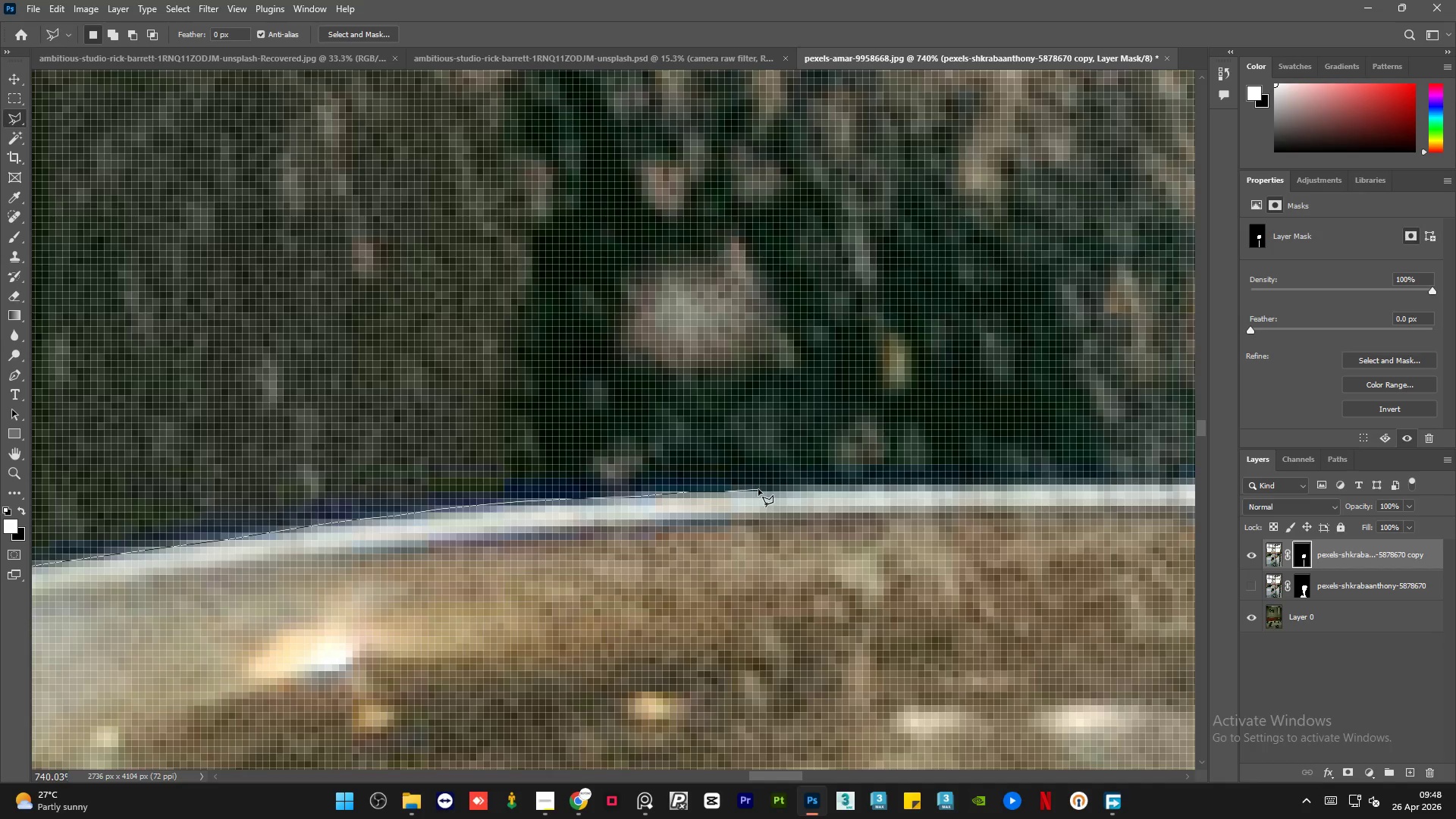 
left_click([758, 489])
 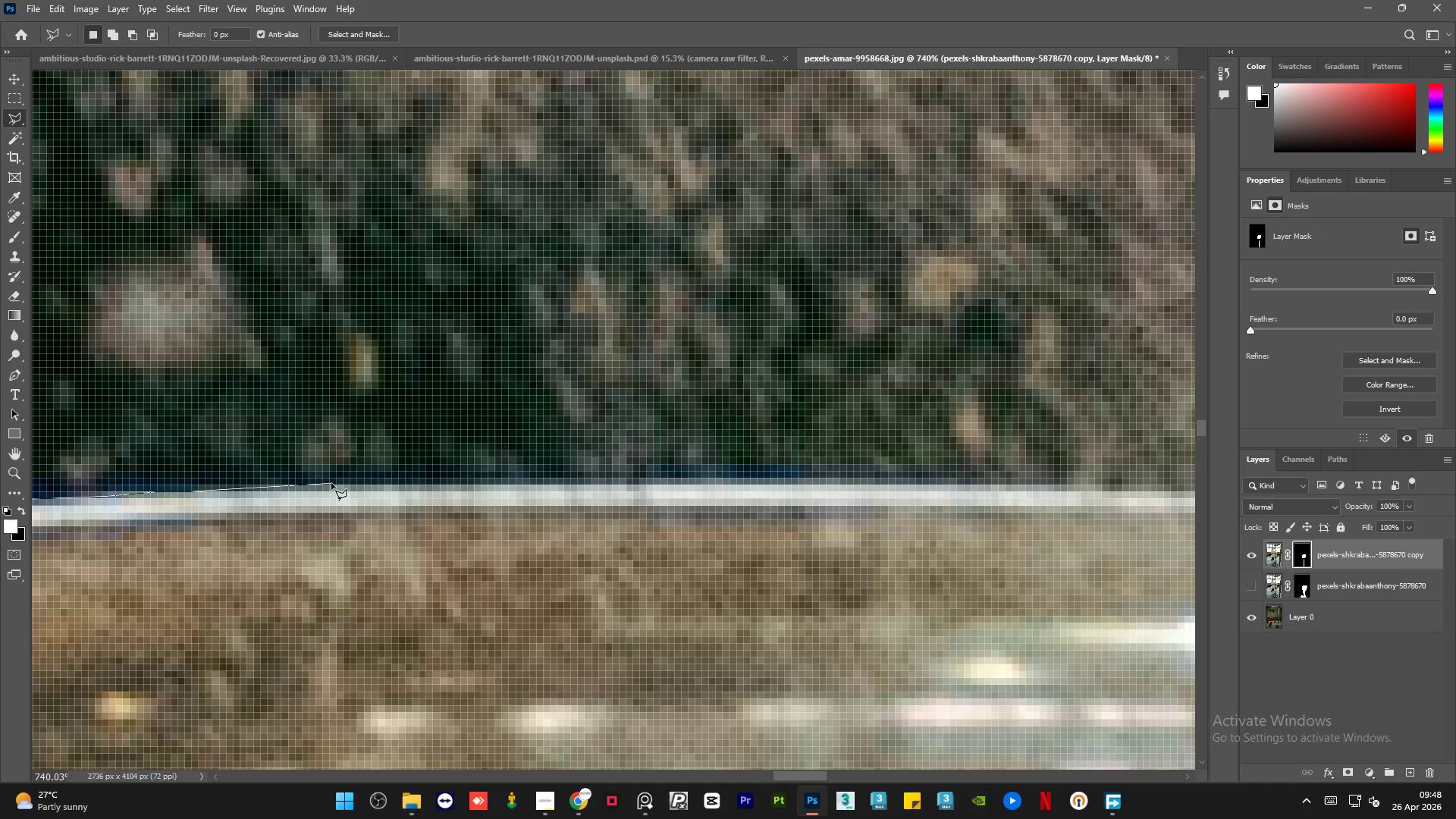 
left_click([326, 486])
 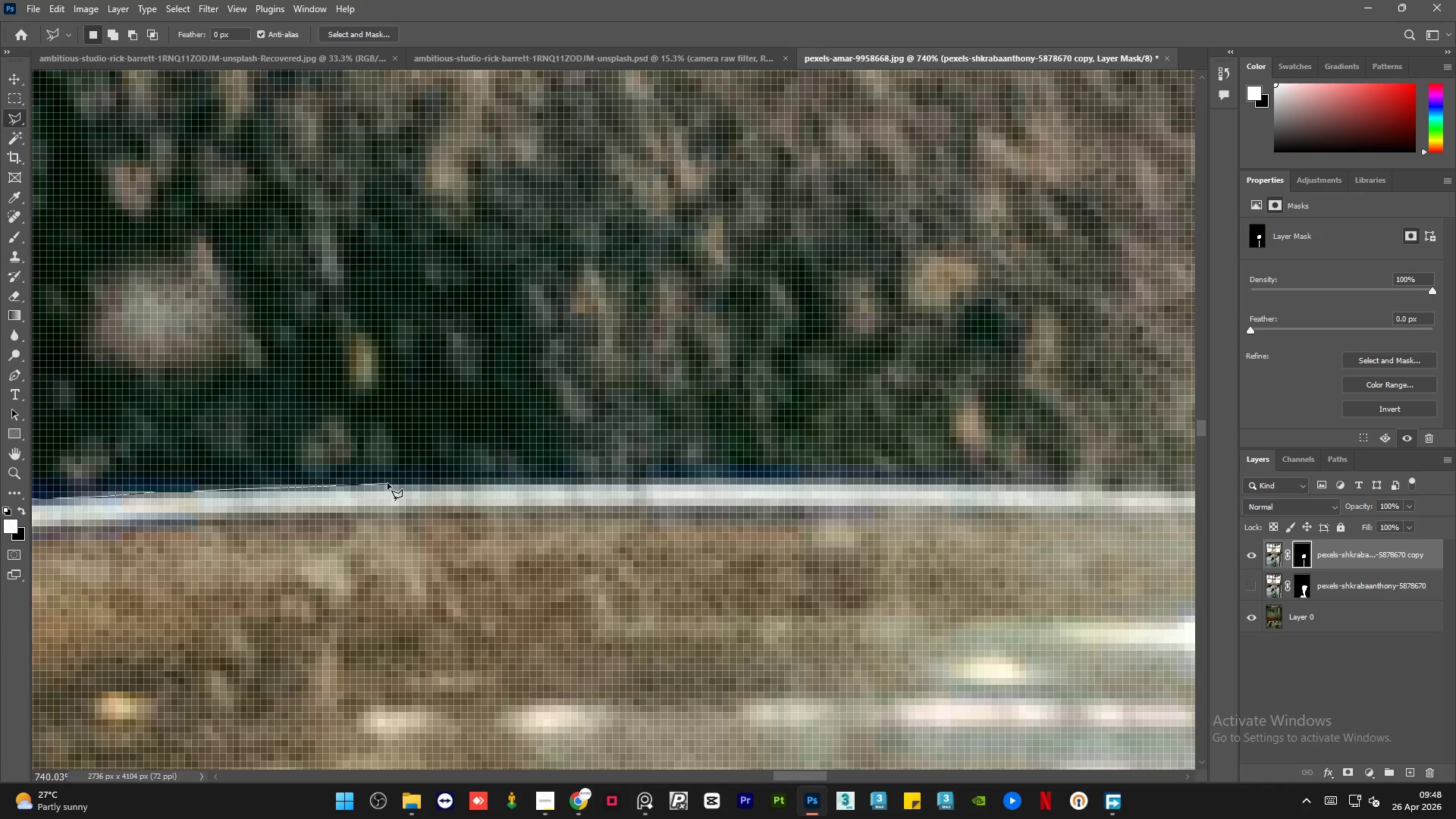 
left_click([388, 483])
 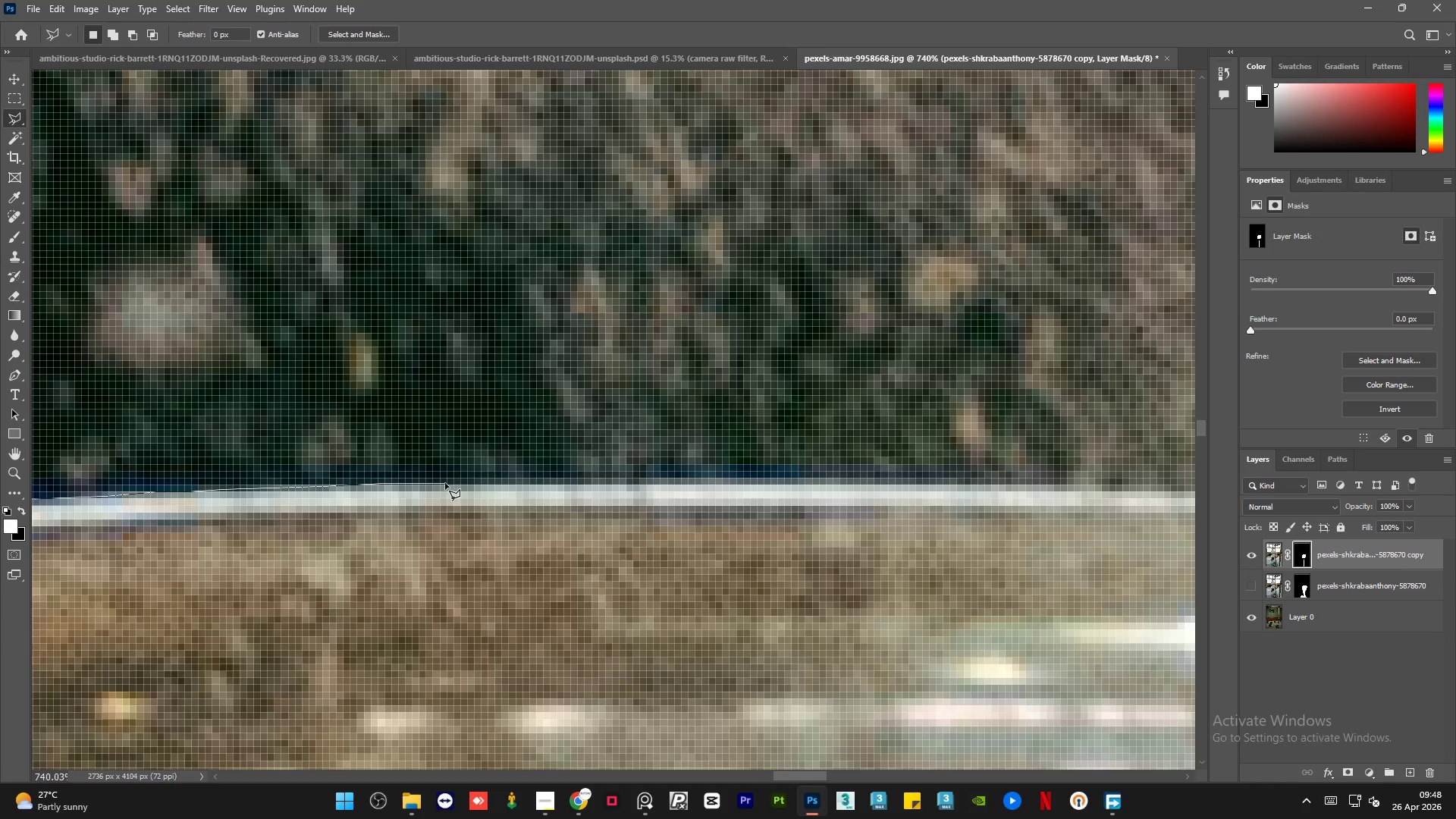 
left_click([445, 483])
 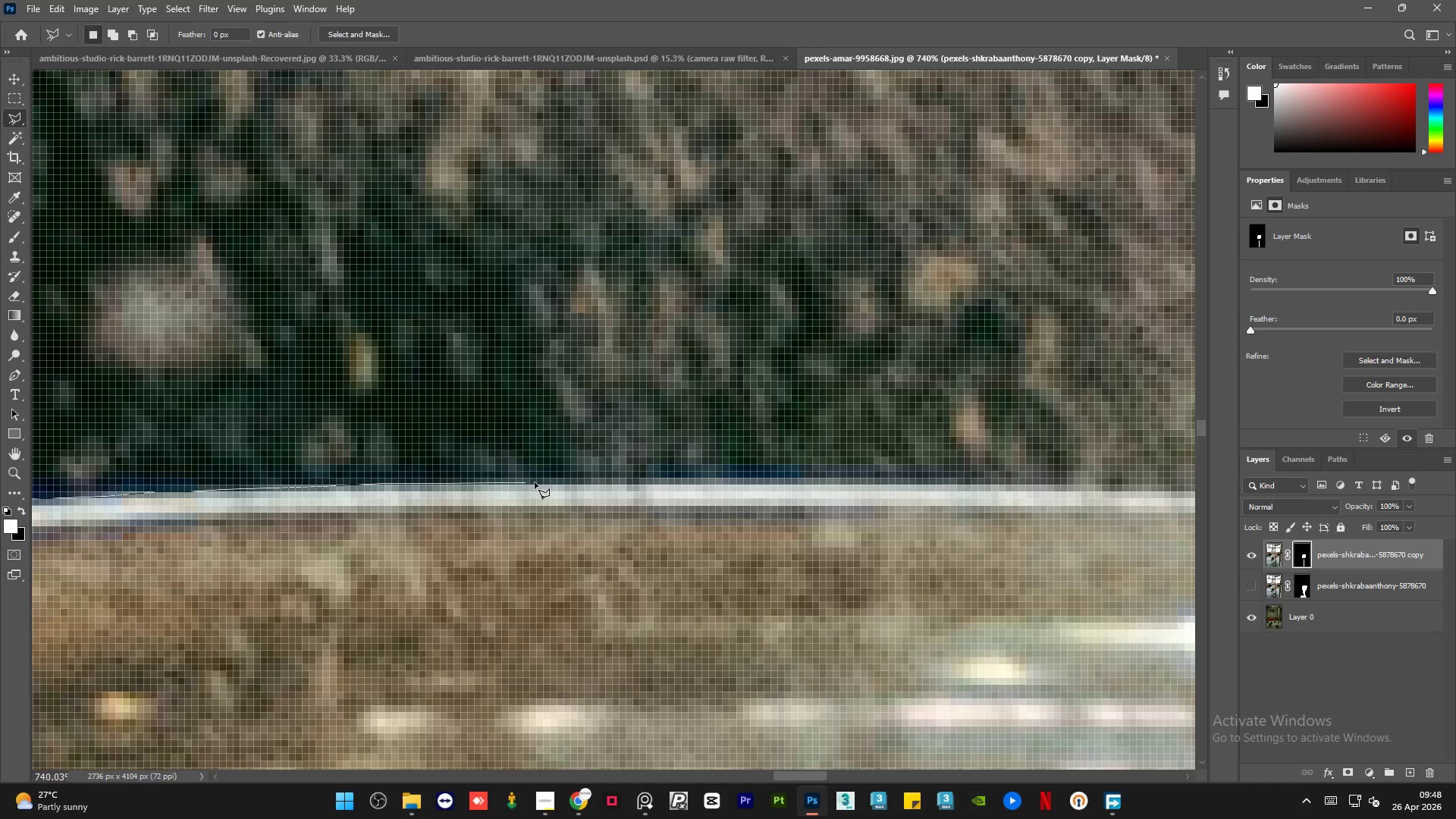 
left_click([544, 482])
 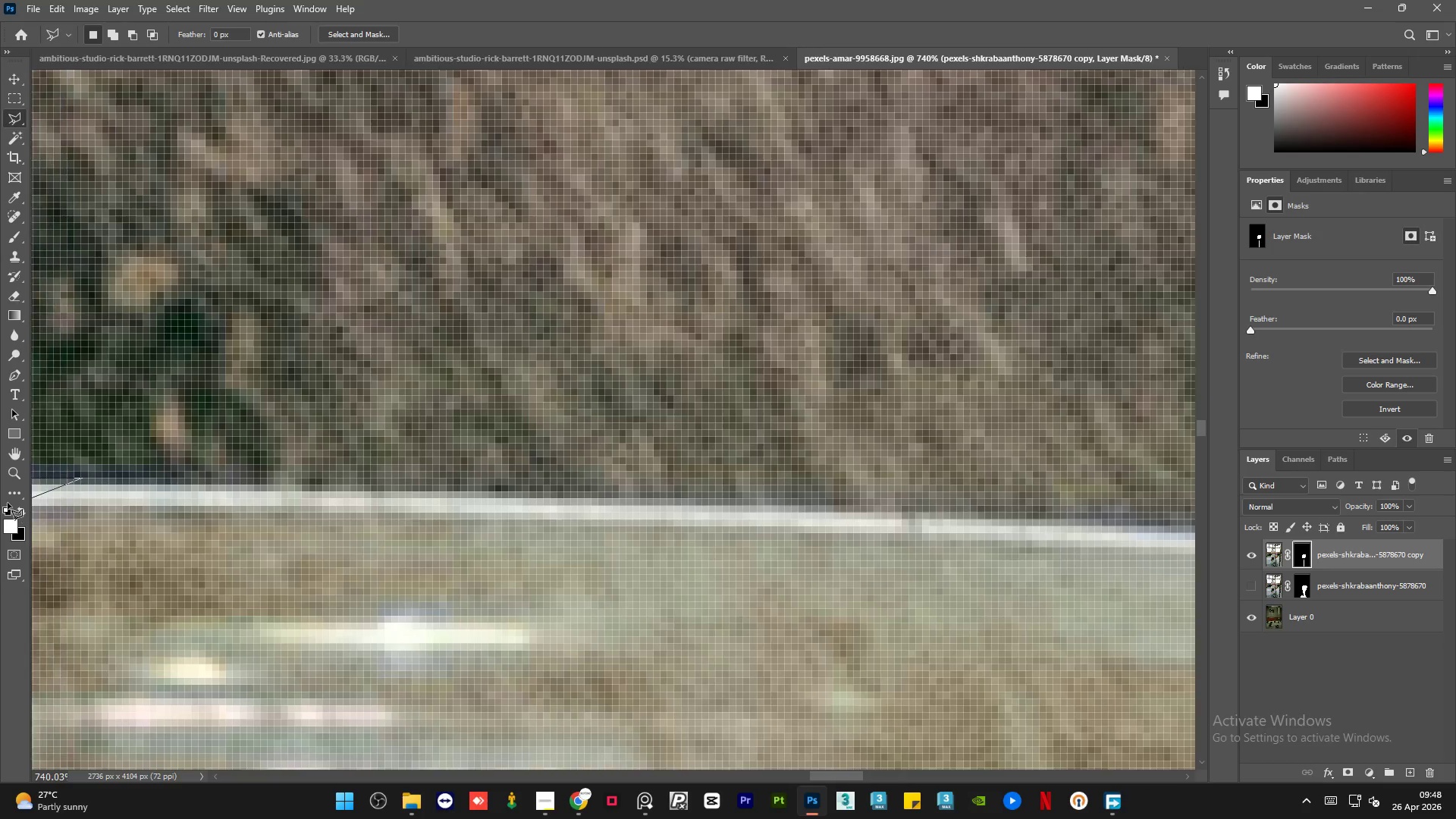 
wait(5.06)
 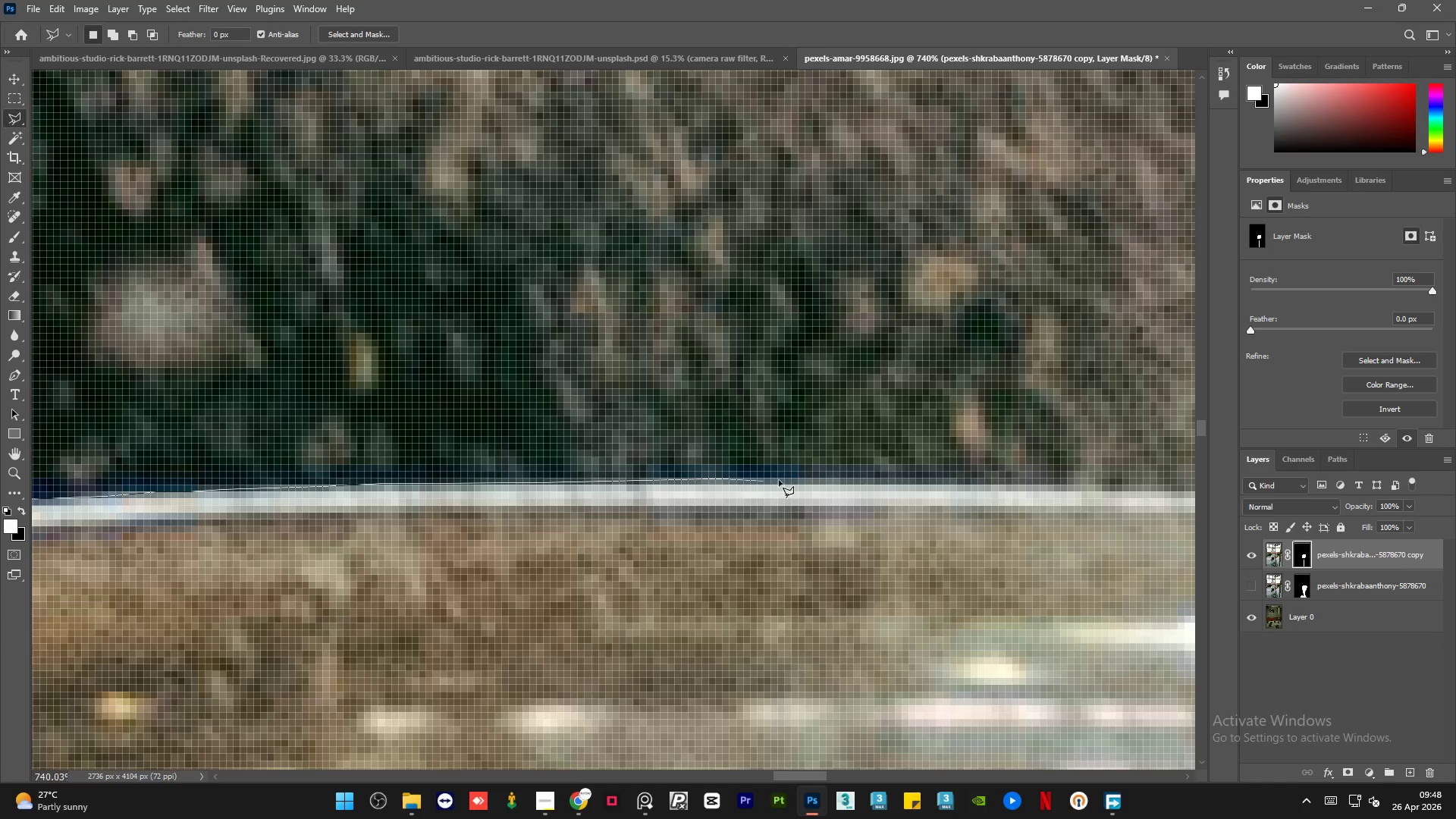 
left_click([385, 479])
 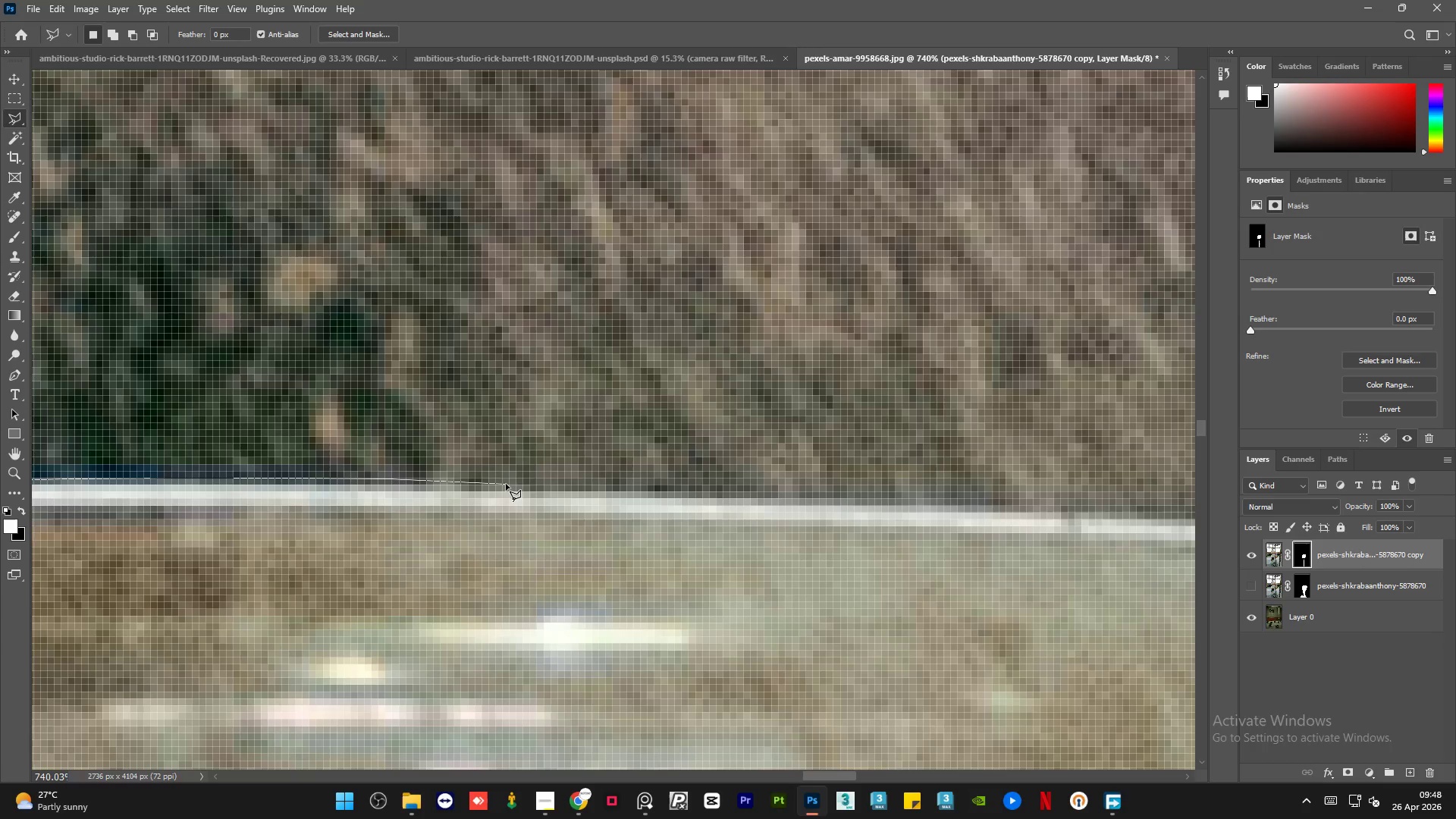 
left_click([510, 482])
 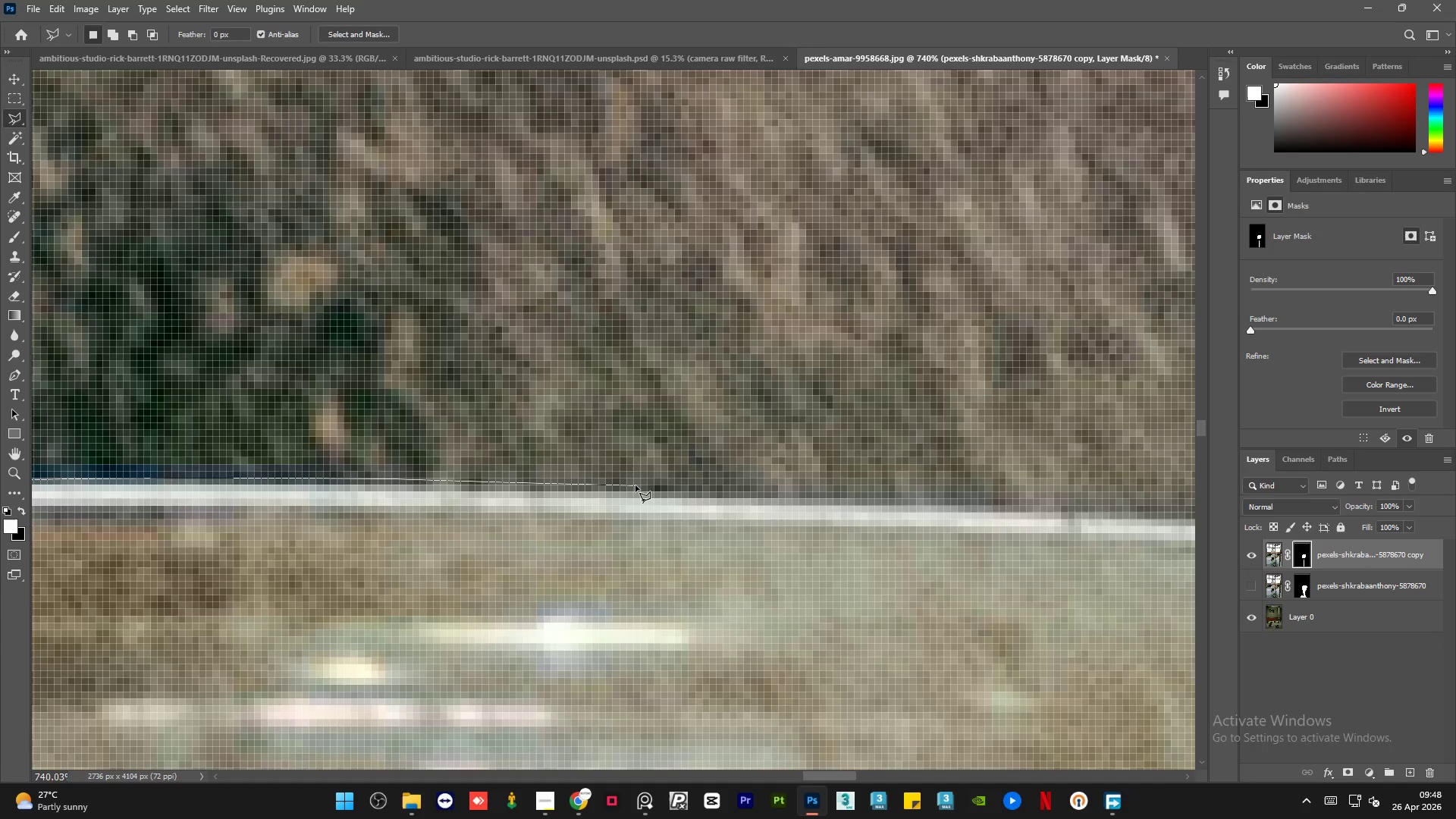 
left_click([636, 485])
 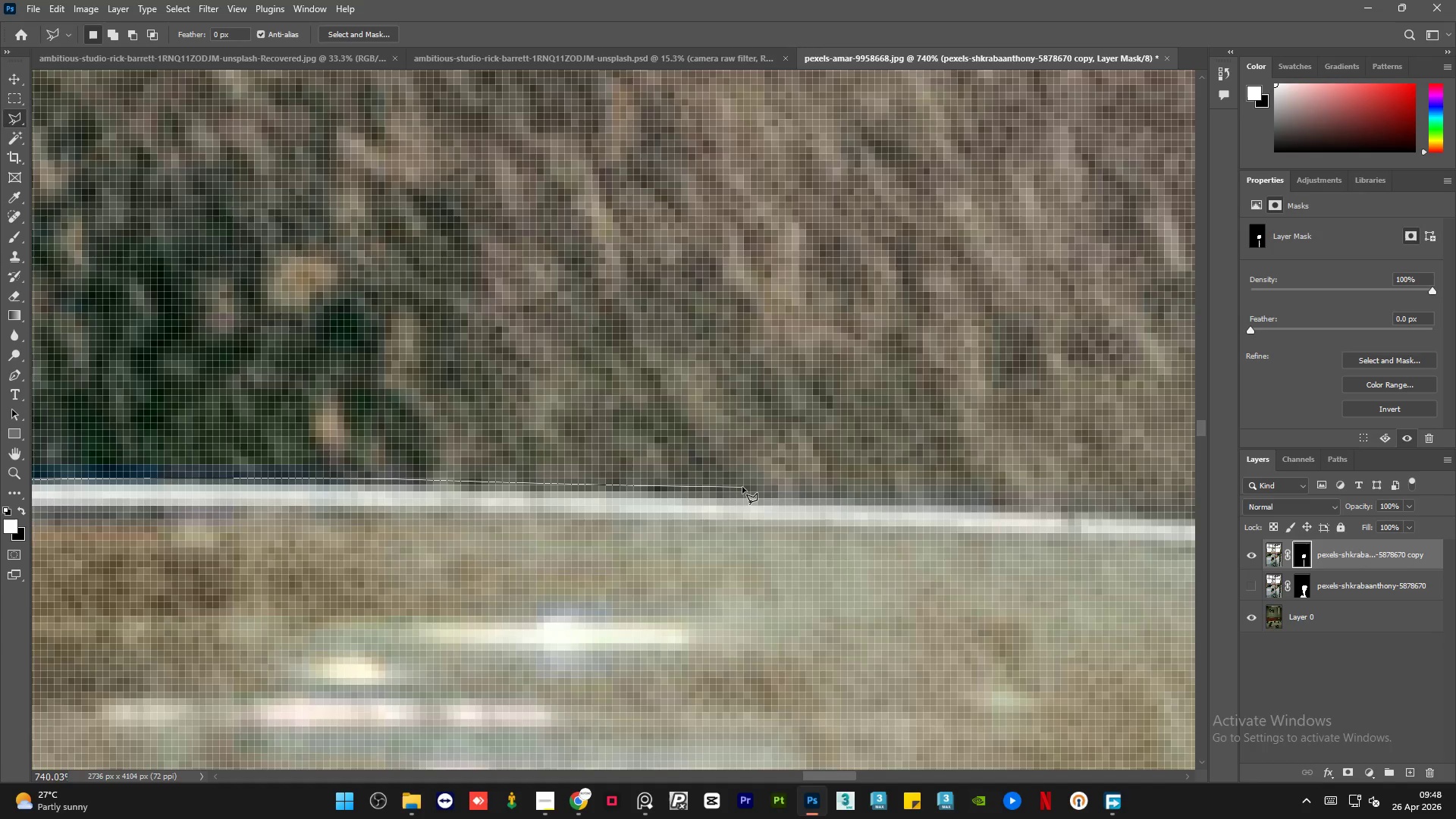 
left_click([742, 487])
 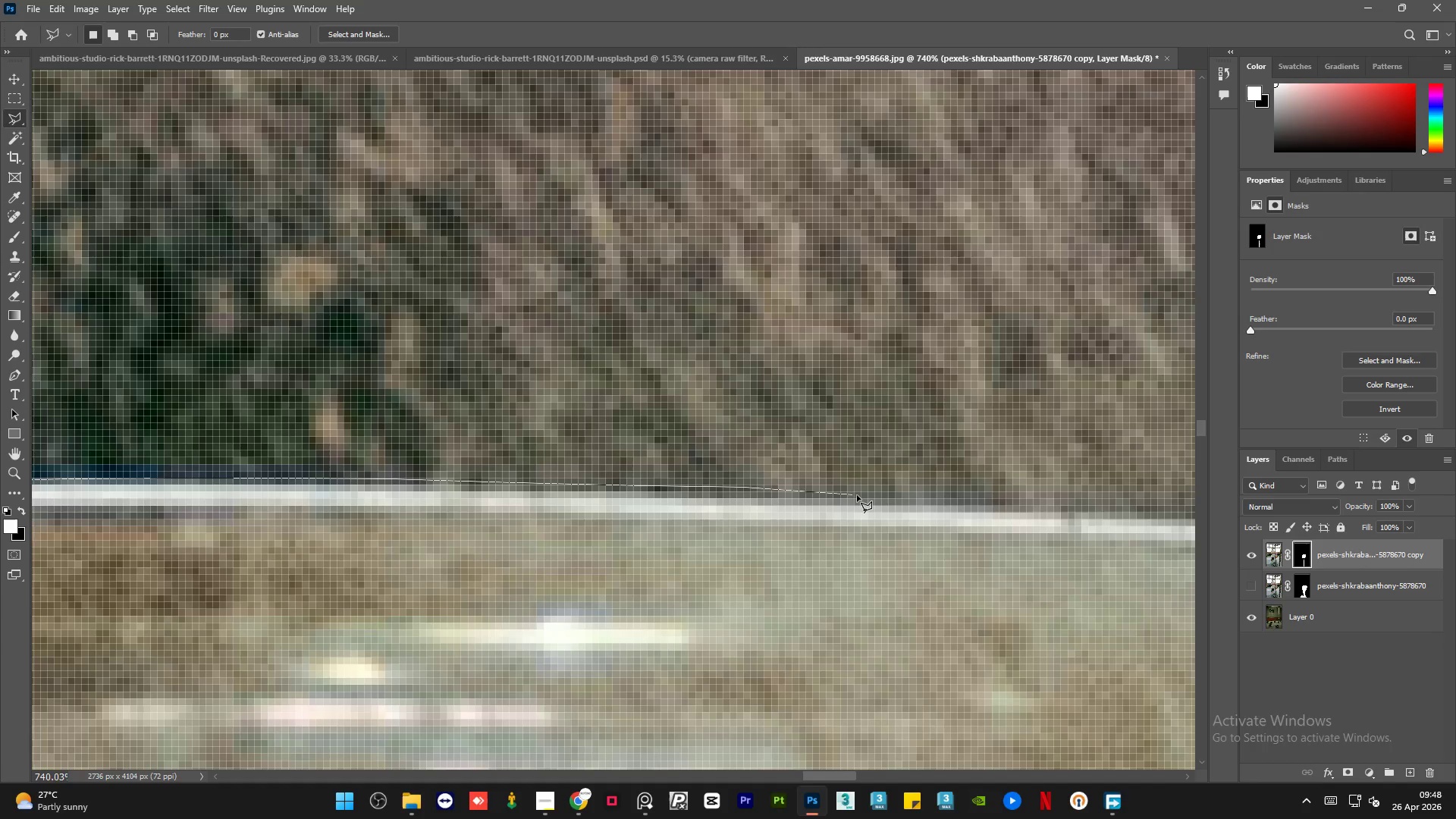 
left_click([857, 495])
 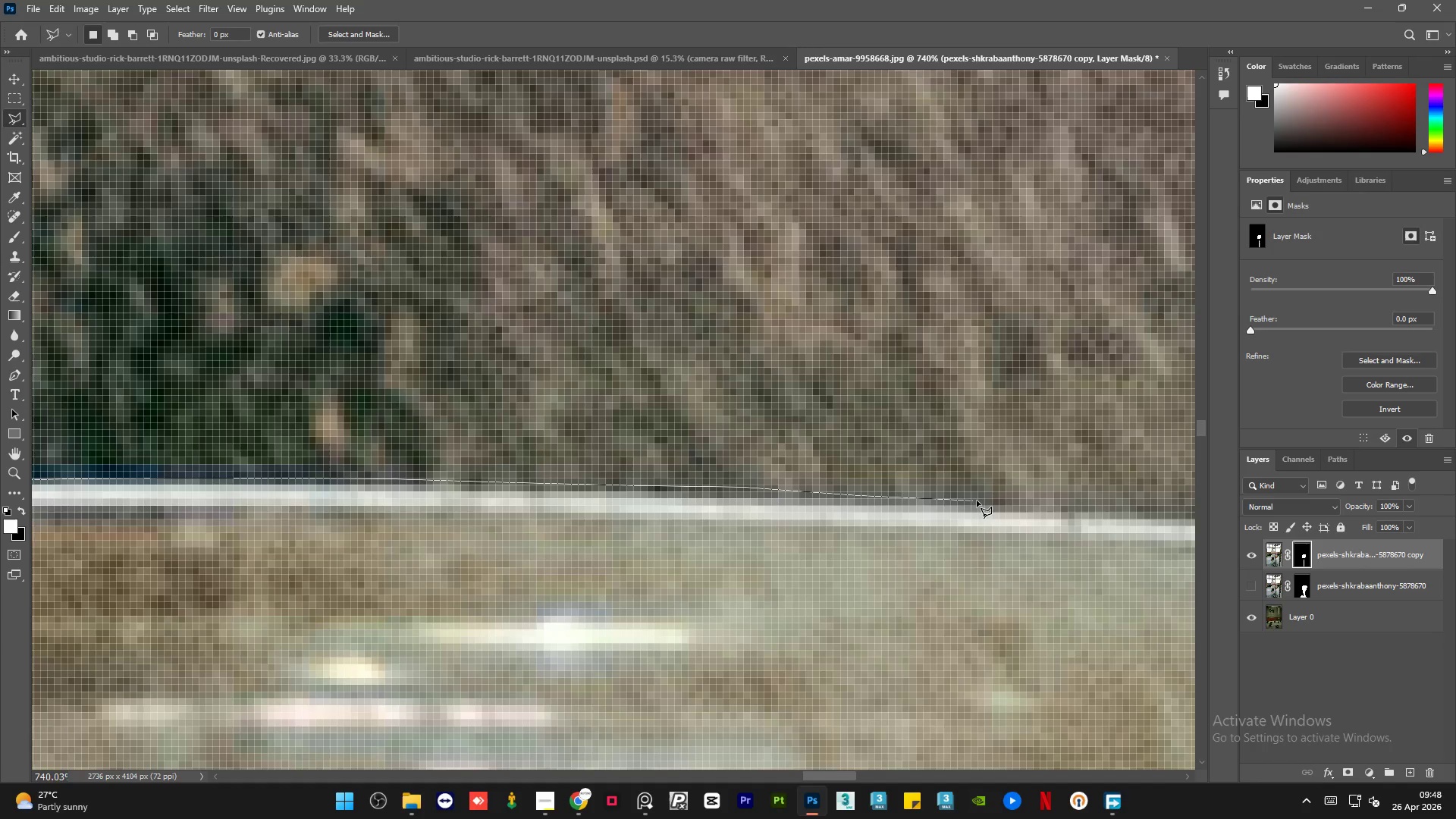 
left_click([980, 500])
 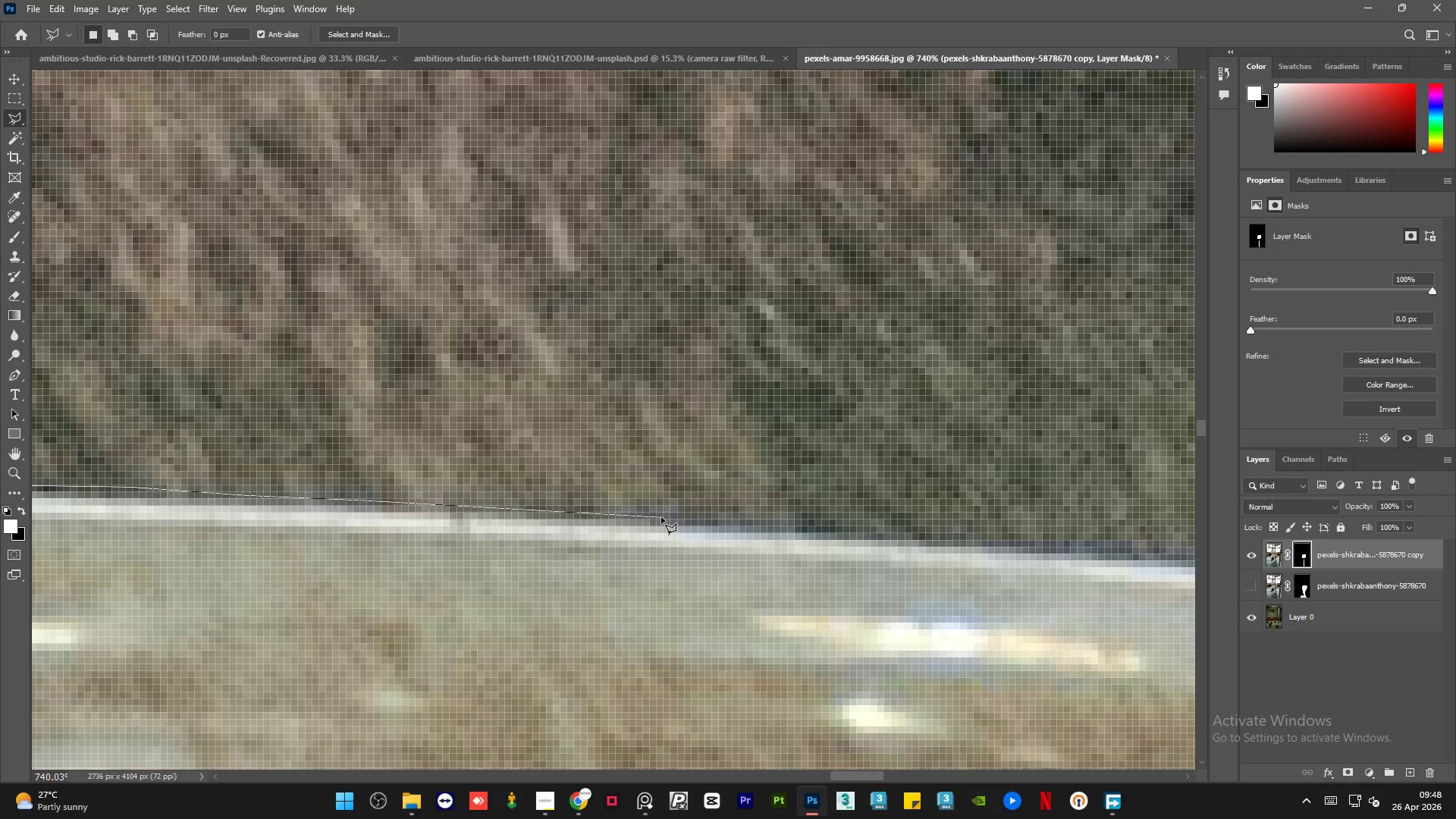 
left_click([667, 515])
 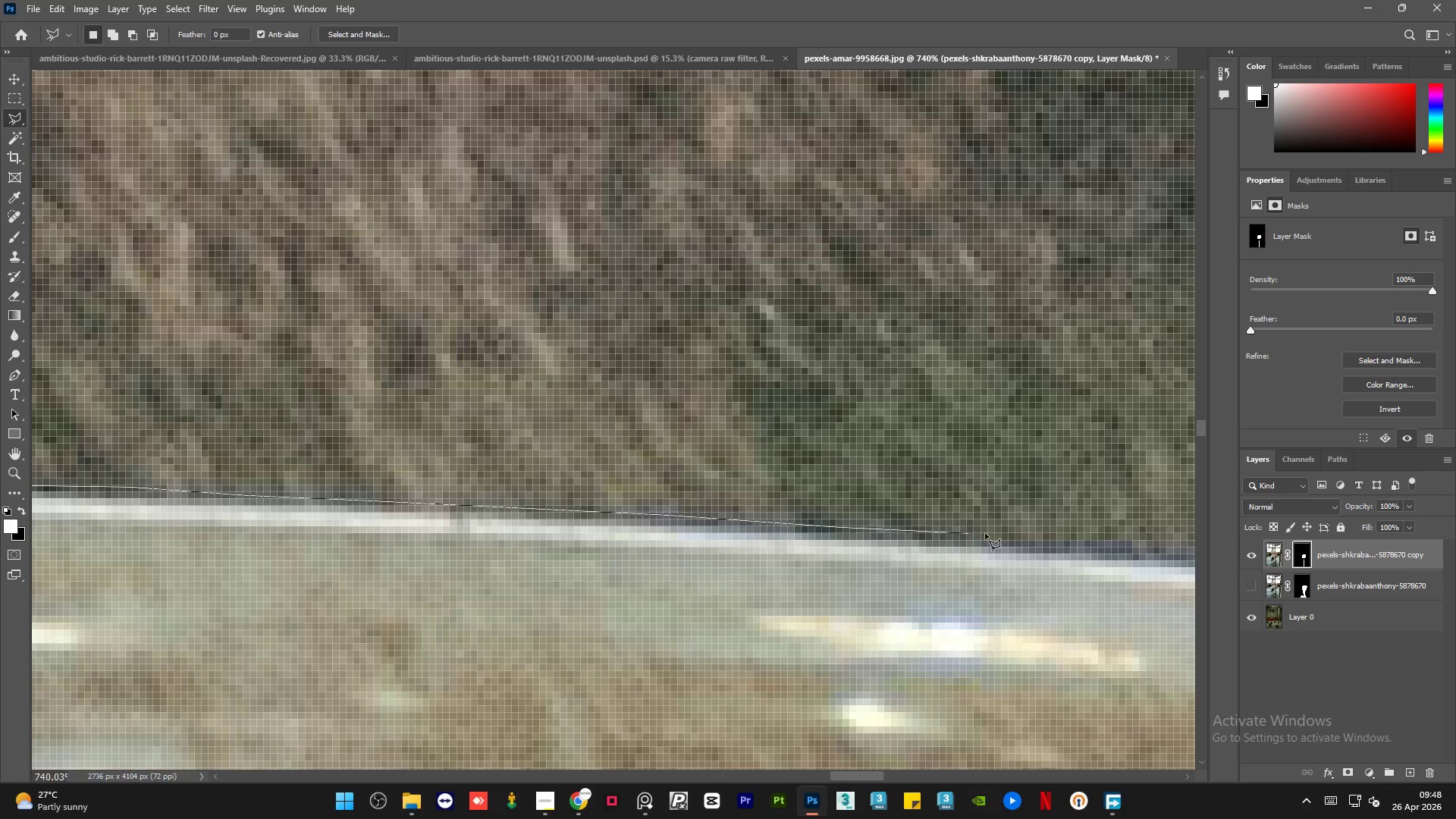 
left_click([1022, 541])
 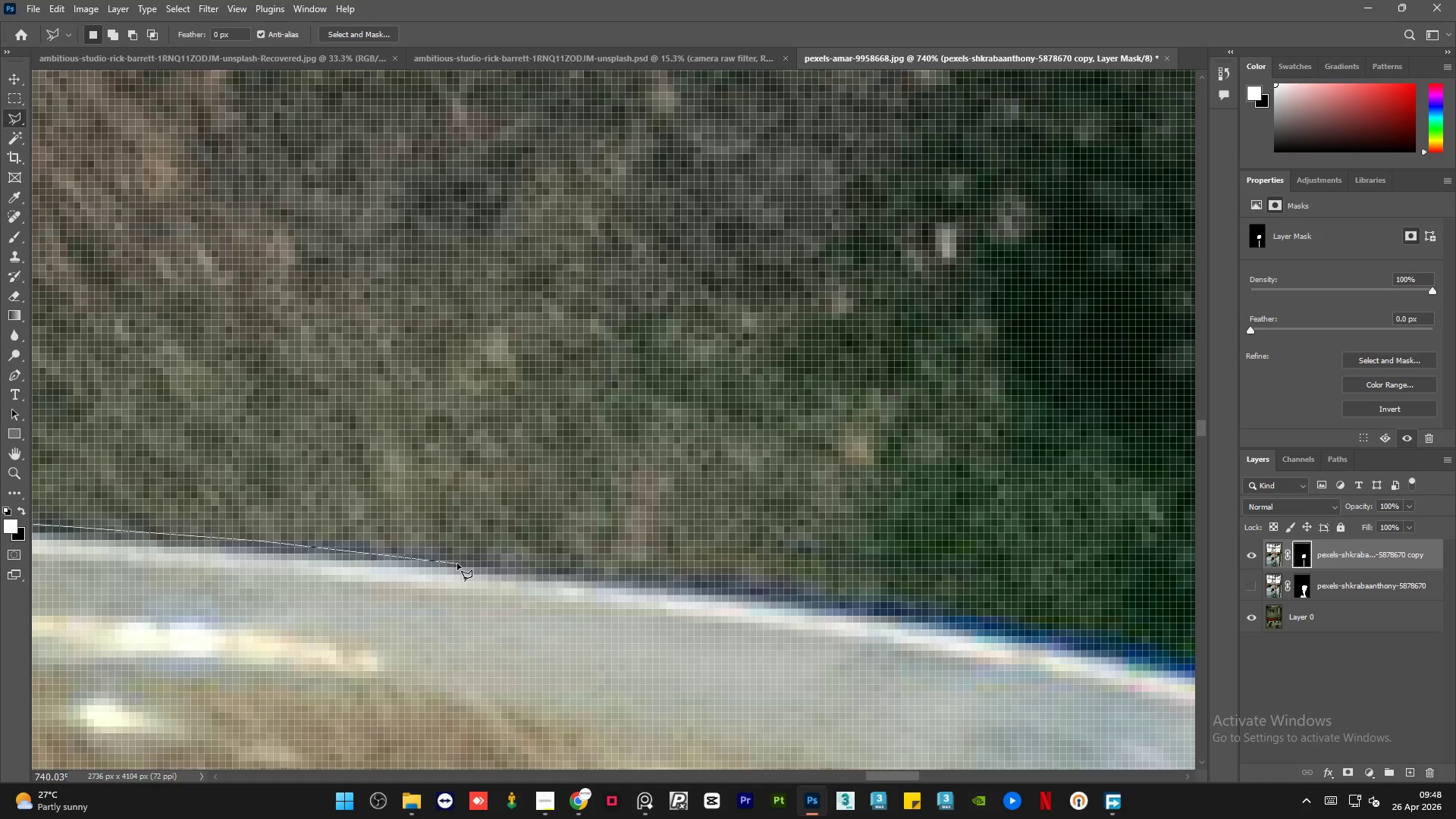 
left_click([460, 562])
 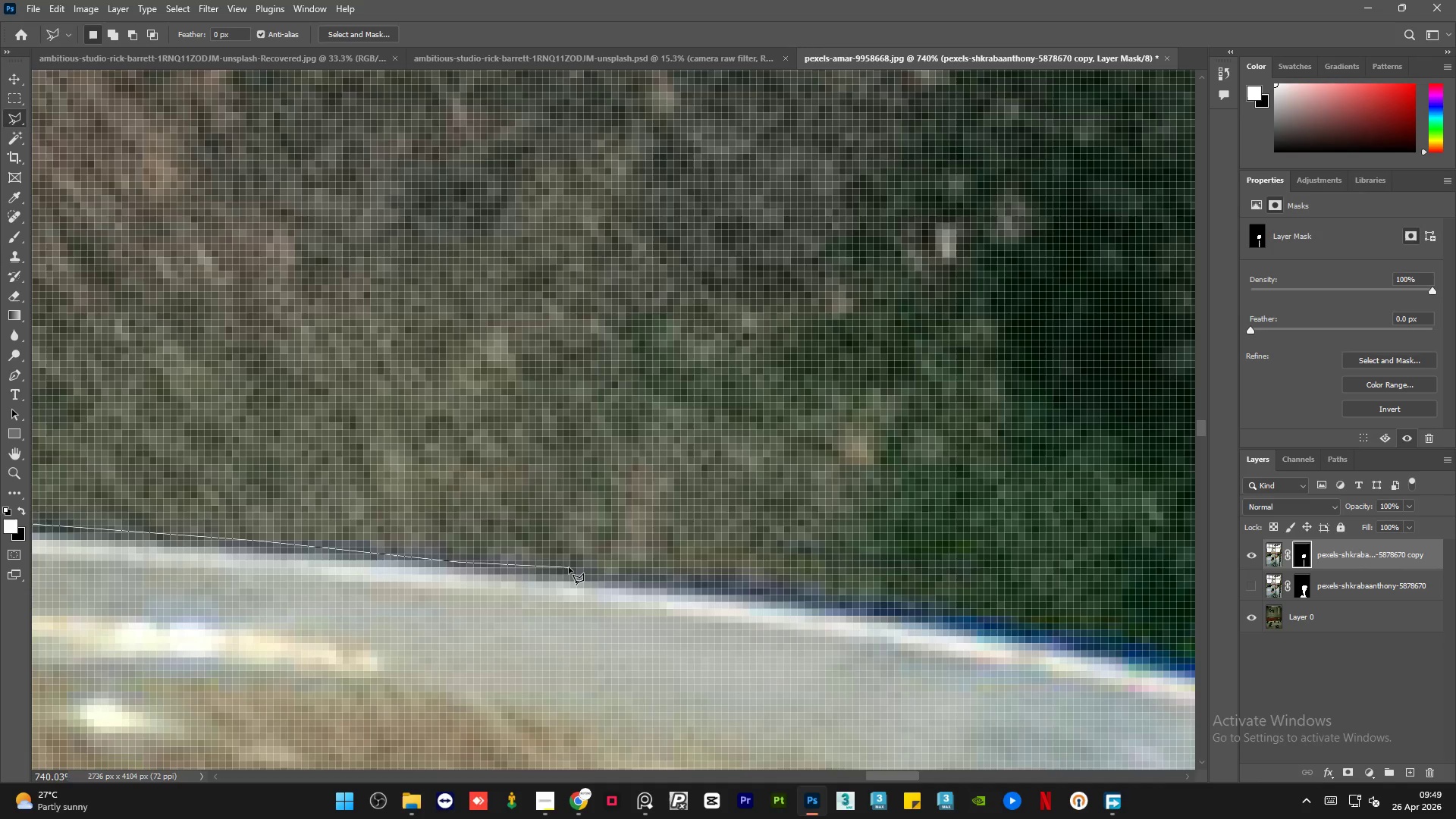 
left_click([569, 567])
 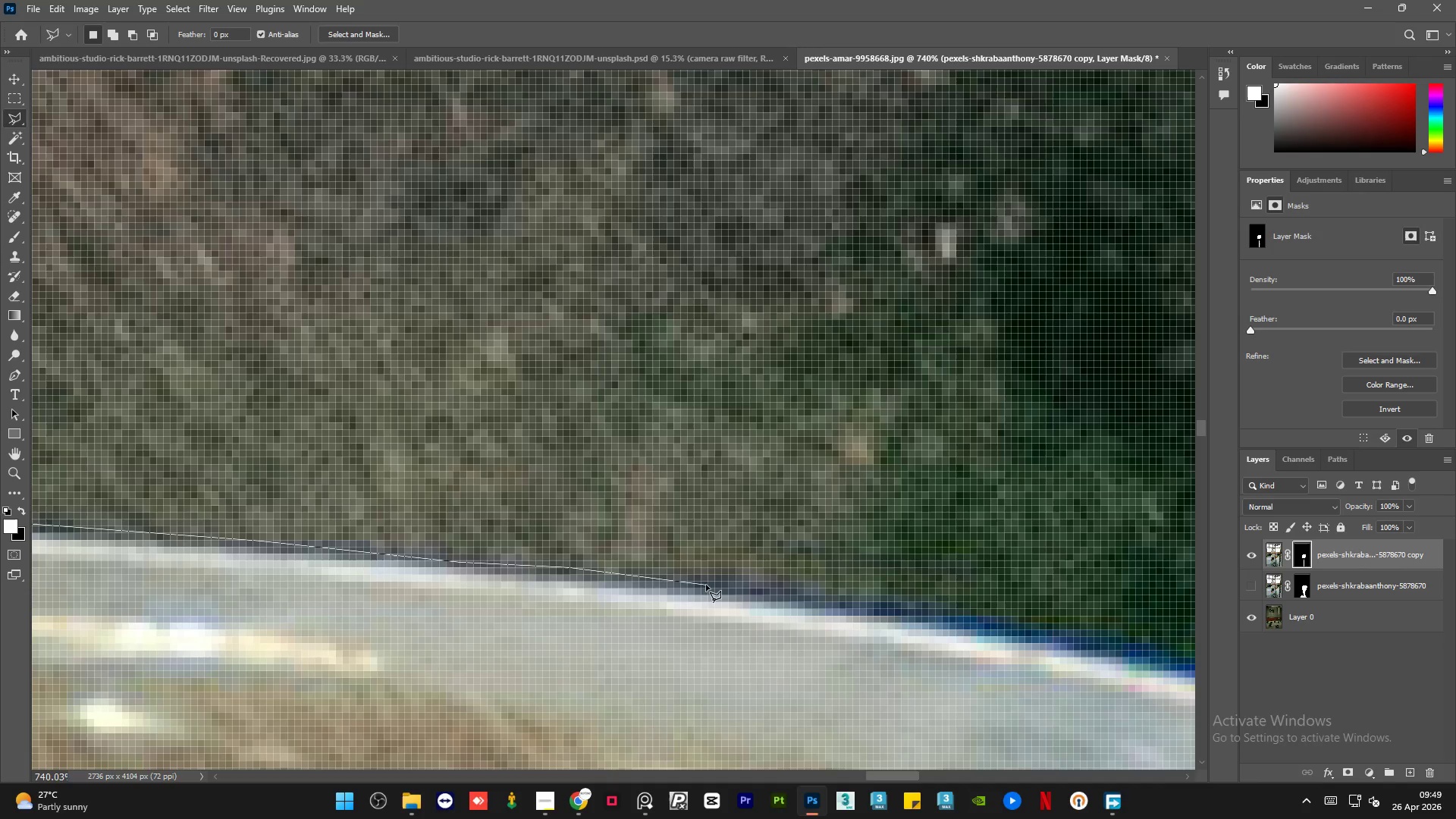 
left_click([702, 585])
 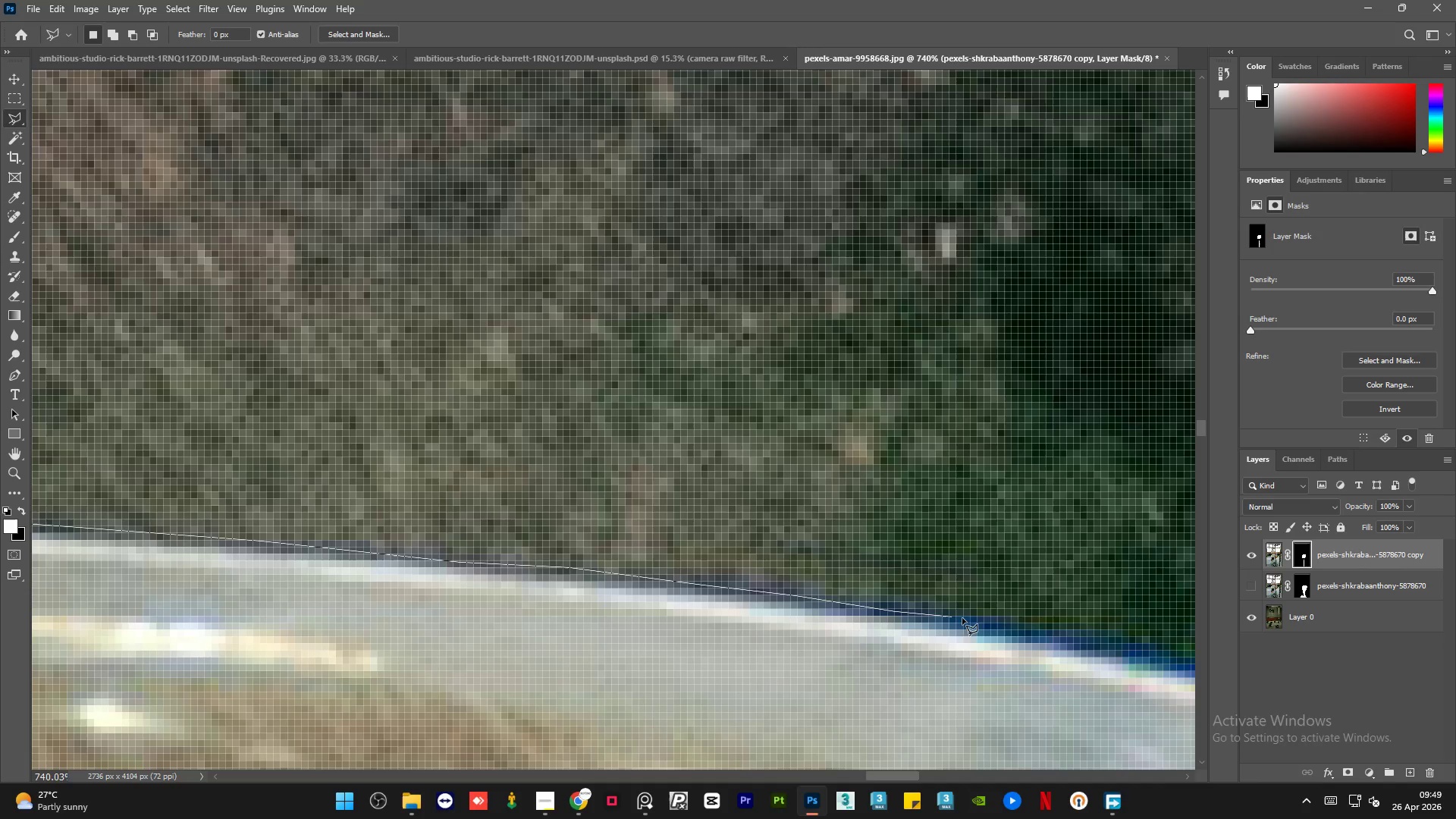 
left_click_drag(start_coordinate=[981, 626], to_coordinate=[992, 628])
 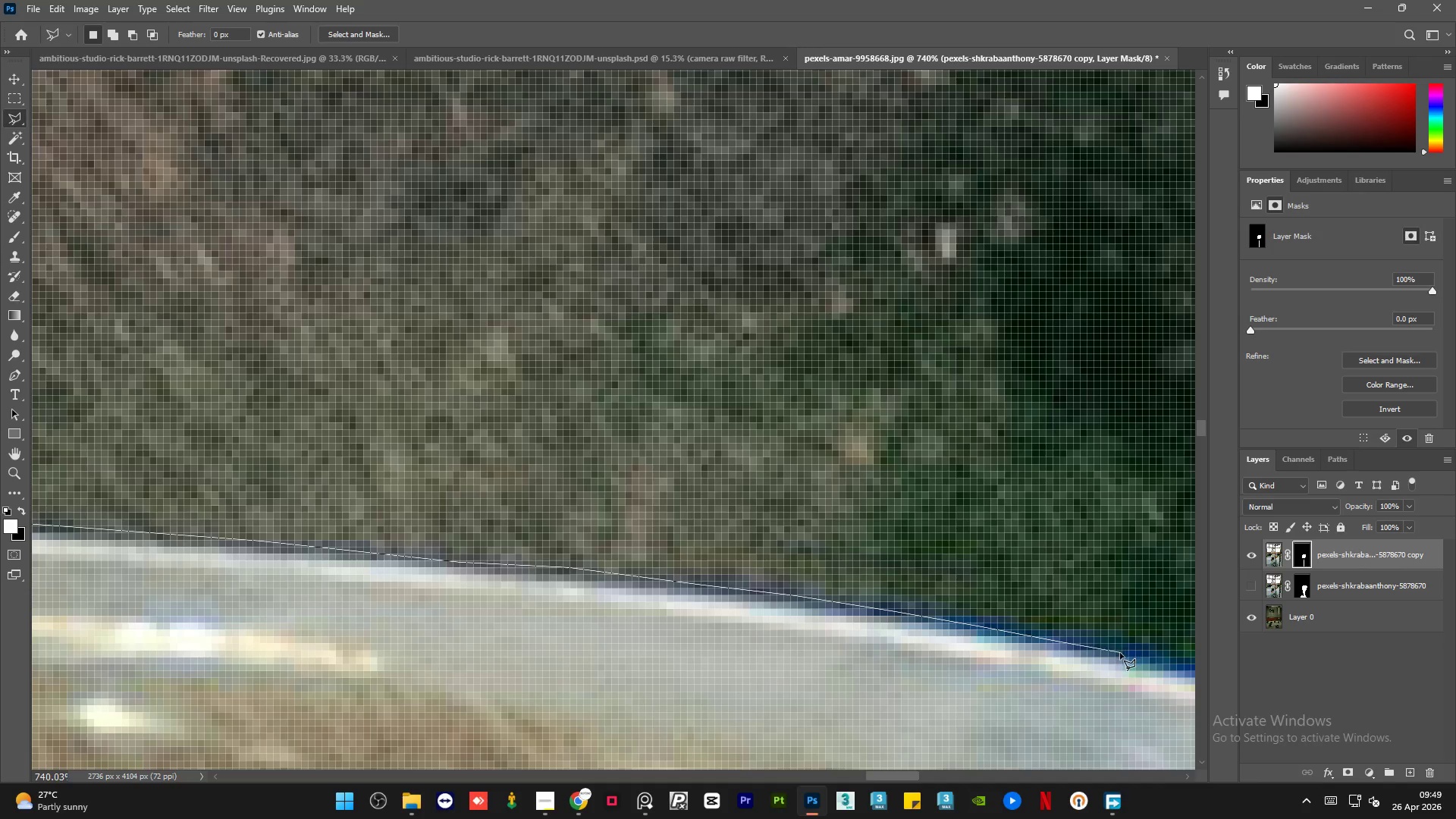 
left_click([1120, 656])
 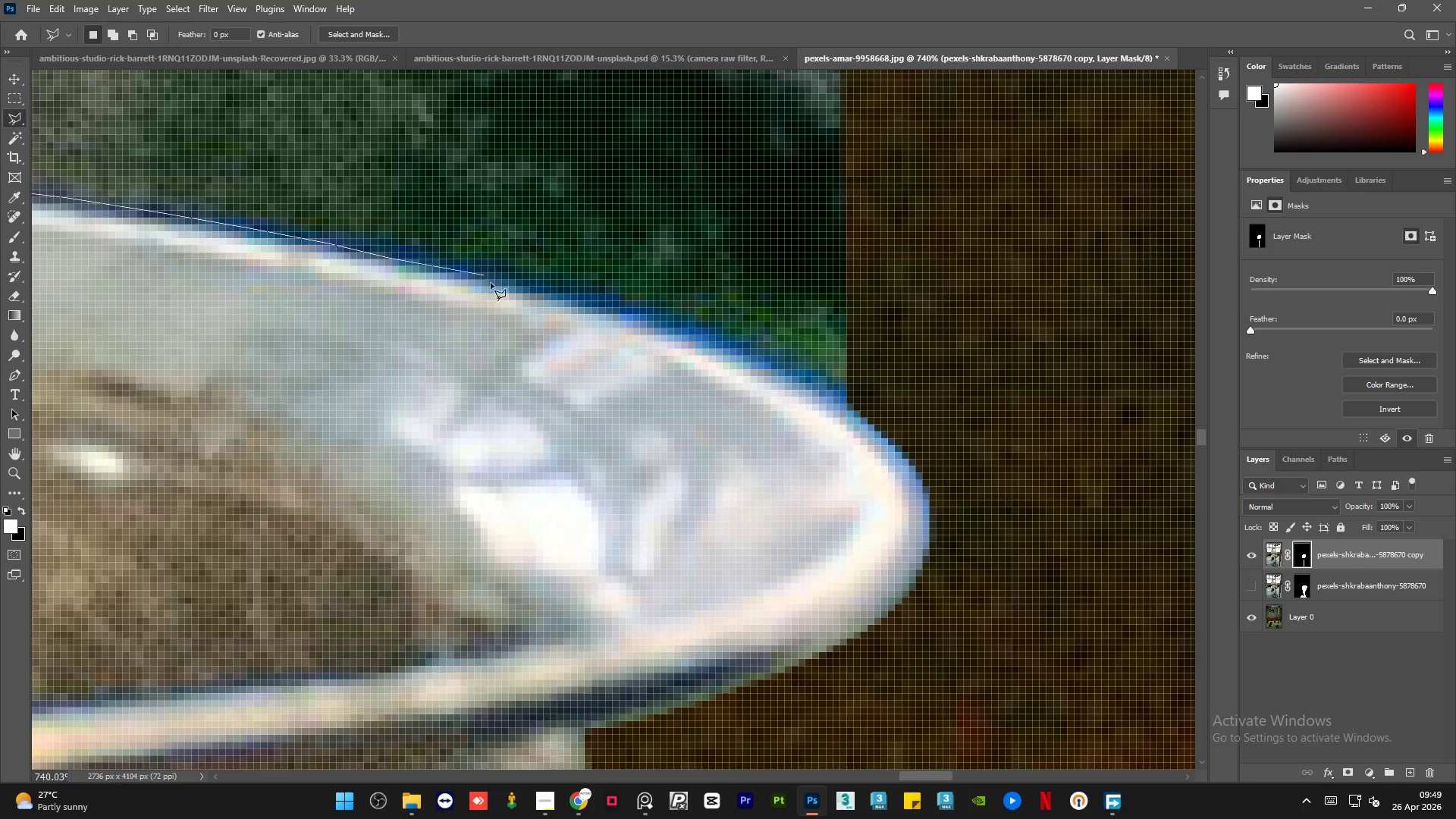 
left_click([502, 285])
 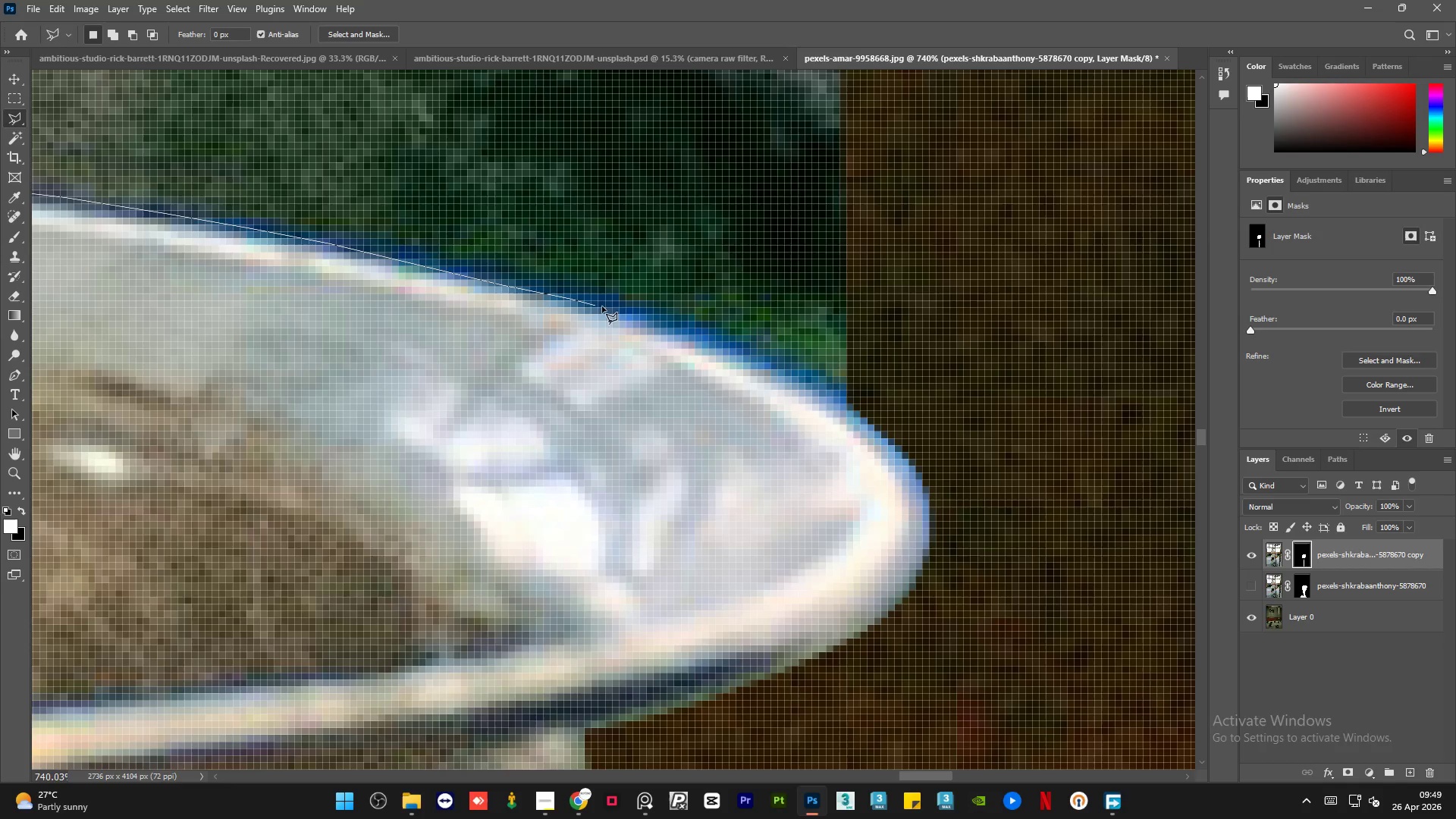 
left_click([621, 309])
 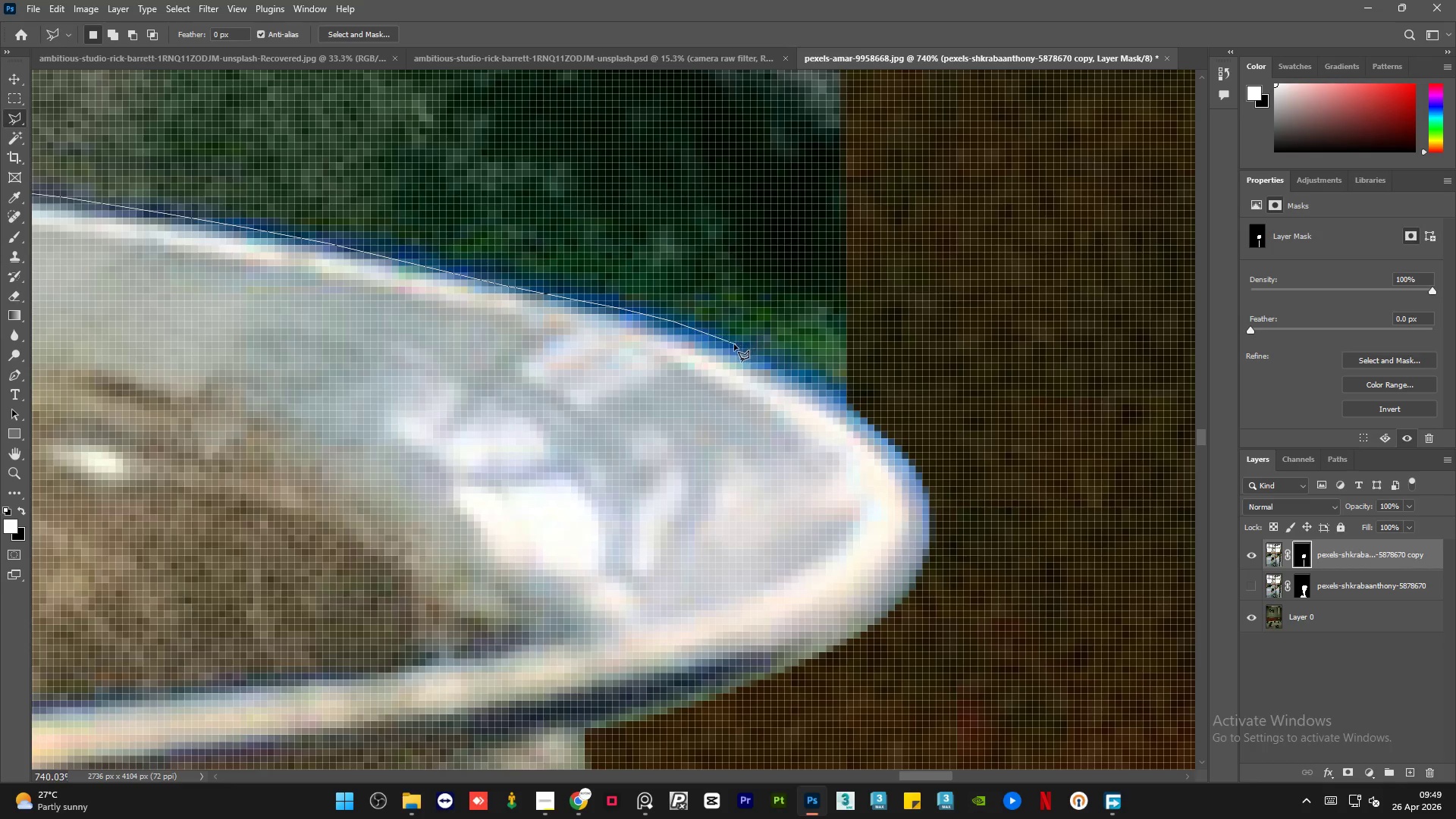 
left_click([730, 344])
 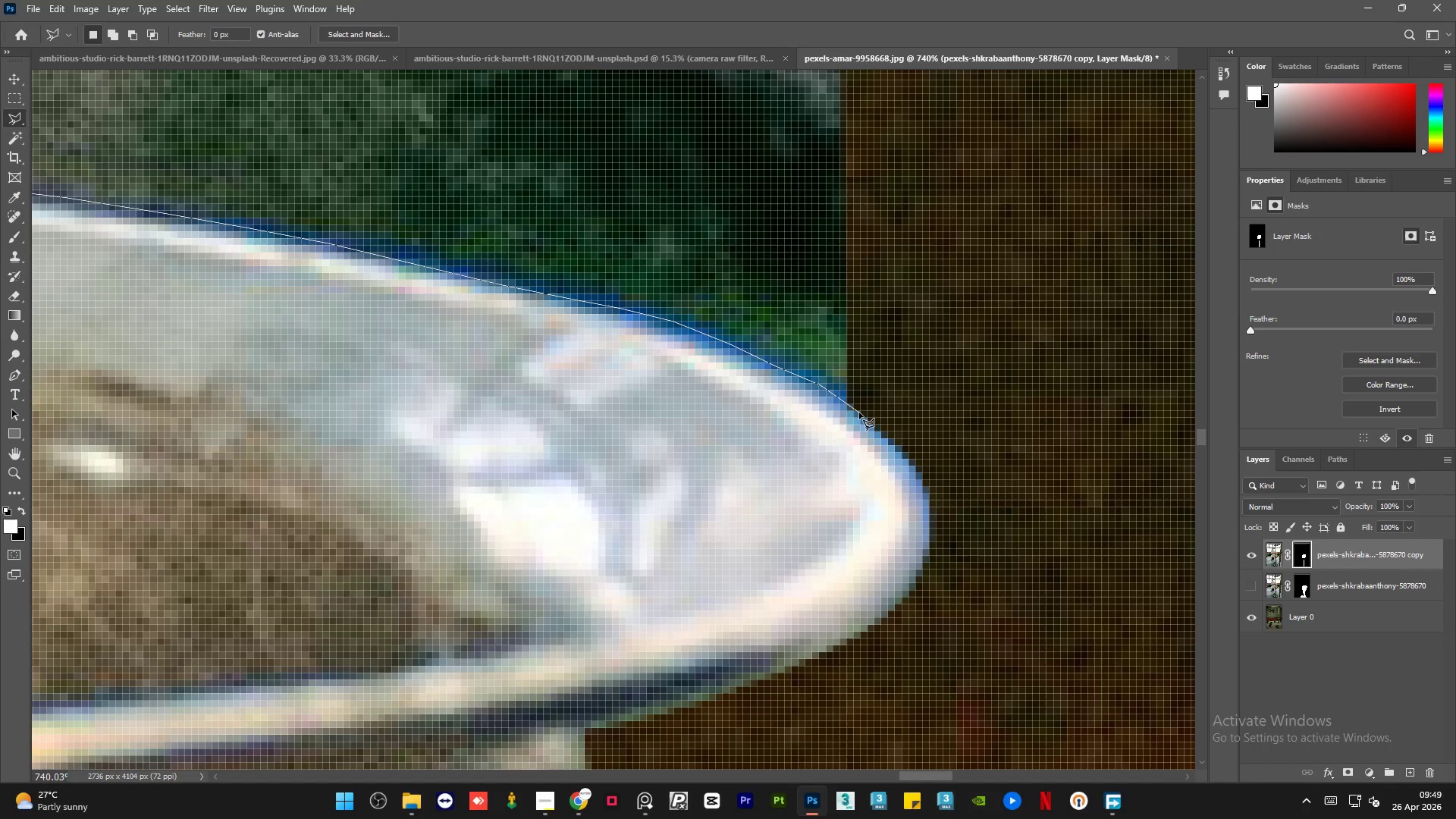 
left_click([857, 415])
 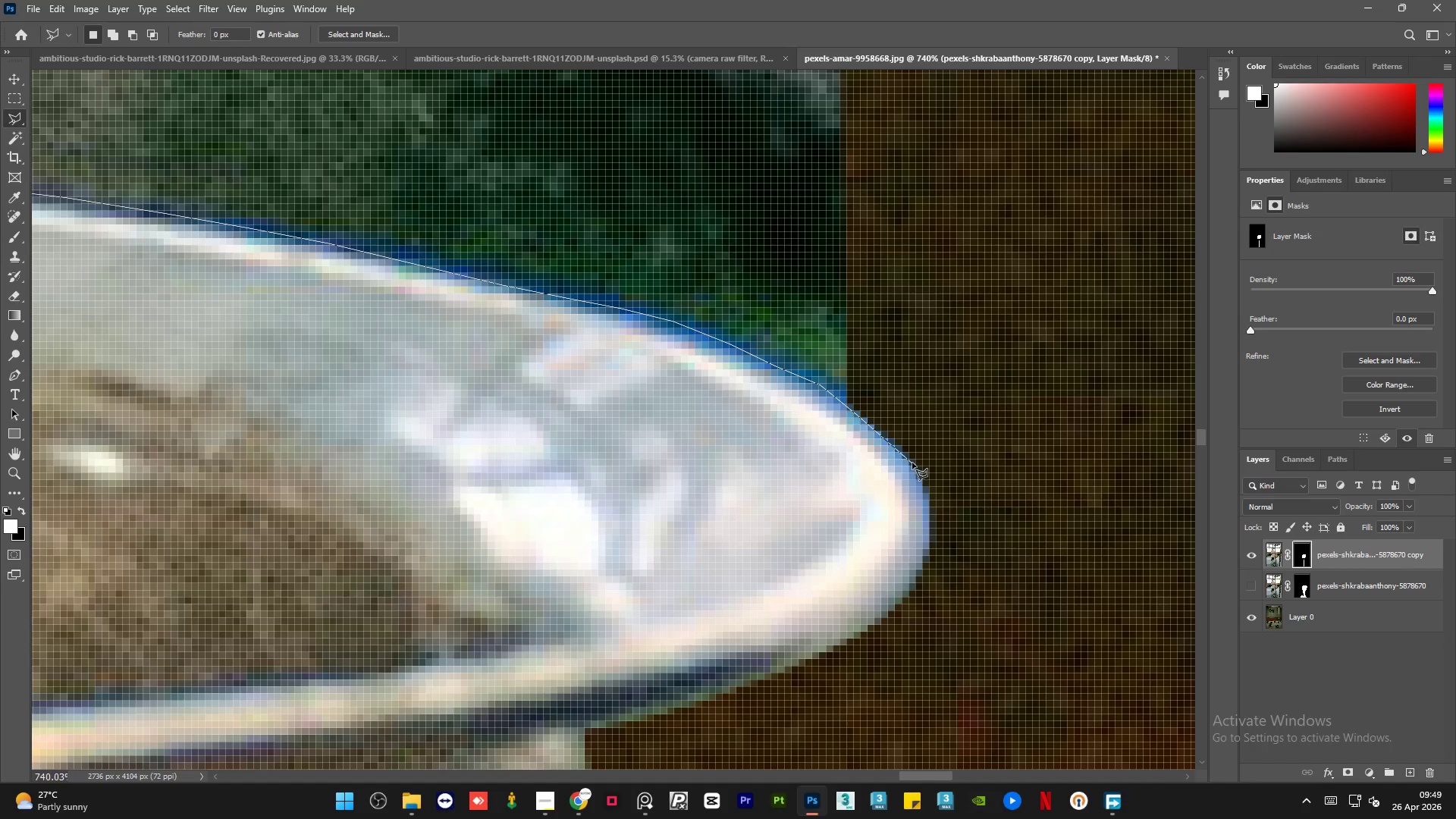 
left_click([910, 460])
 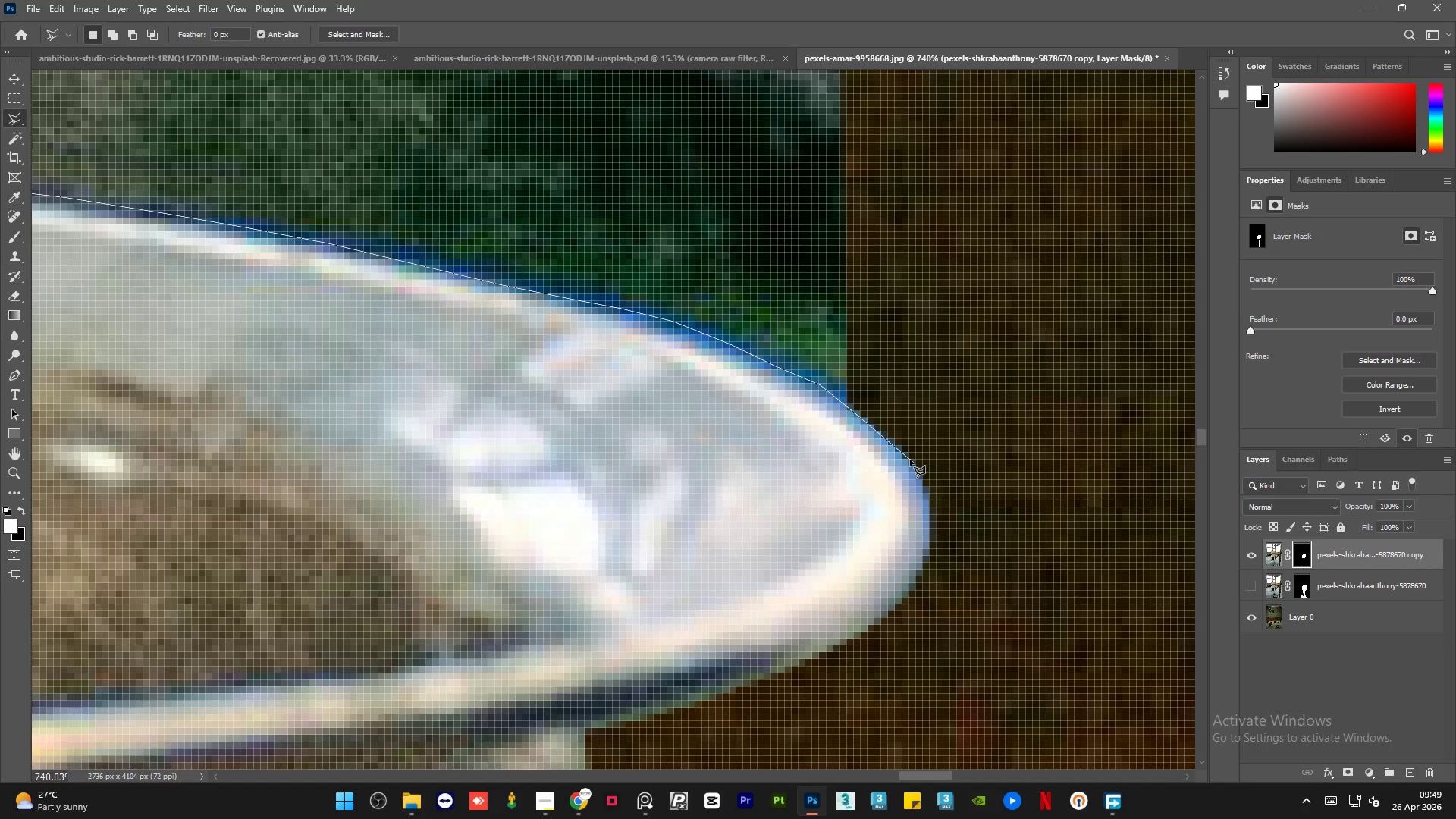 
hold_key(key=AltLeft, duration=1.2)
 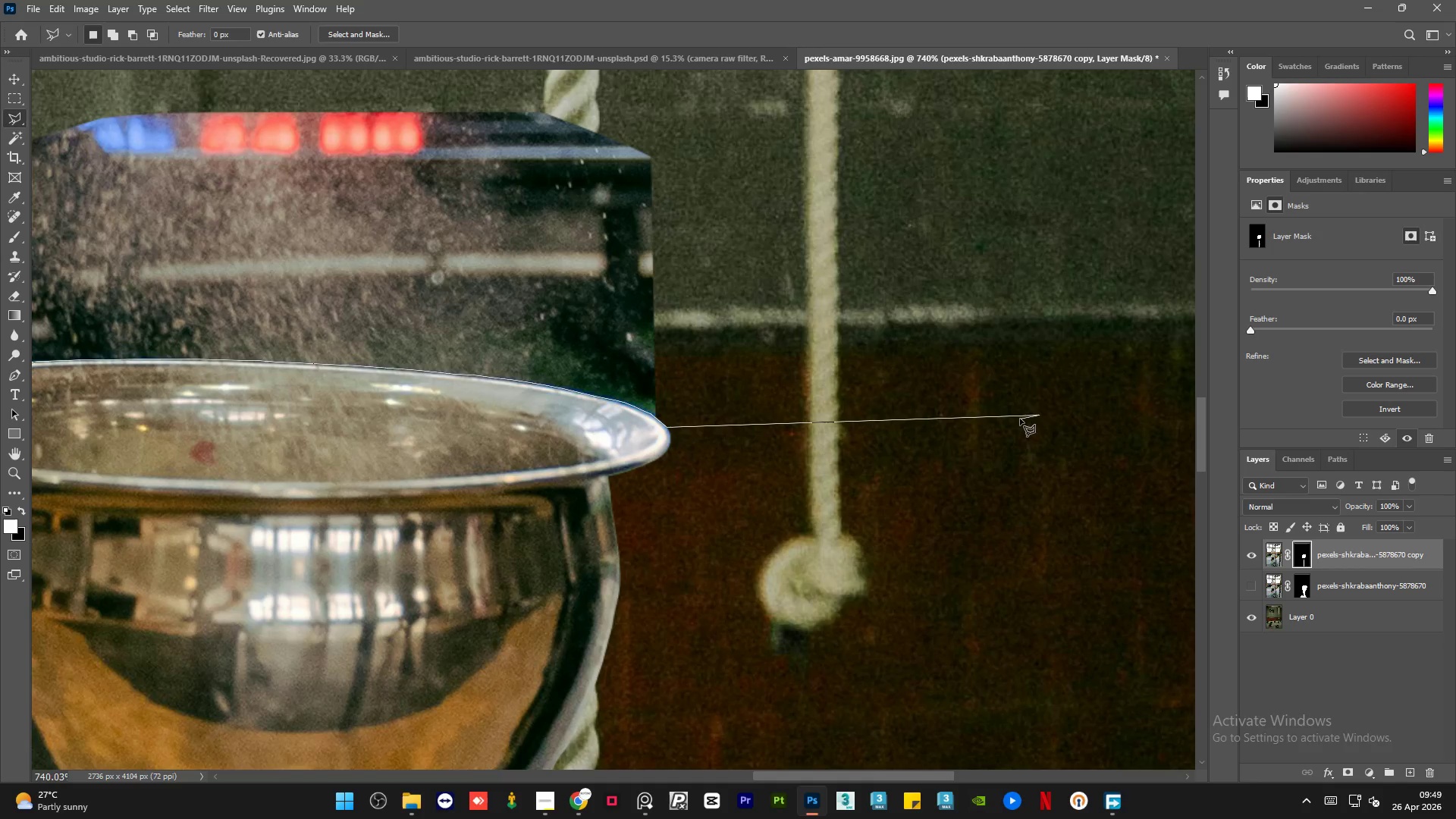 
left_click([1039, 415])
 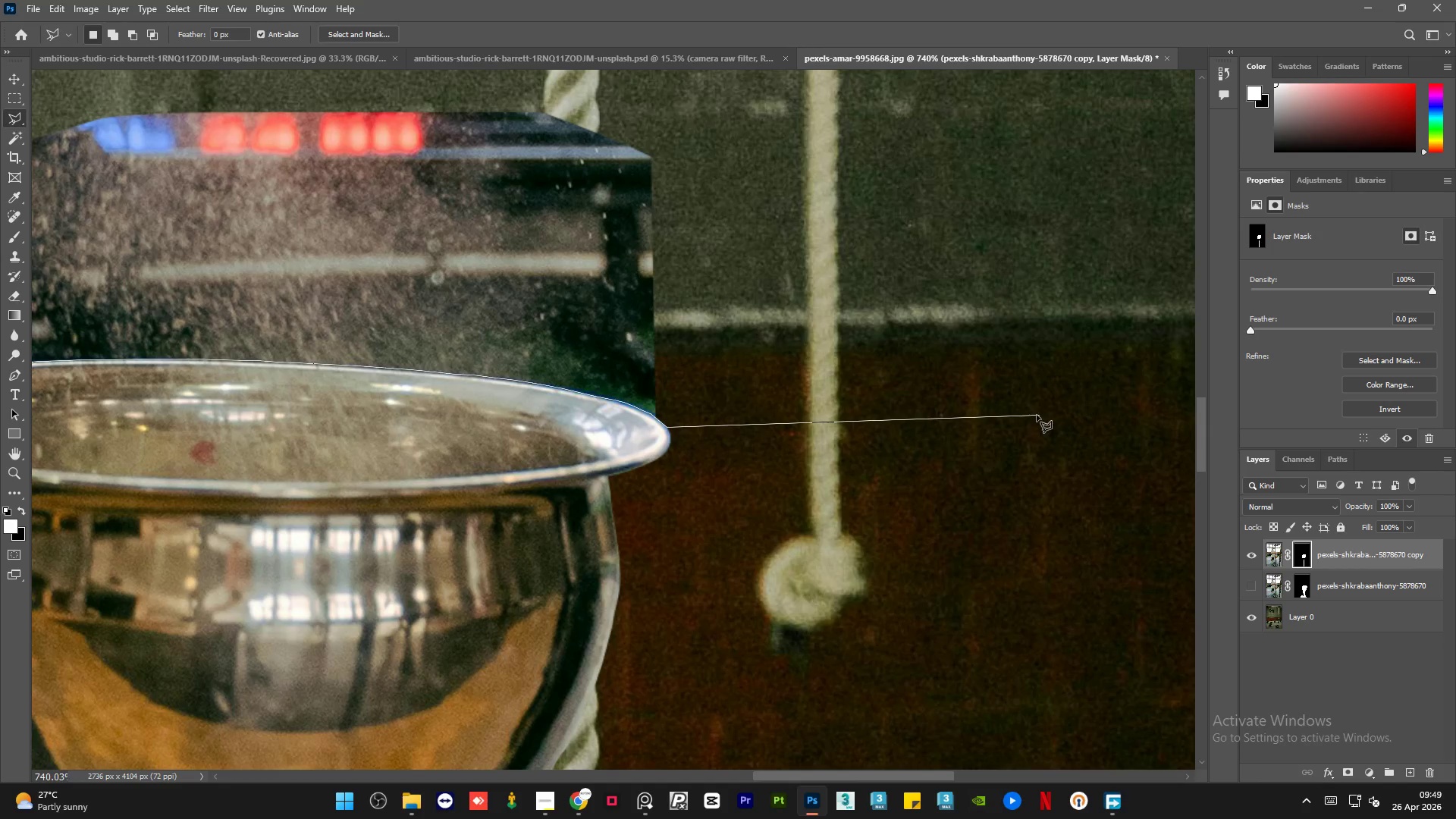 
scroll: coordinate [914, 470], scroll_direction: down, amount: 18.0
 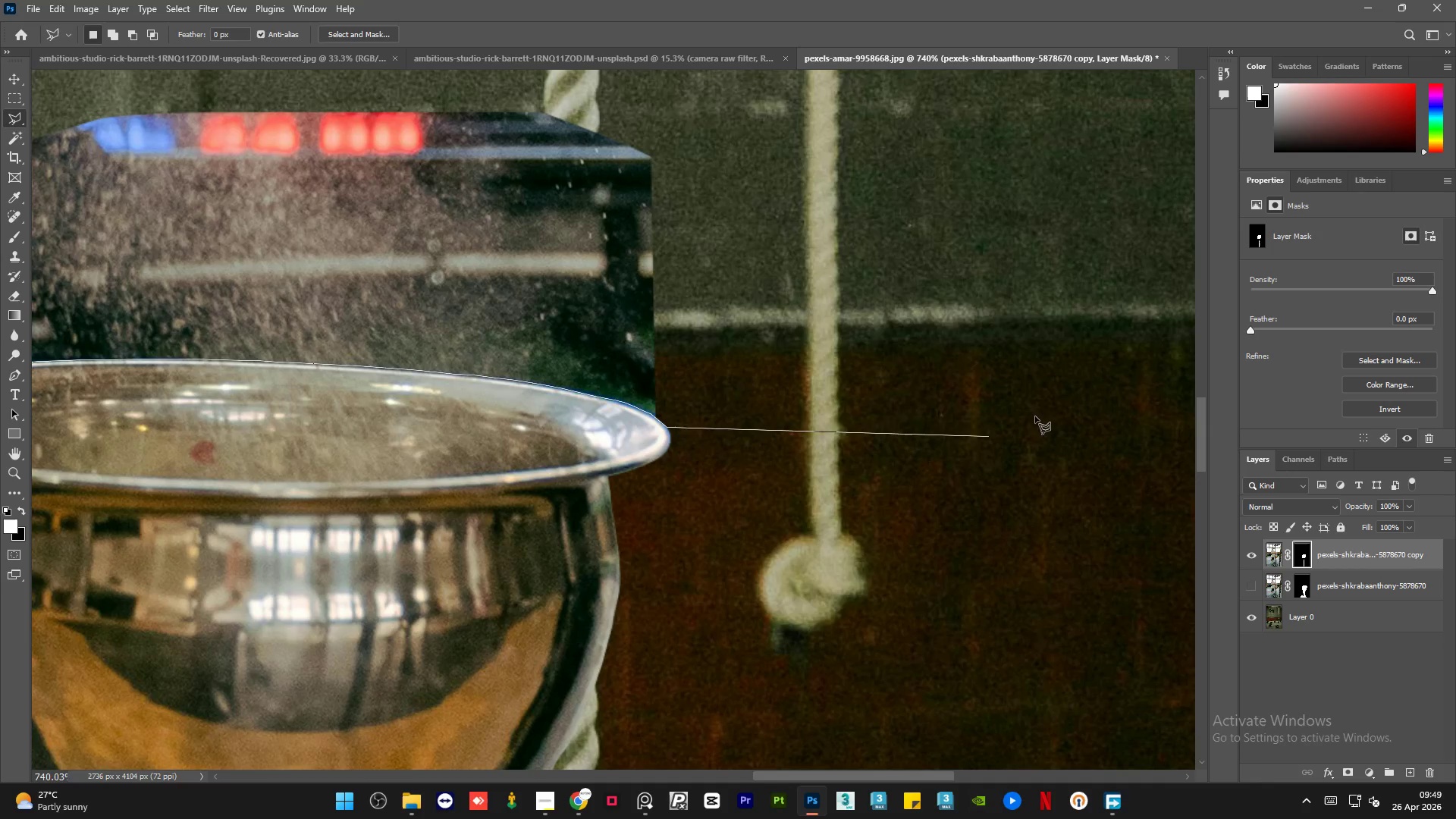 
hold_key(key=AltLeft, duration=0.8)
 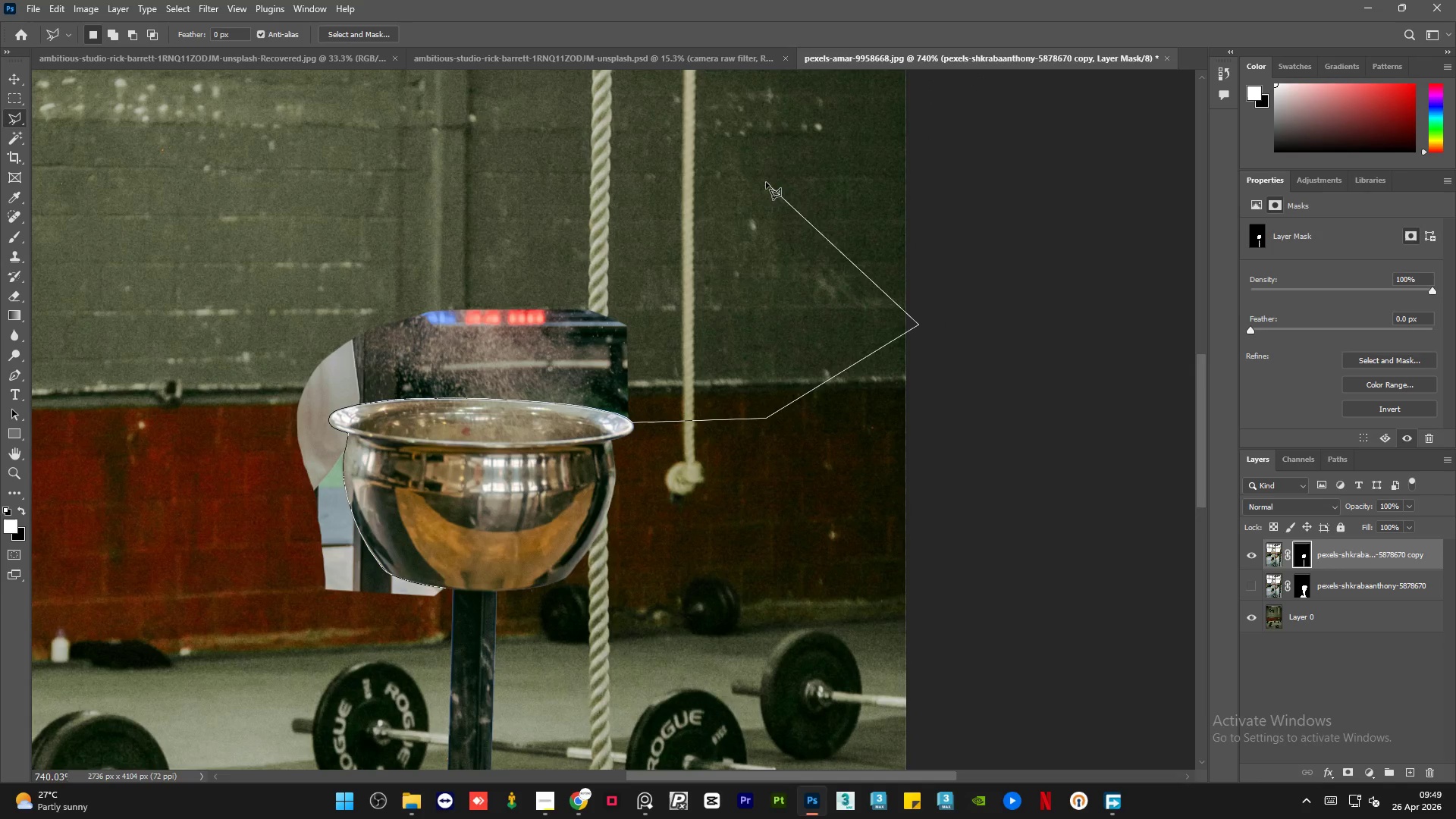 
left_click_drag(start_coordinate=[924, 337], to_coordinate=[905, 304])
 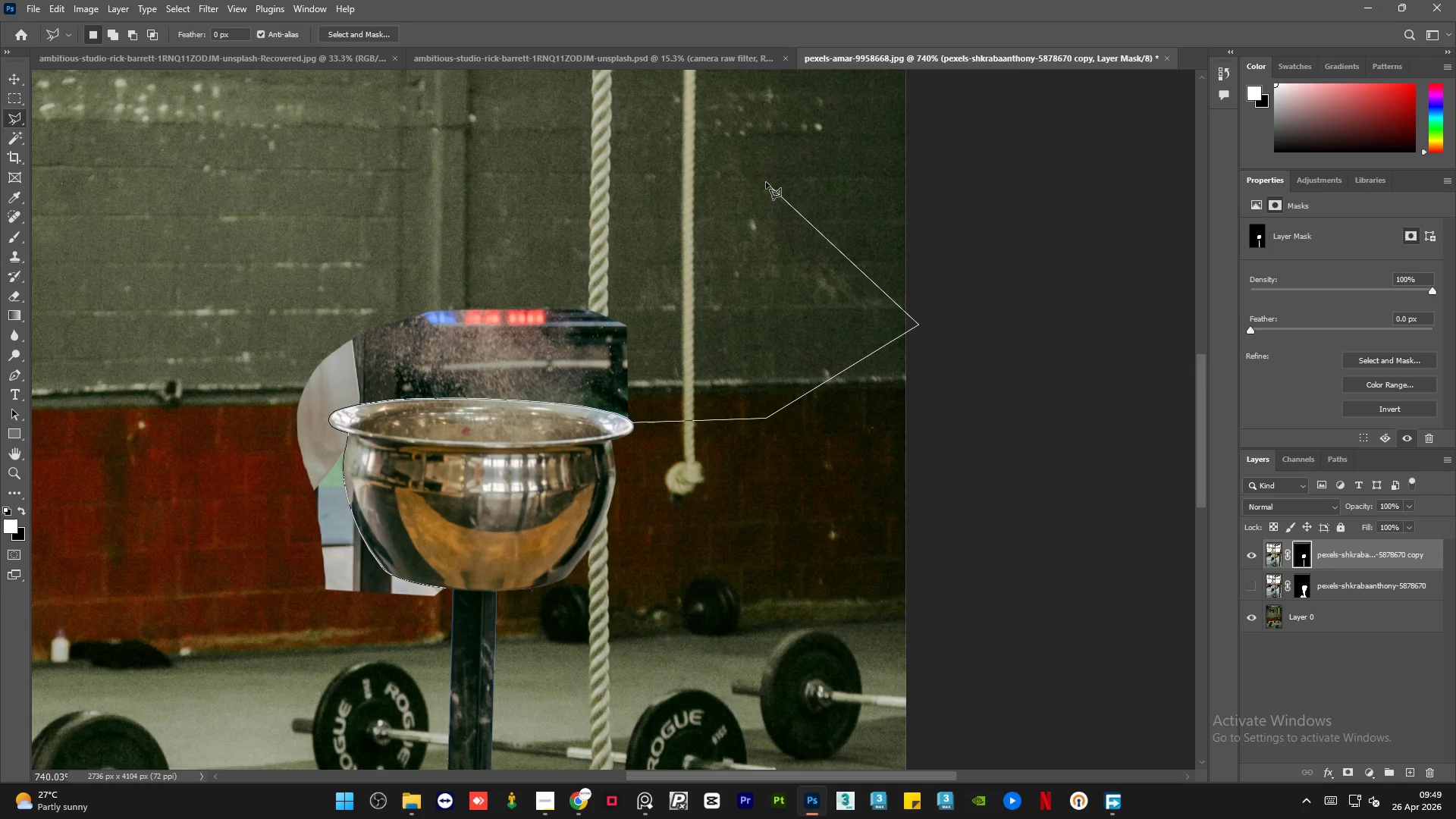 
scroll: coordinate [1018, 435], scroll_direction: down, amount: 11.0
 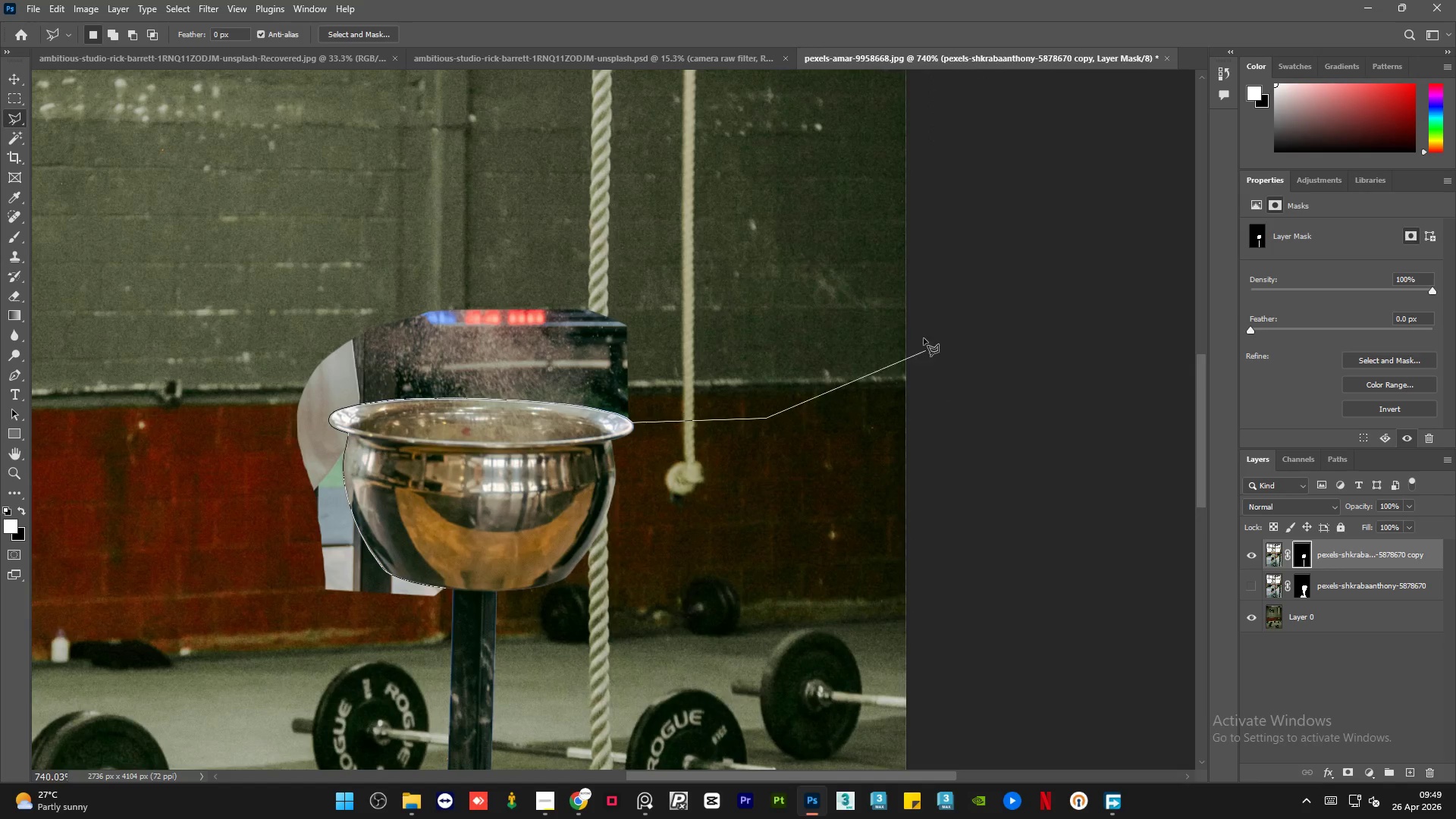 
left_click_drag(start_coordinate=[766, 182], to_coordinate=[742, 180])
 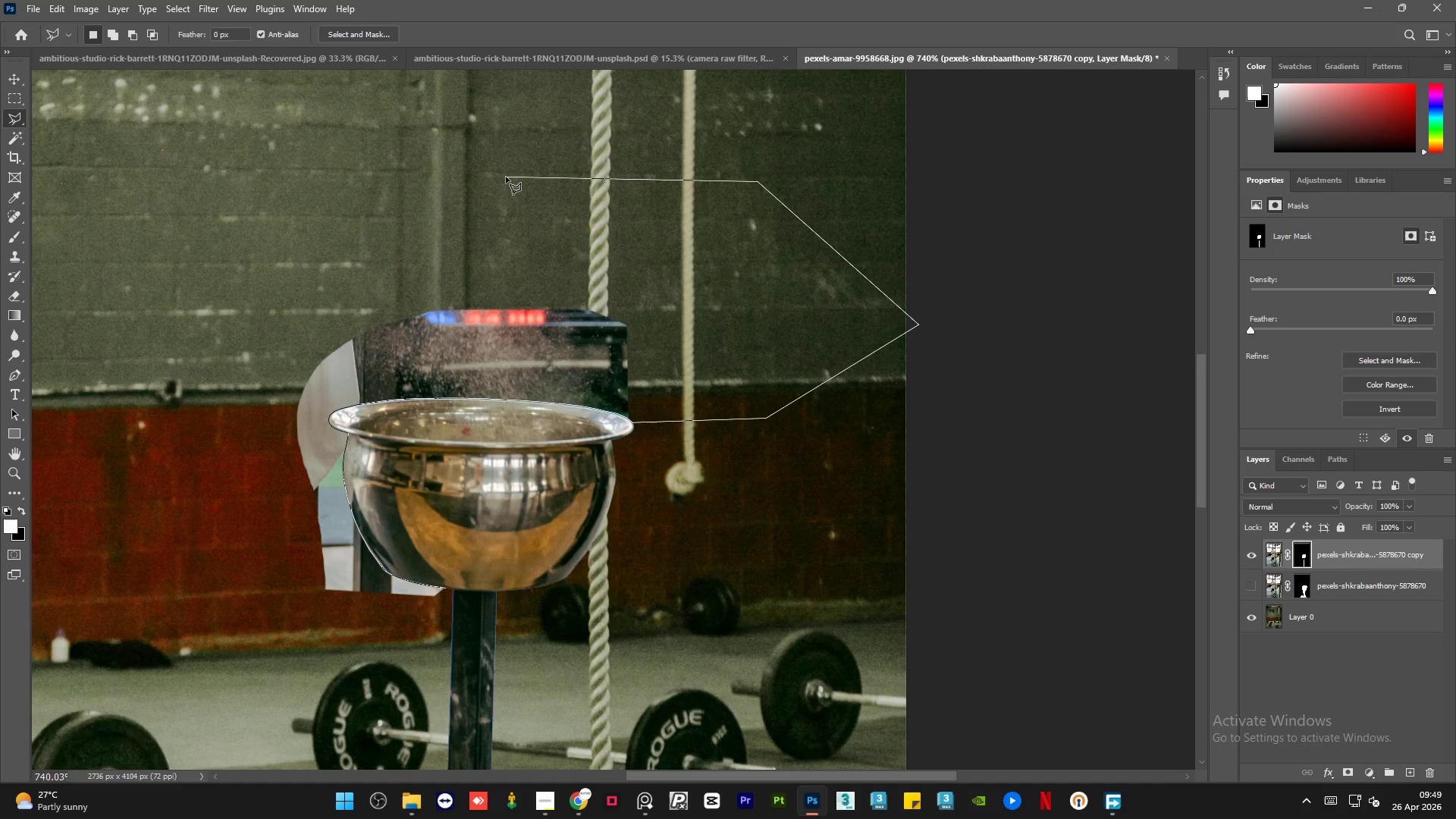 
left_click_drag(start_coordinate=[506, 177], to_coordinate=[448, 186])
 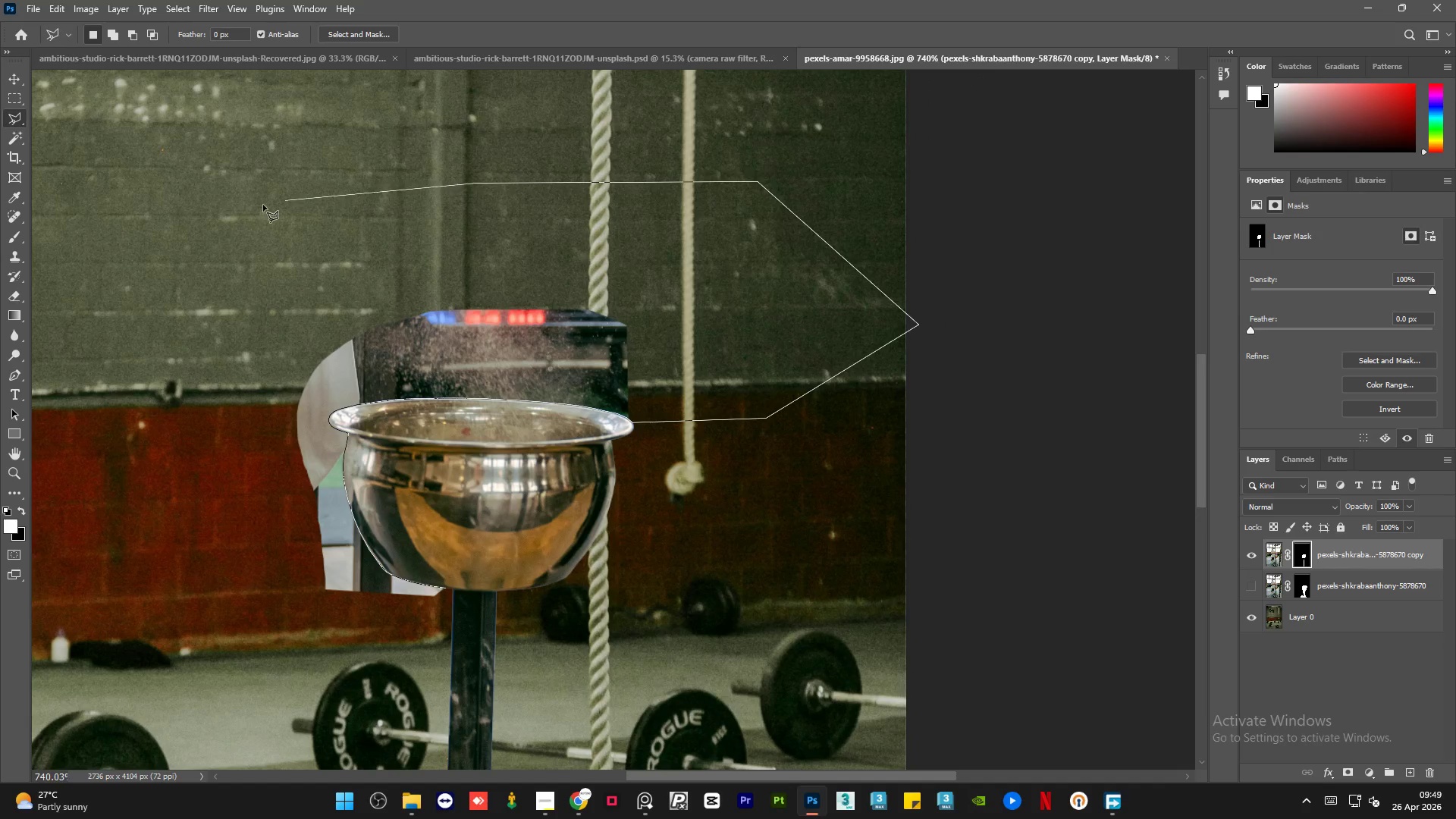 
left_click_drag(start_coordinate=[261, 206], to_coordinate=[250, 217])
 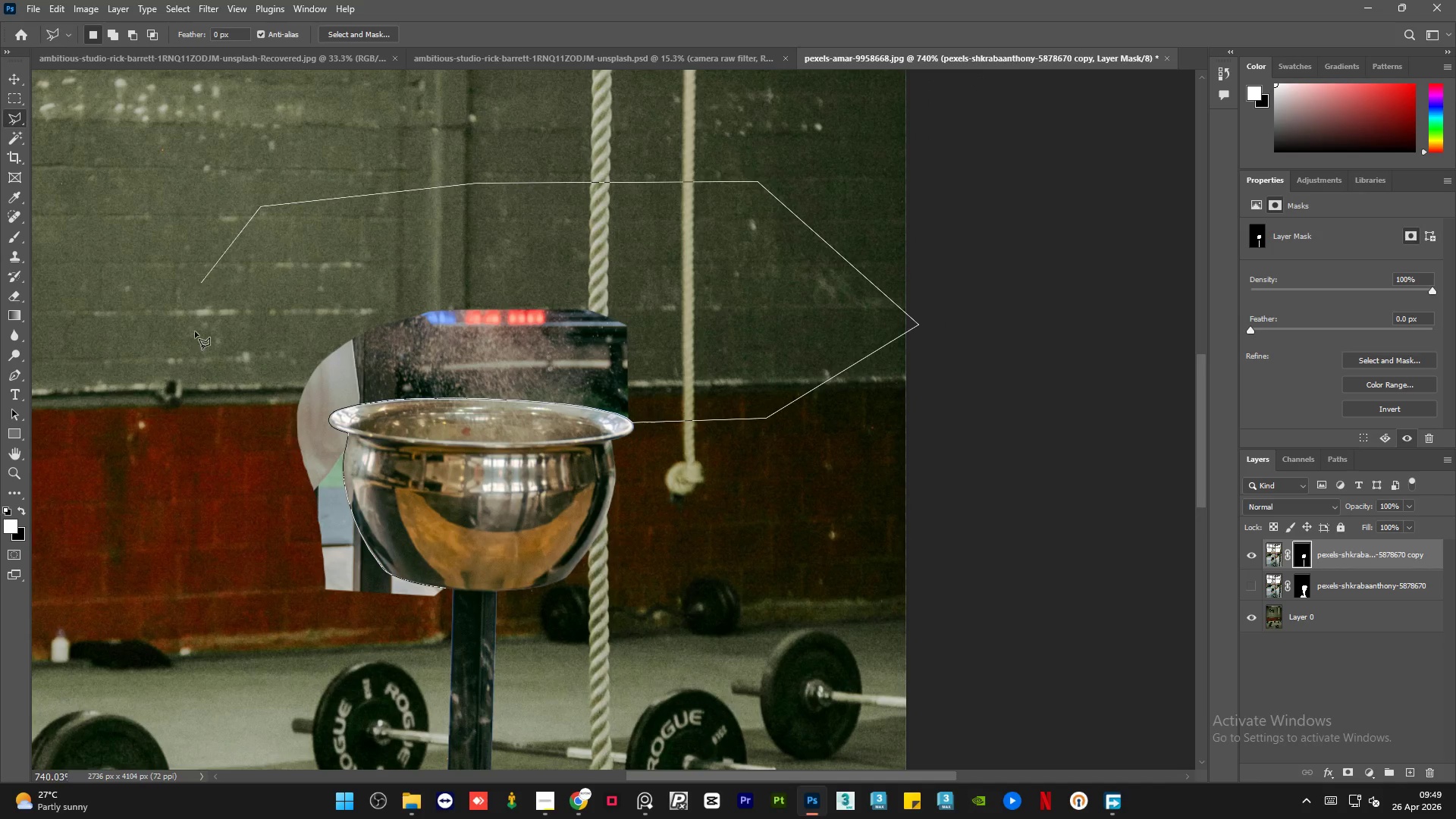 
left_click_drag(start_coordinate=[195, 340], to_coordinate=[195, 361])
 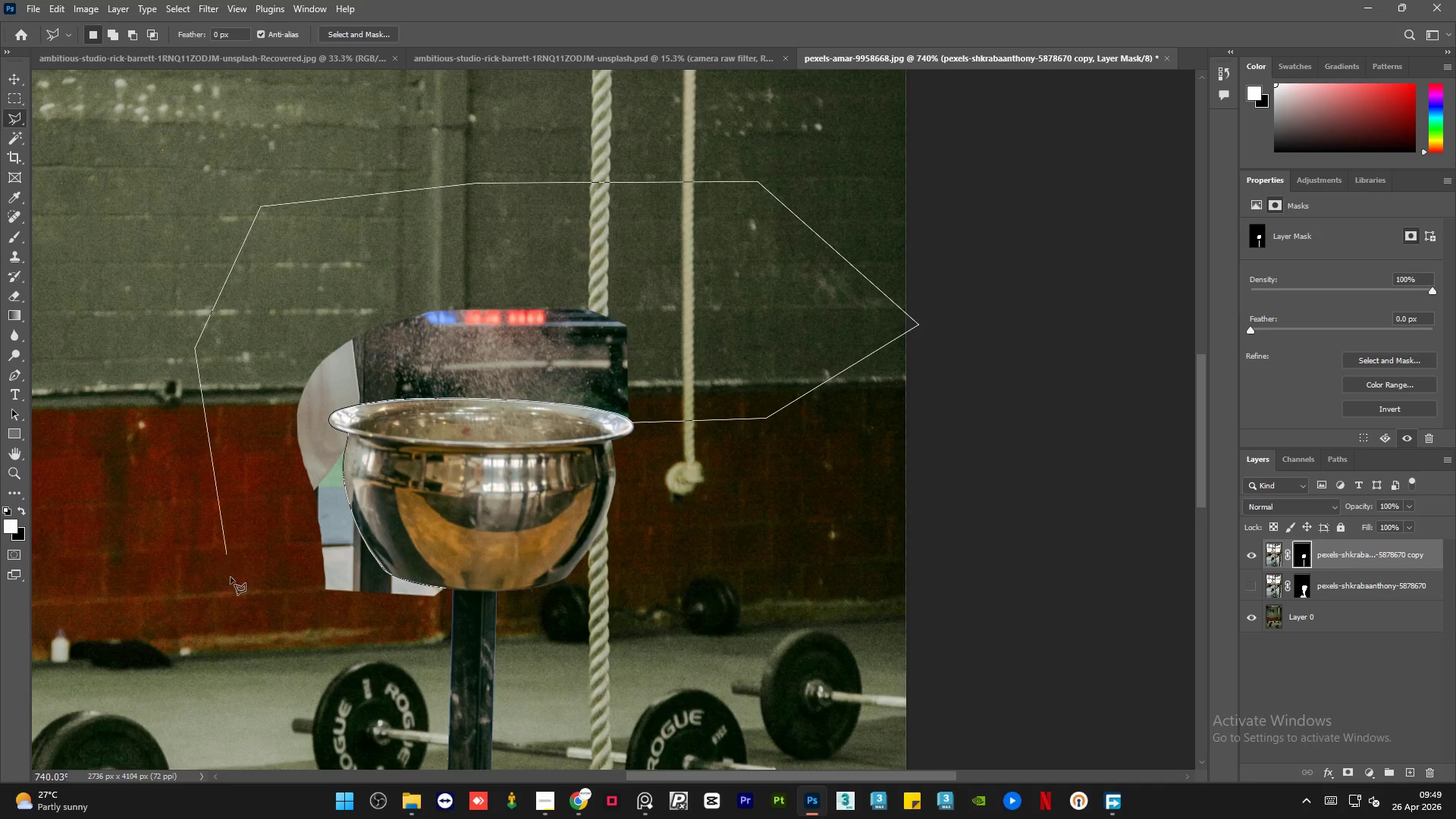 
left_click_drag(start_coordinate=[231, 580], to_coordinate=[234, 595])
 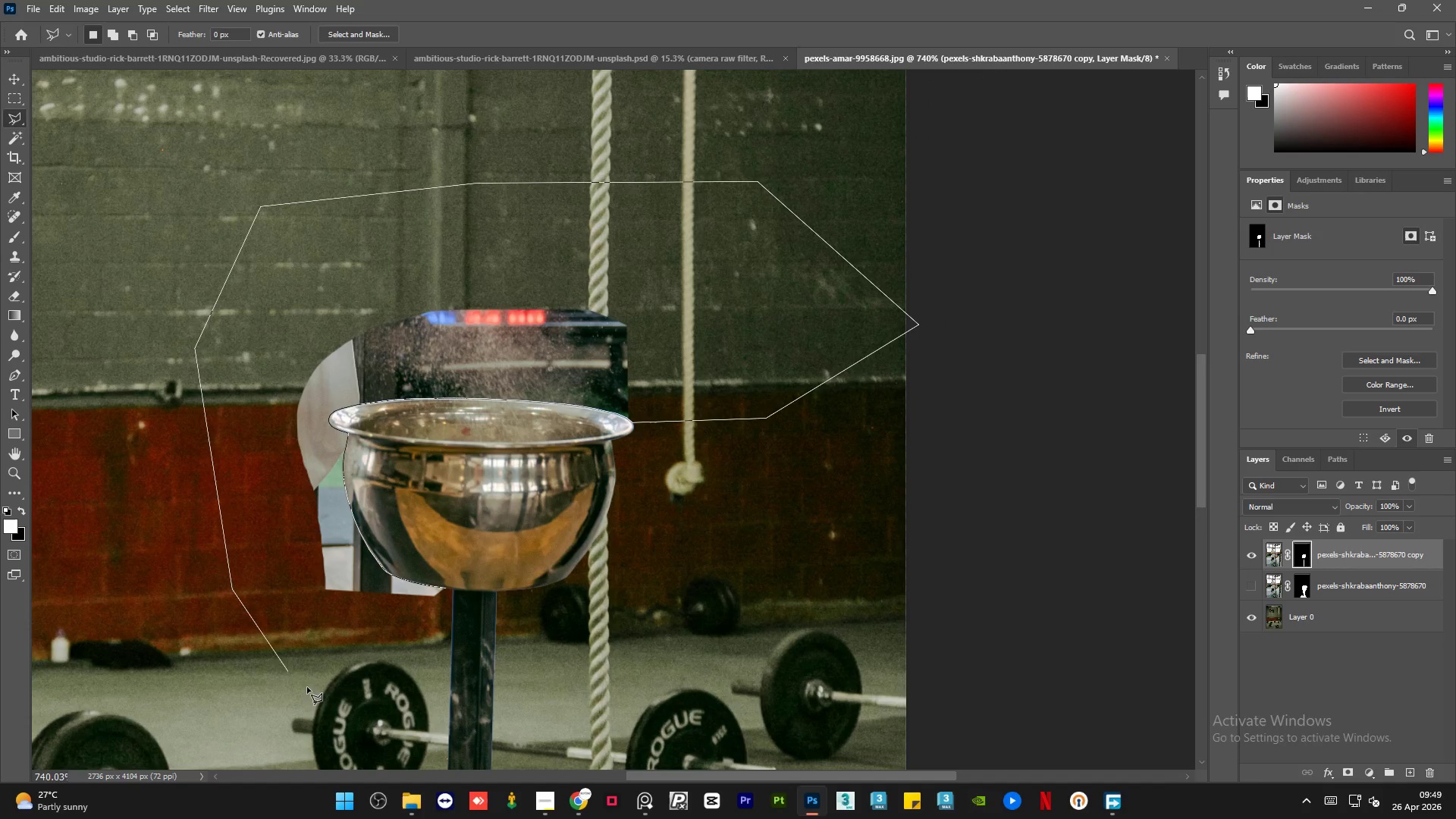 
left_click_drag(start_coordinate=[312, 692], to_coordinate=[324, 694])
 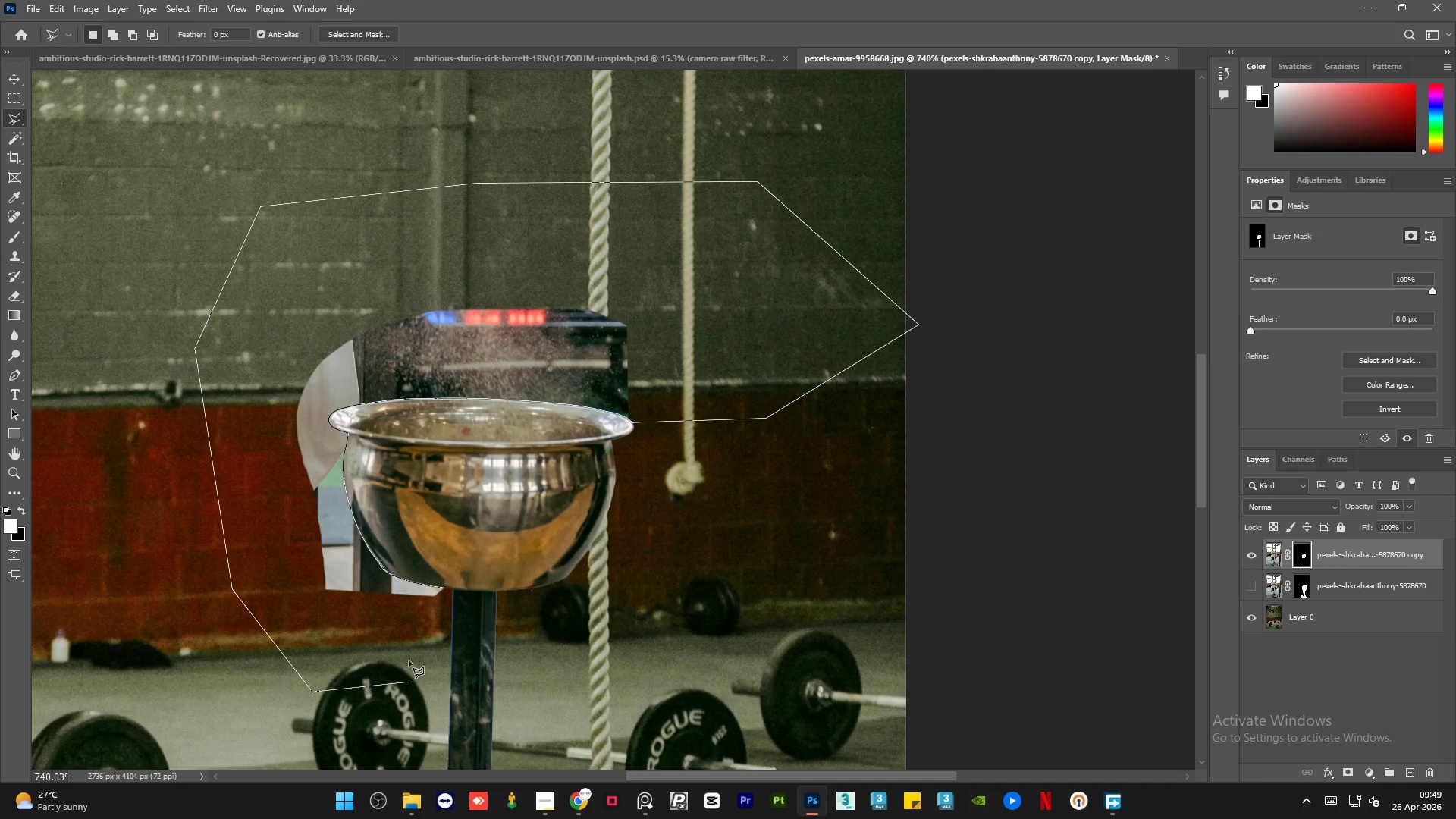 
left_click_drag(start_coordinate=[411, 656], to_coordinate=[421, 654])
 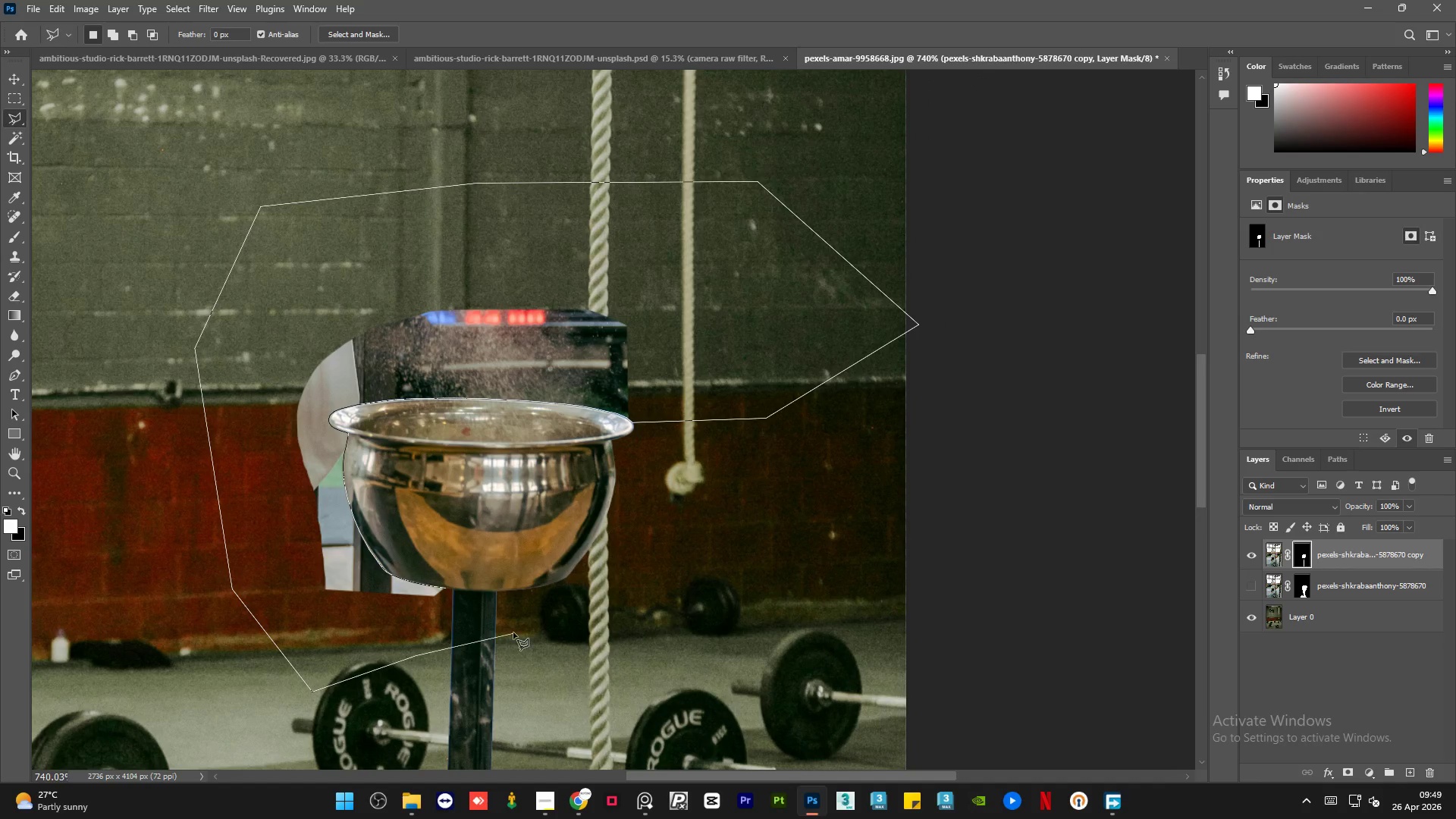 
double_click([513, 632])
 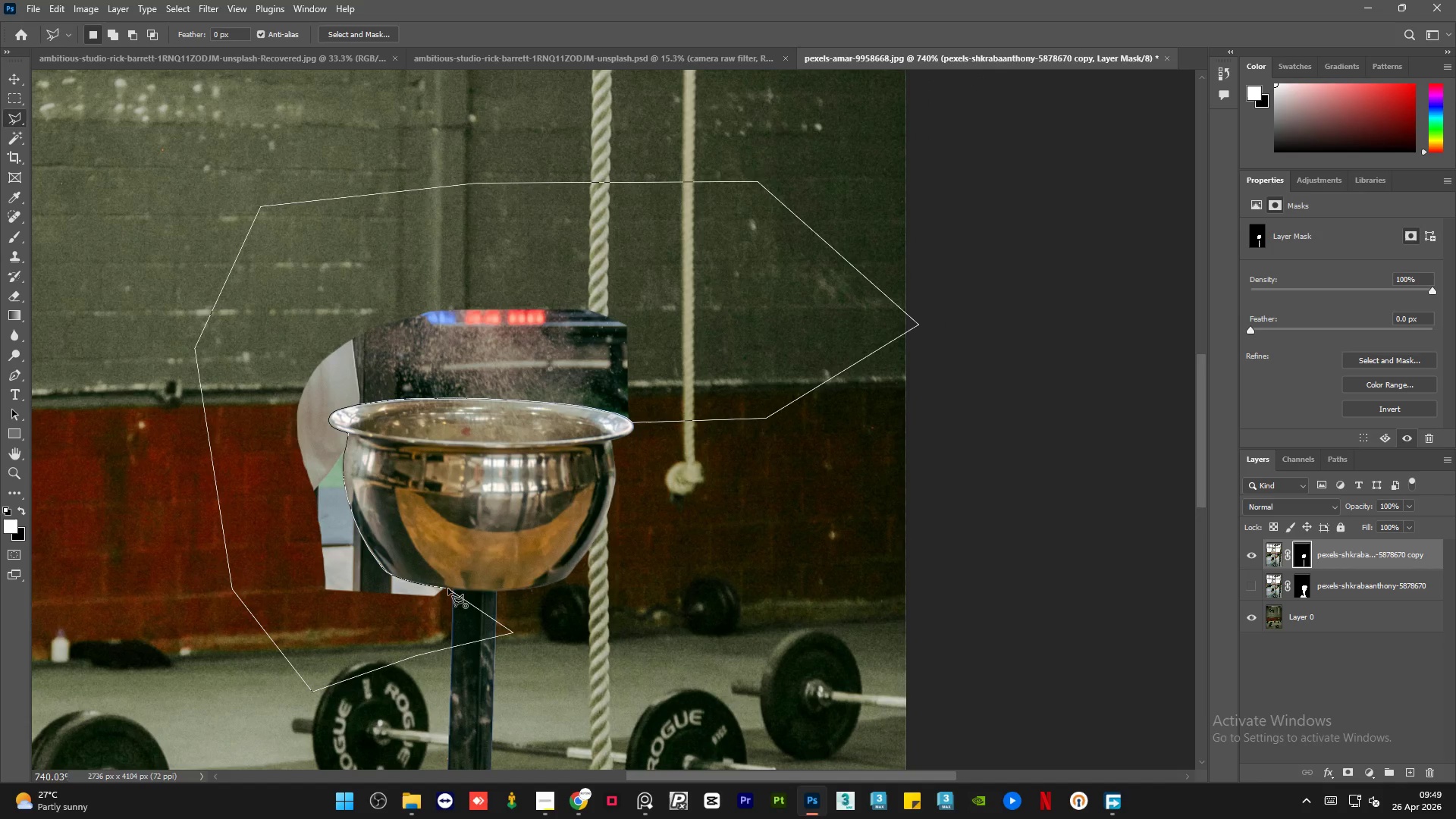 
hold_key(key=ControlLeft, duration=1.61)
 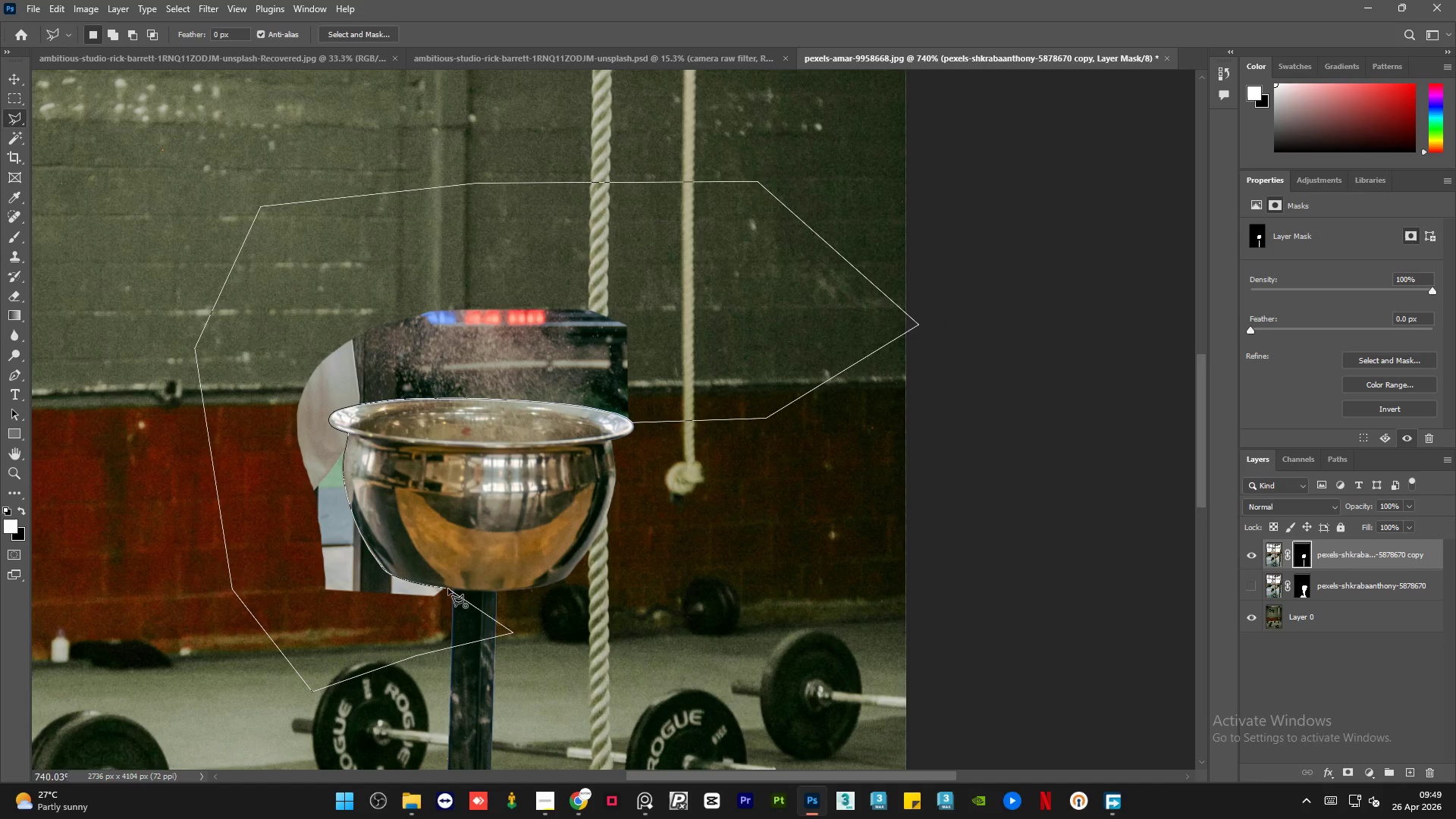 
key(Backspace)
 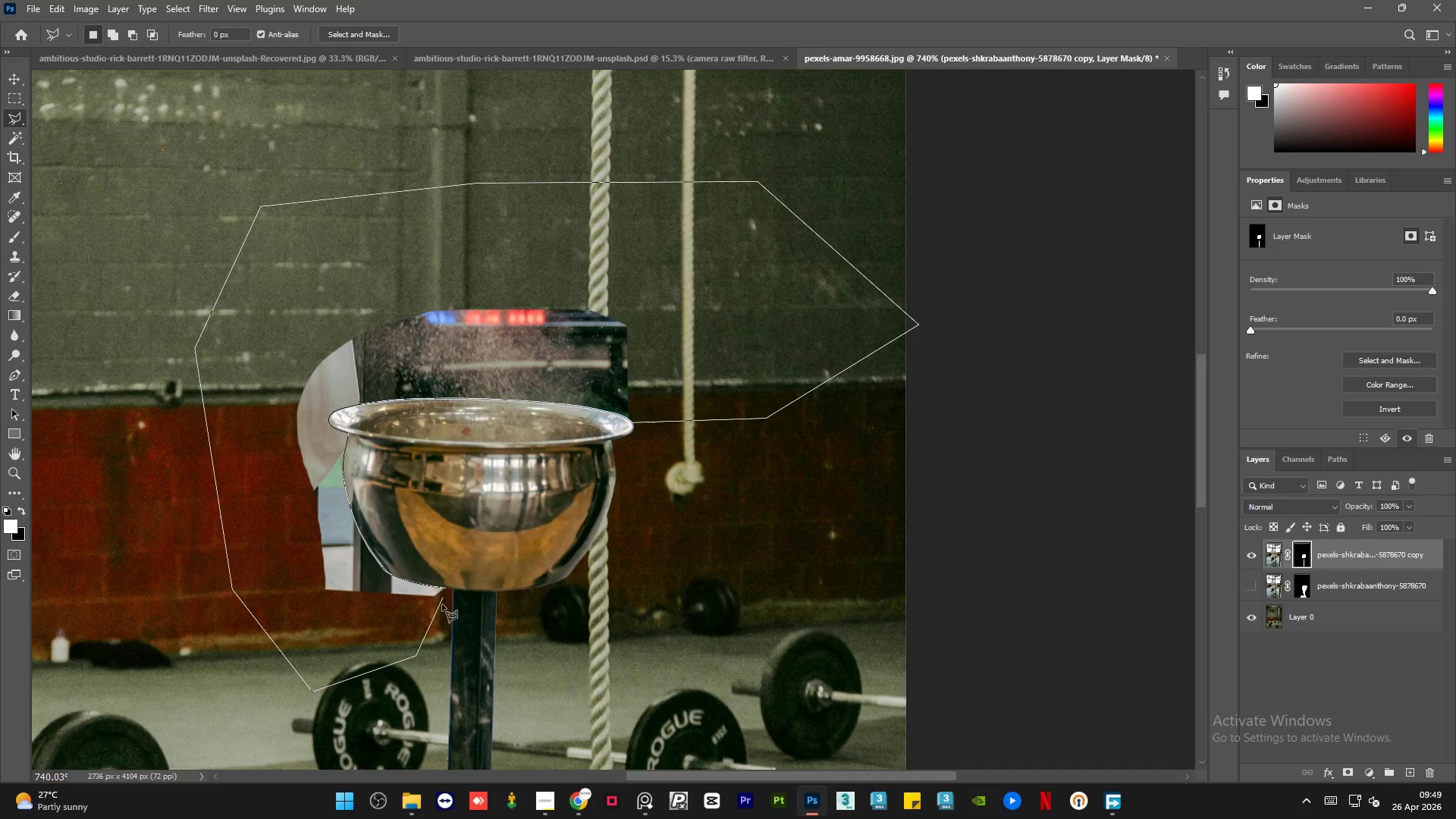 
left_click([441, 613])
 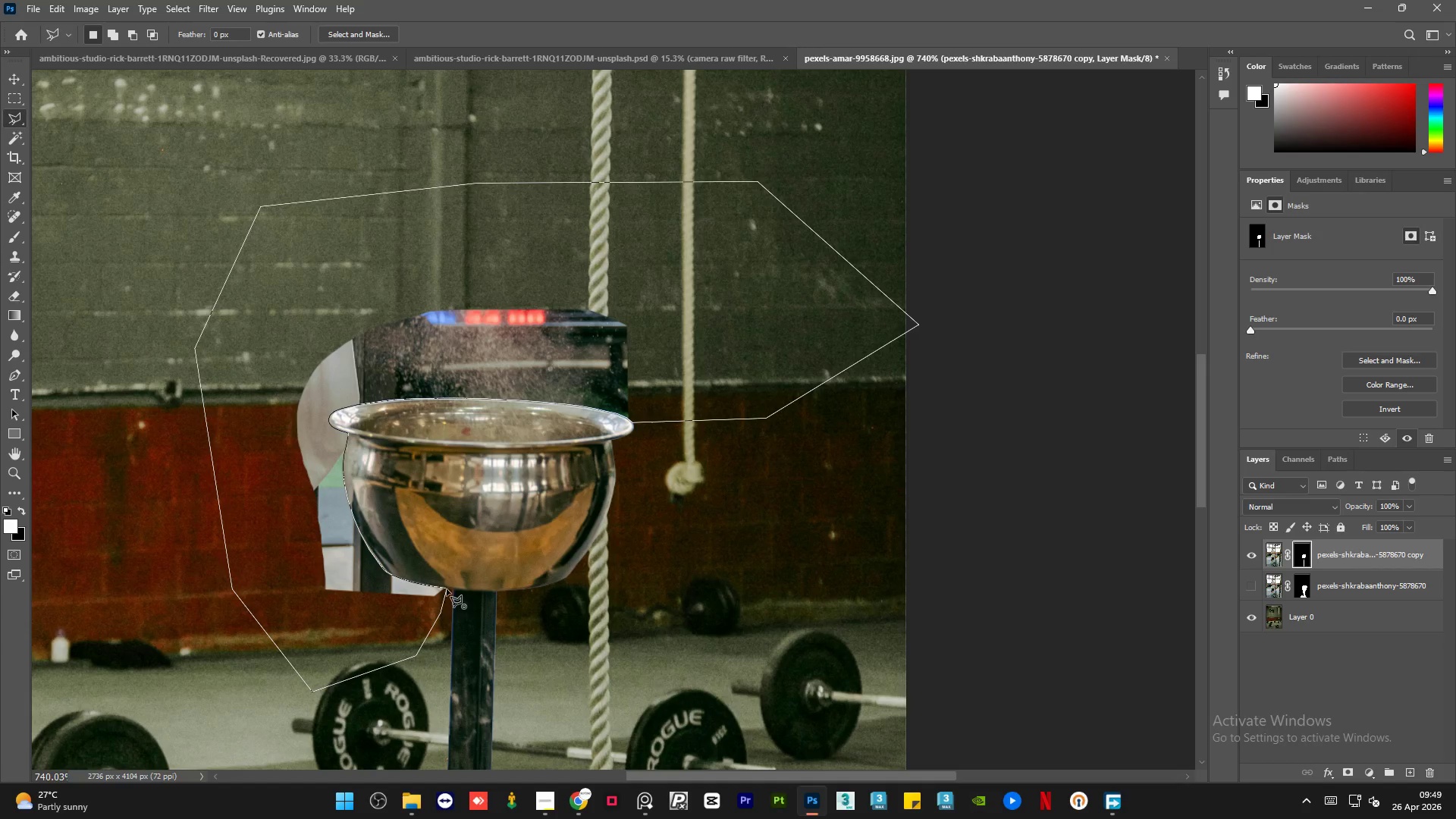 
left_click([447, 588])
 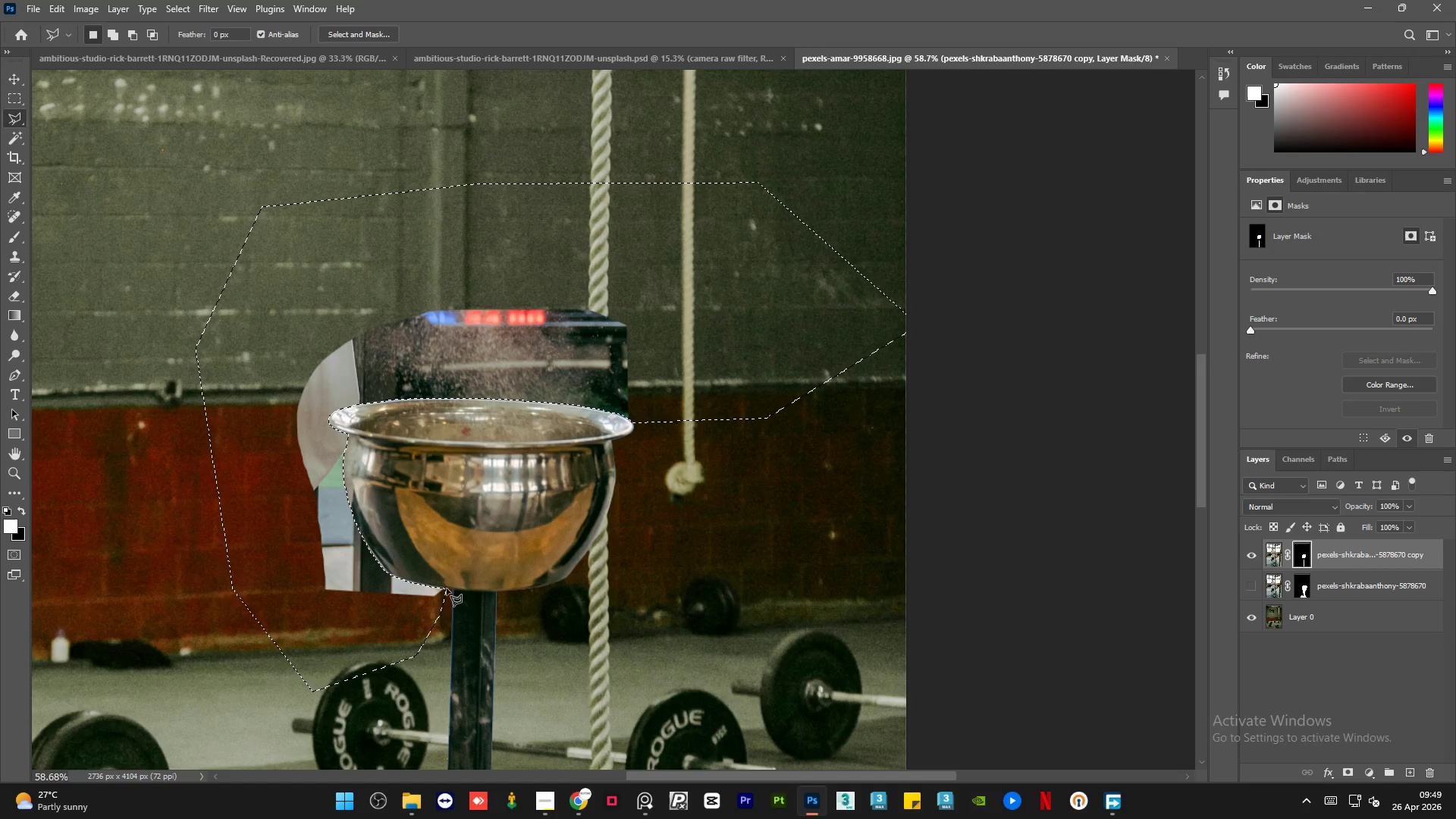 
key(Delete)
 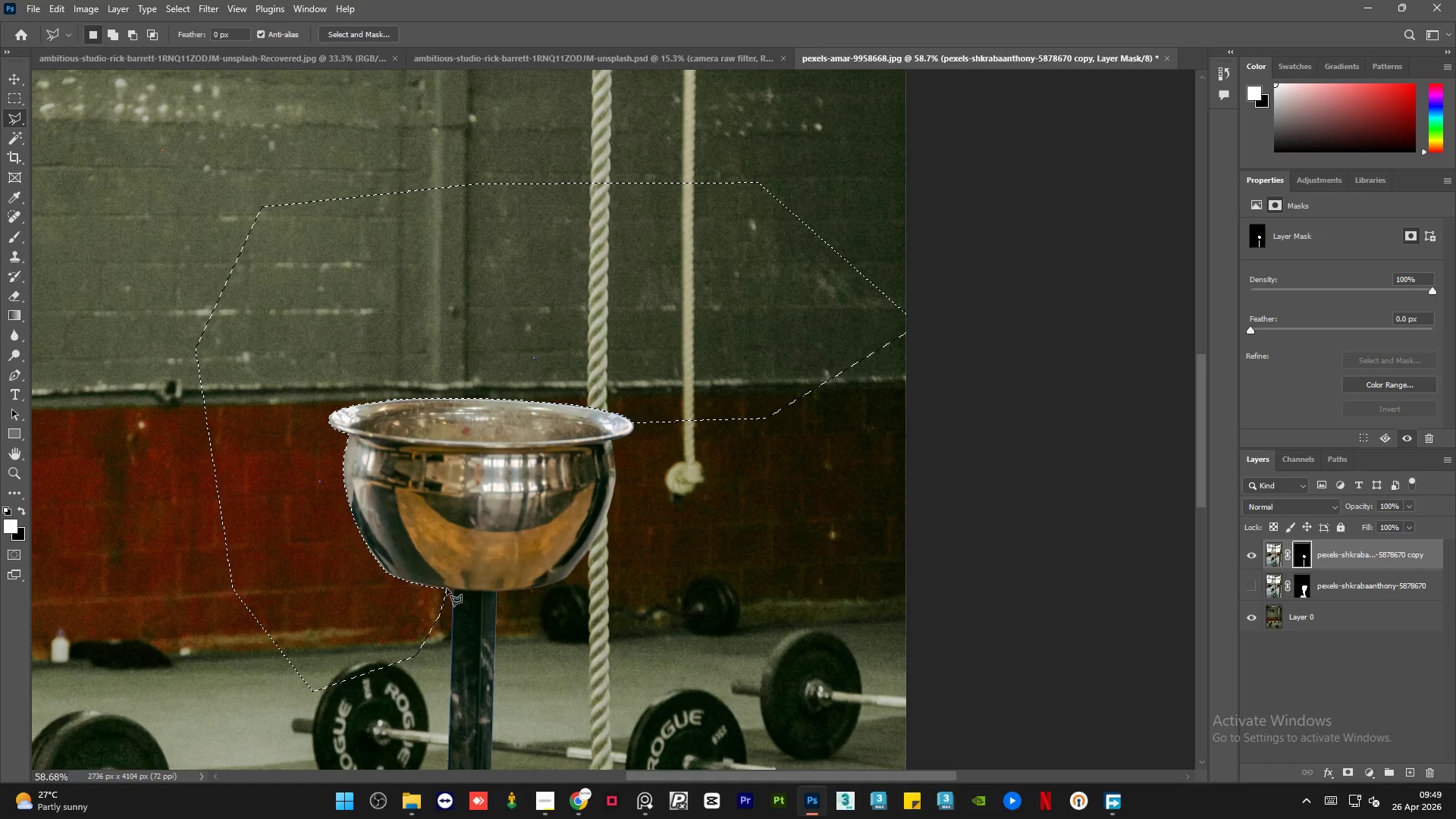 
key(Control+D)
 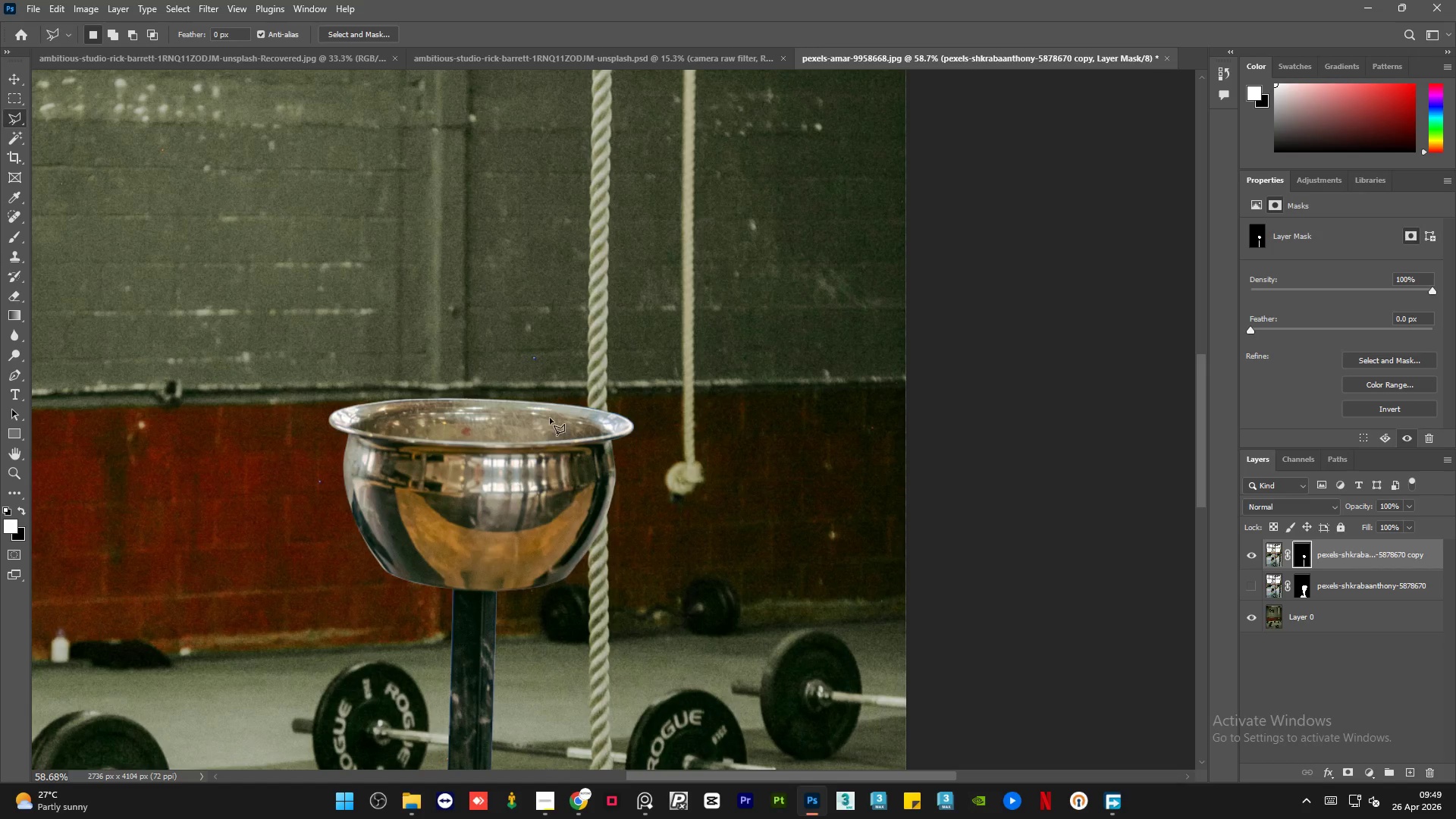 
hold_key(key=AltLeft, duration=1.55)
scroll: coordinate [544, 457], scroll_direction: down, amount: 13.0
 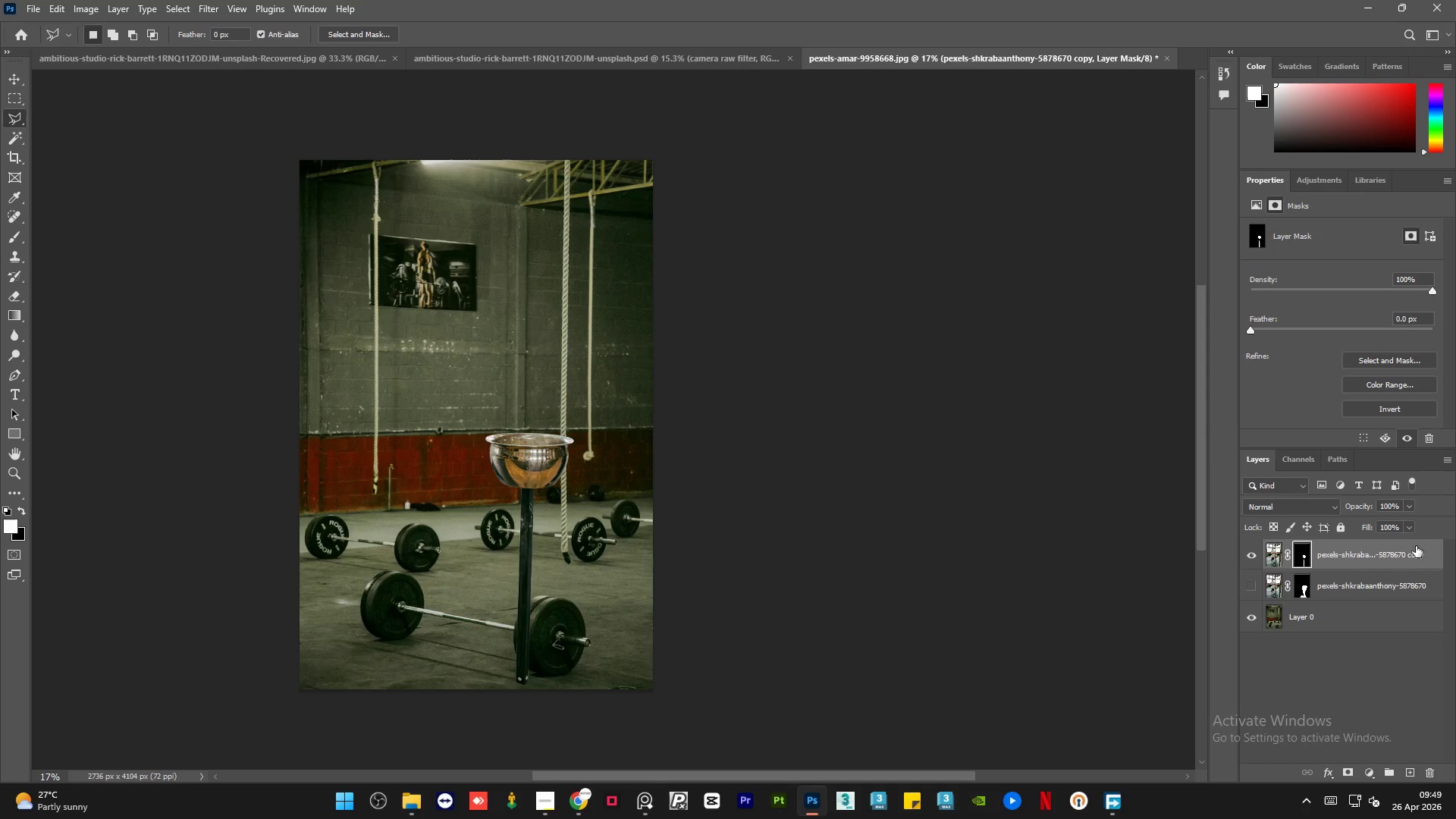 
left_click([1373, 591])
 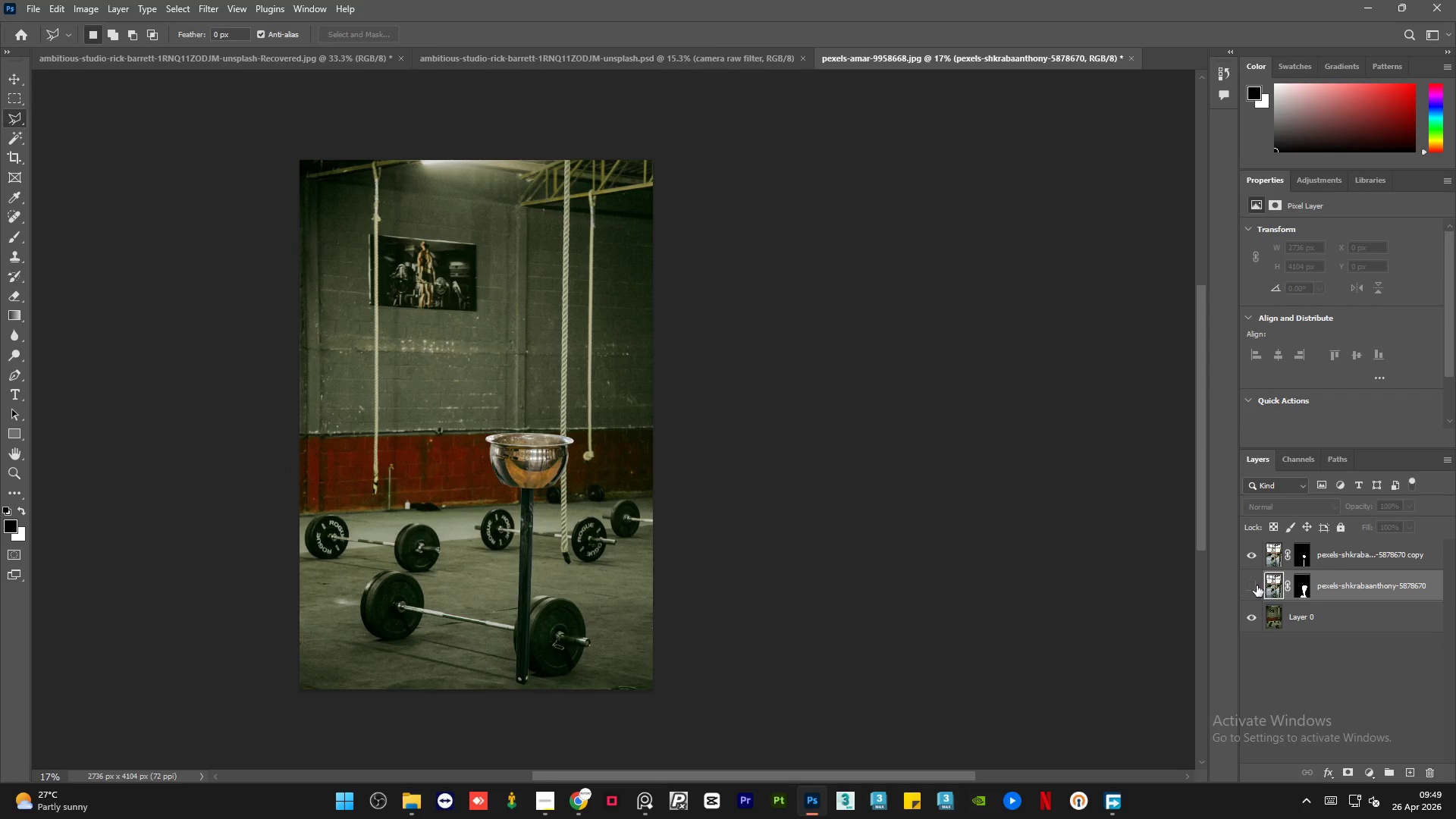 
left_click([1249, 587])
 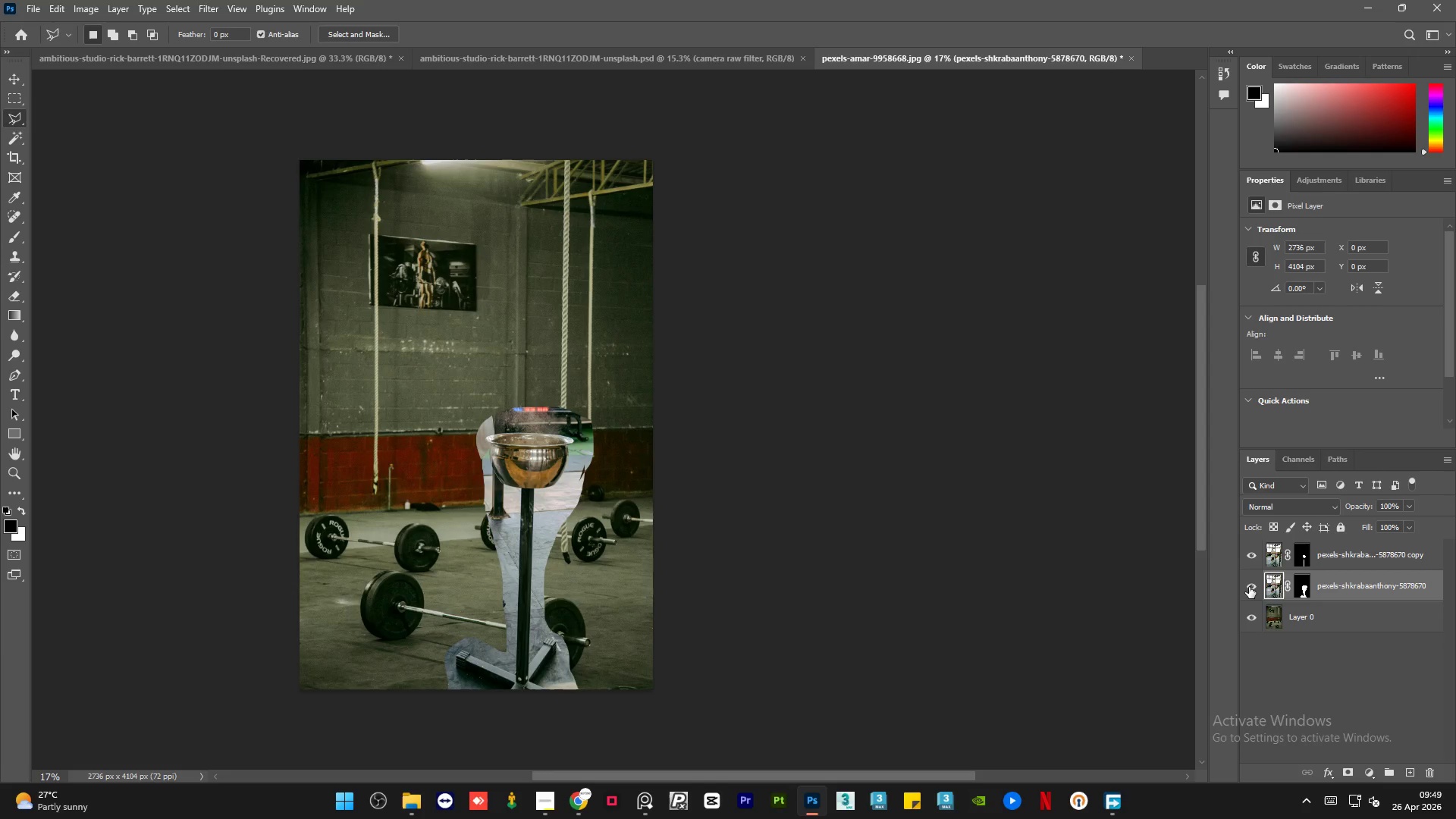 
left_click([1249, 585])
 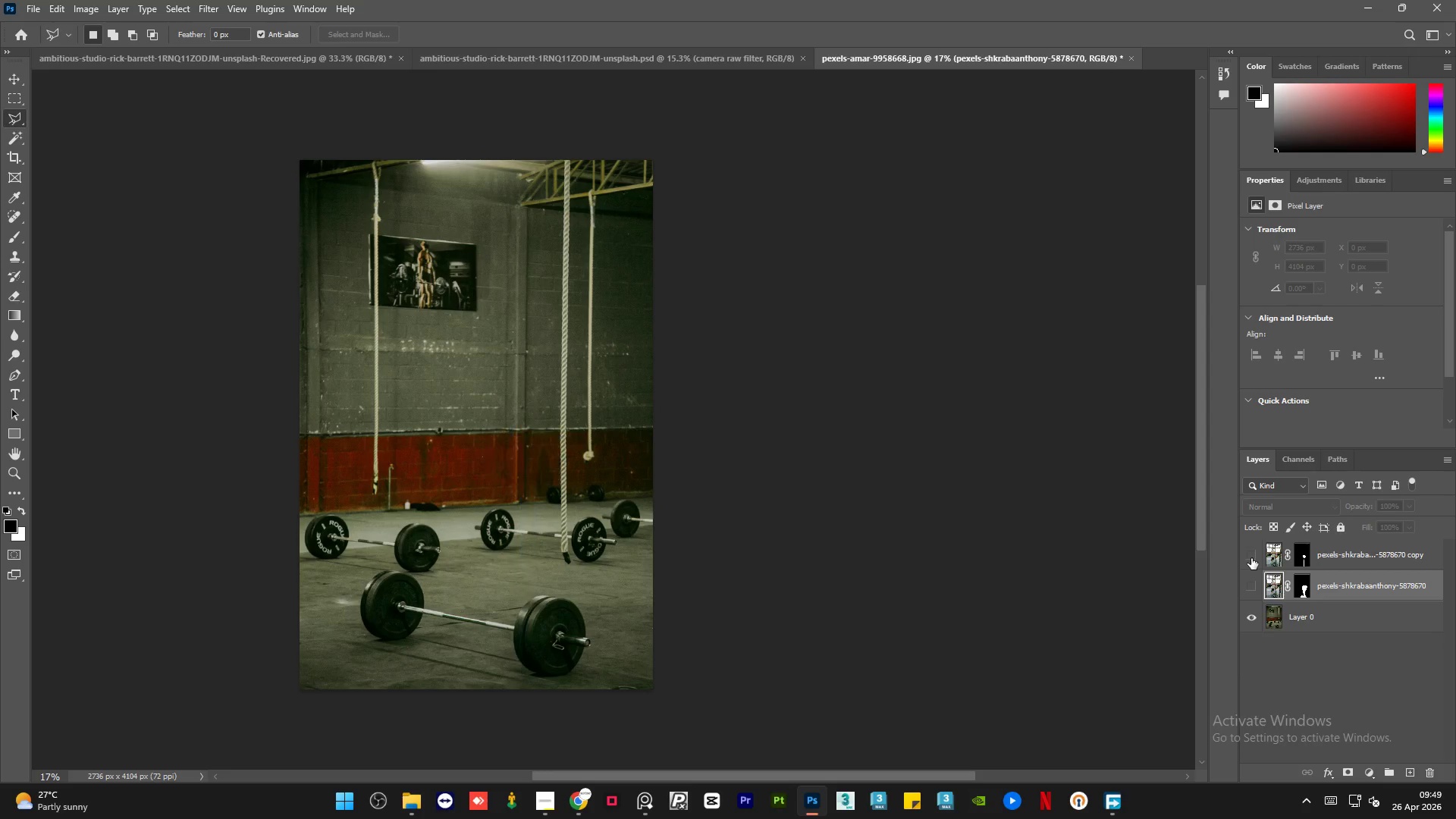 
double_click([1251, 558])
 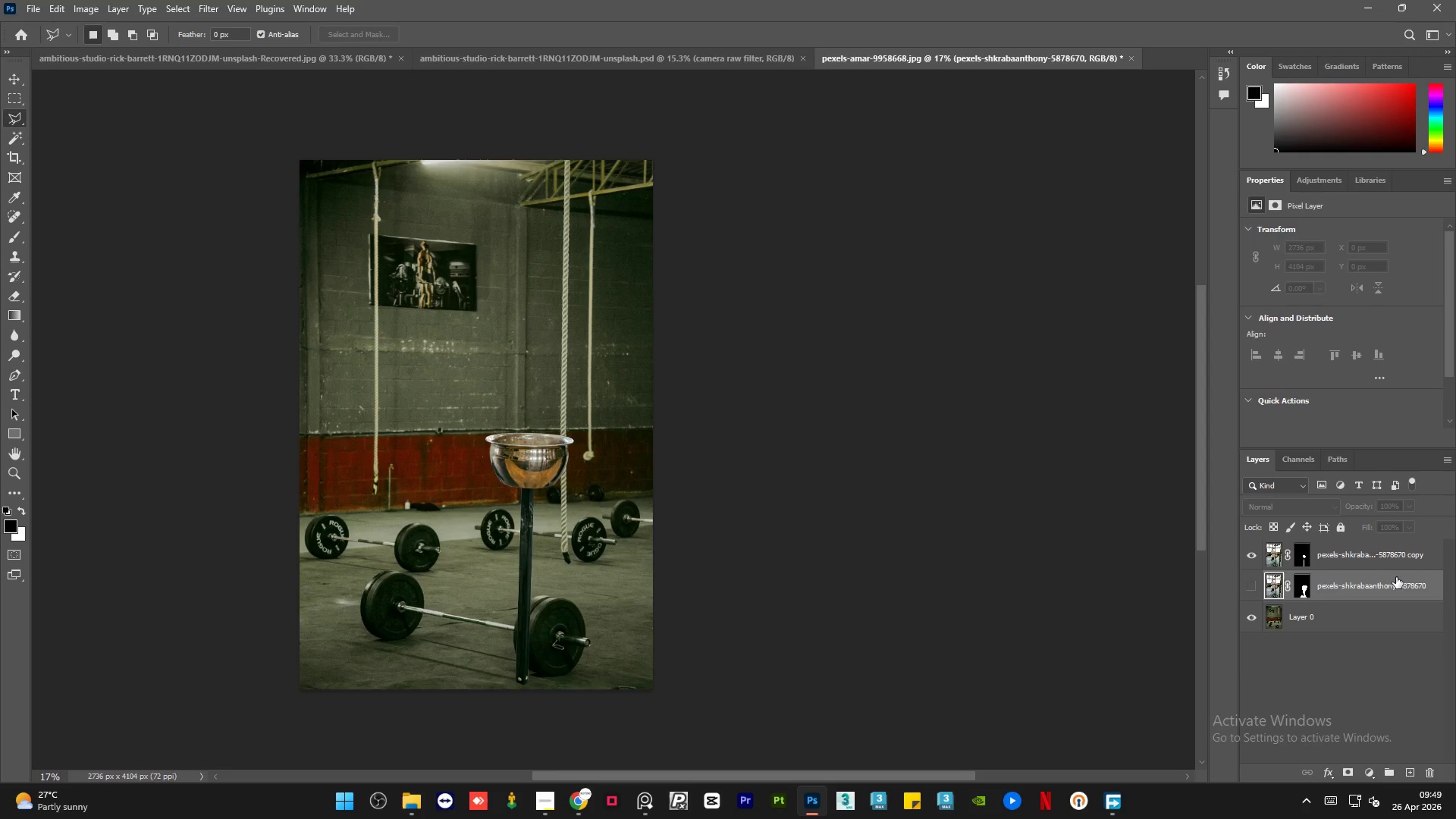 
right_click([1394, 578])
 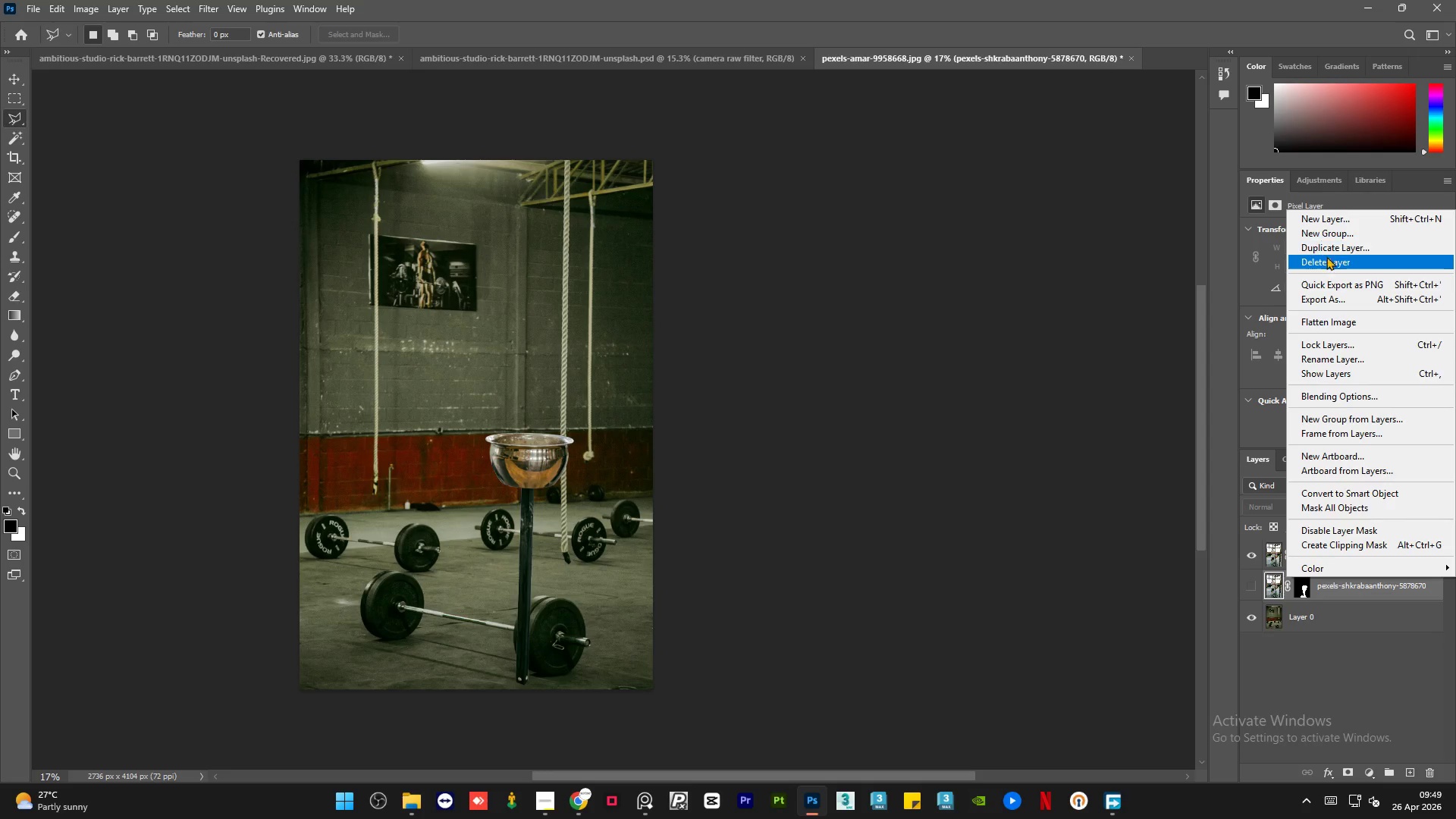 
left_click([1329, 262])
 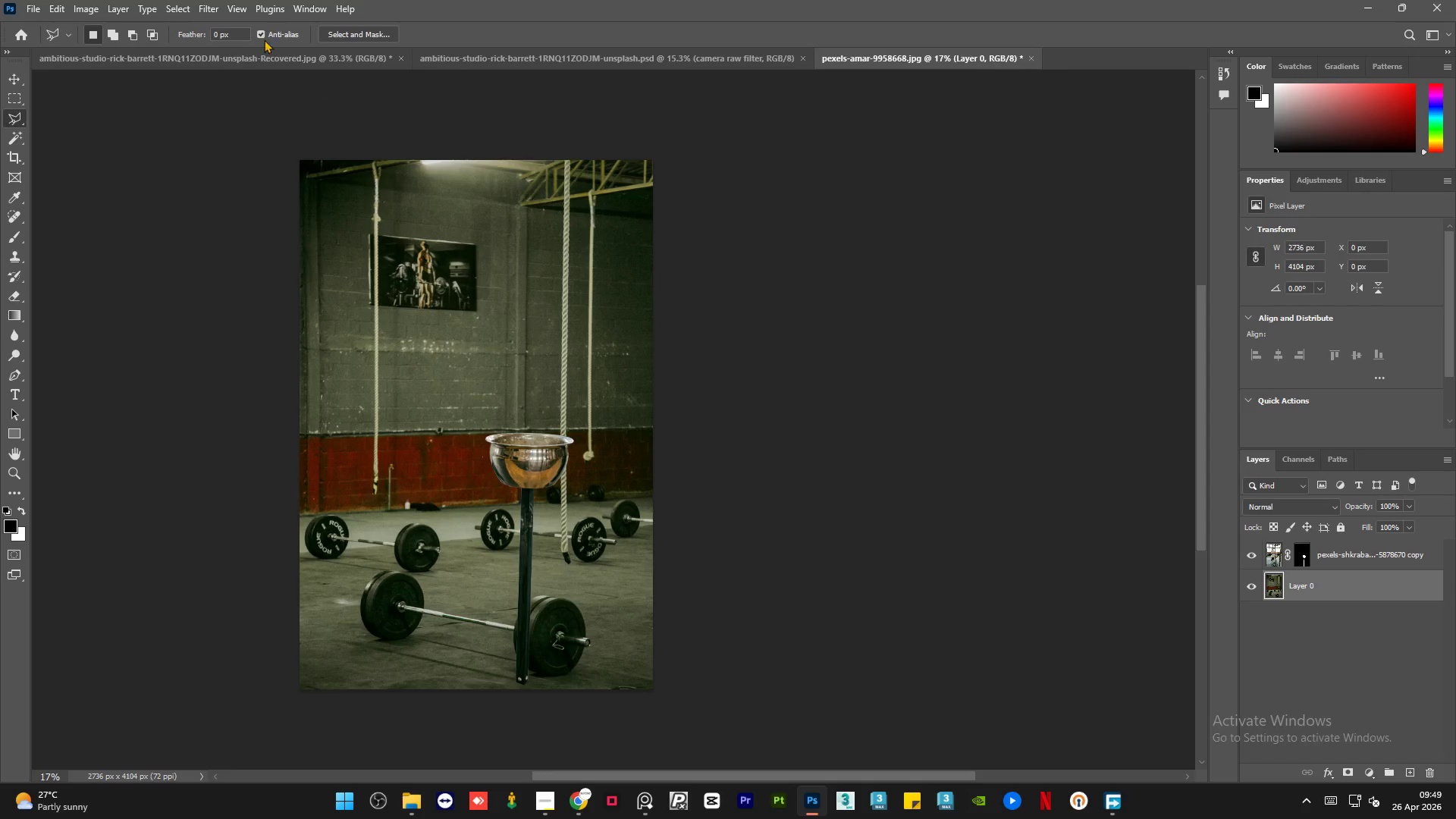 
left_click([499, 58])
 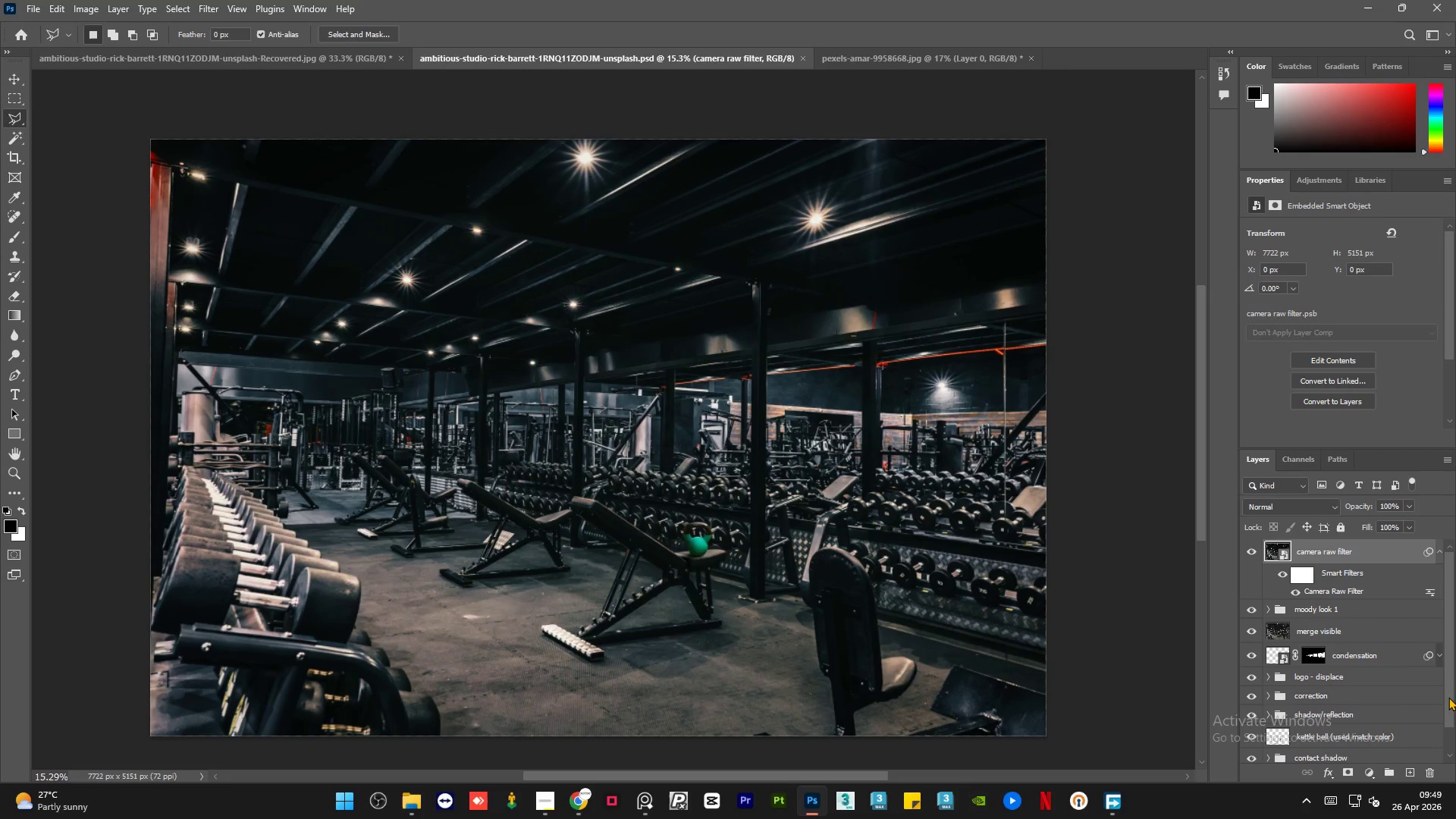 
left_click_drag(start_coordinate=[1448, 687], to_coordinate=[1455, 736])
 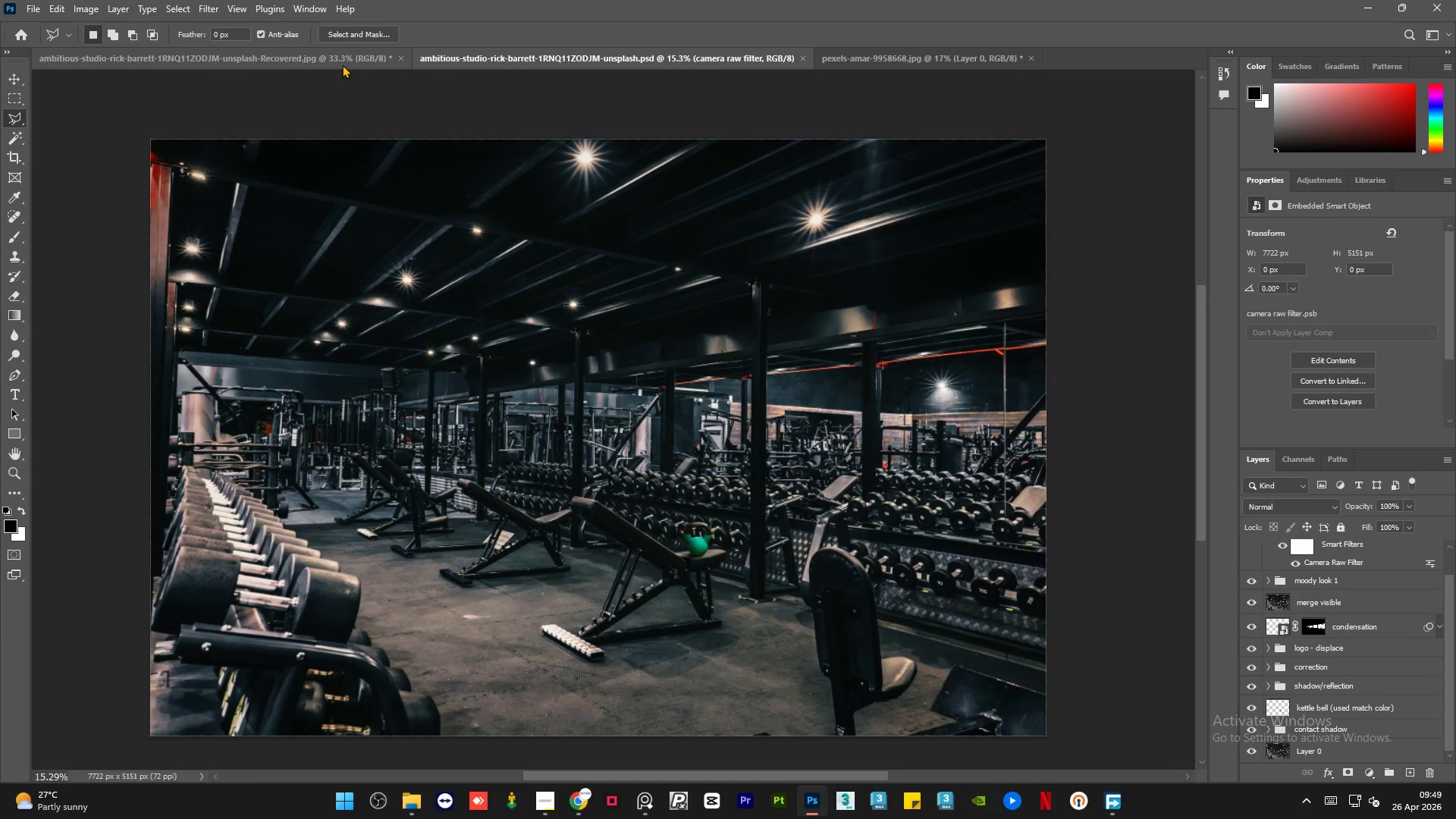 
left_click([338, 62])
 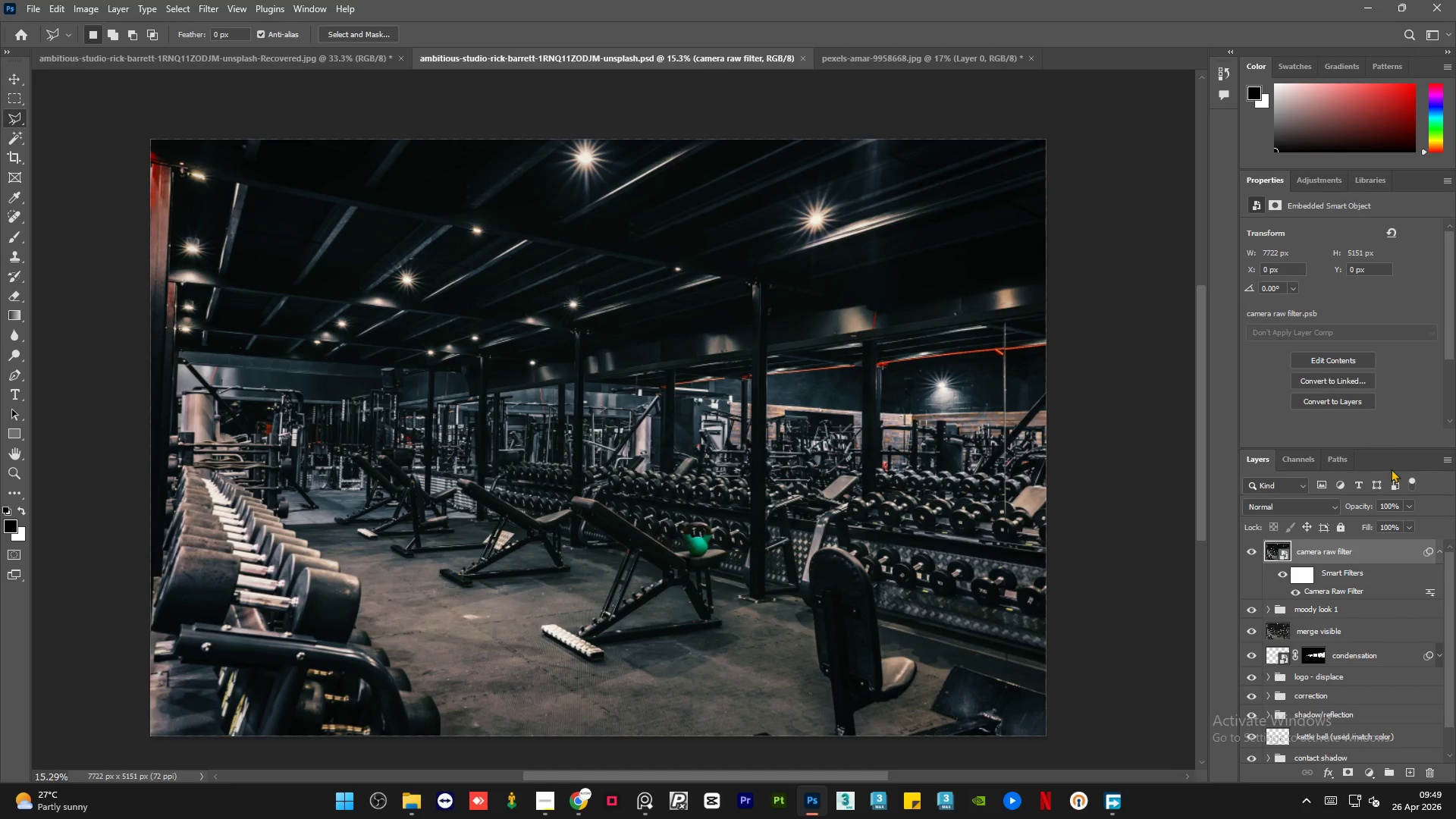 
left_click_drag(start_coordinate=[1451, 630], to_coordinate=[1451, 710])
 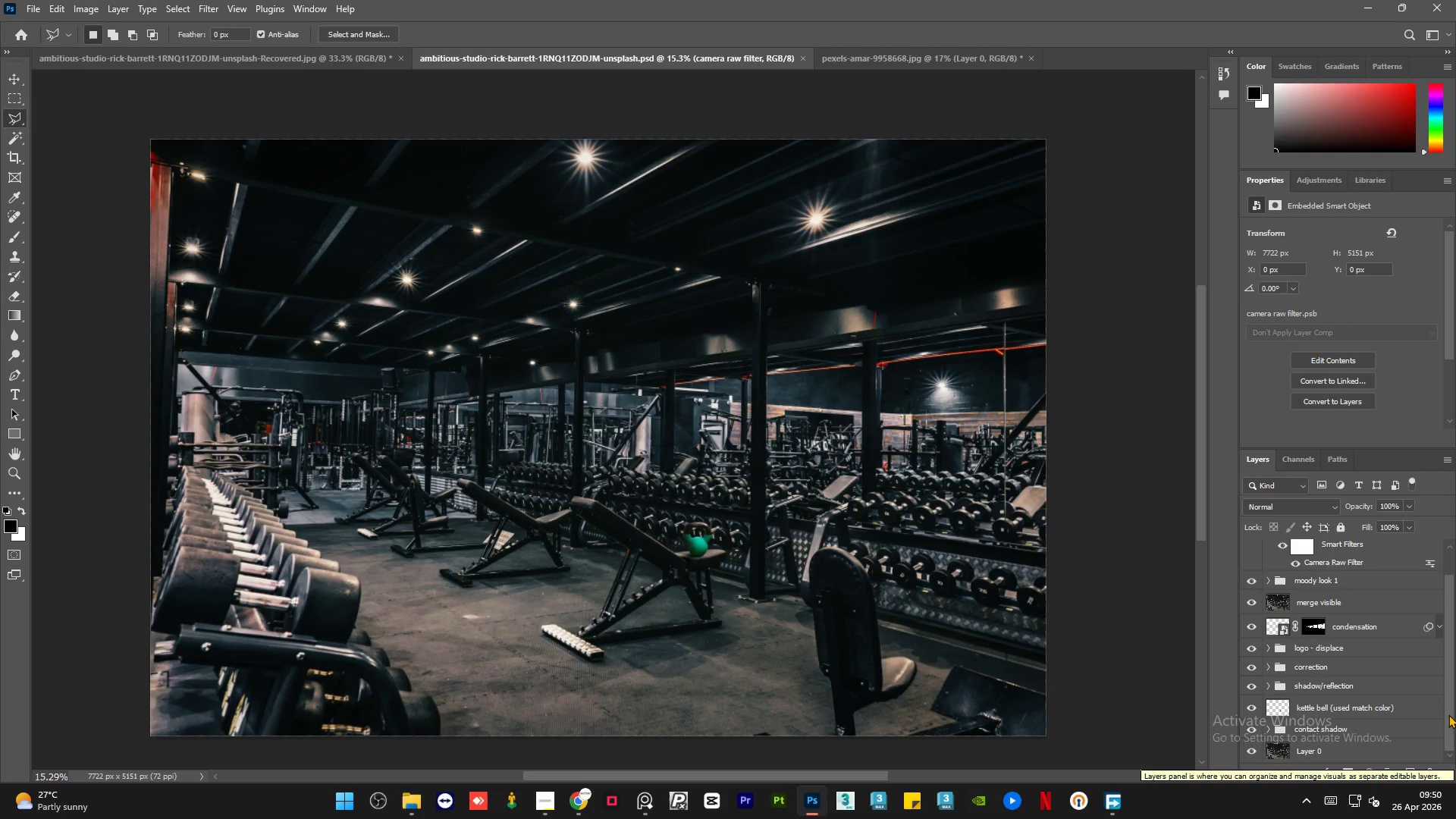 
wait(39.77)
 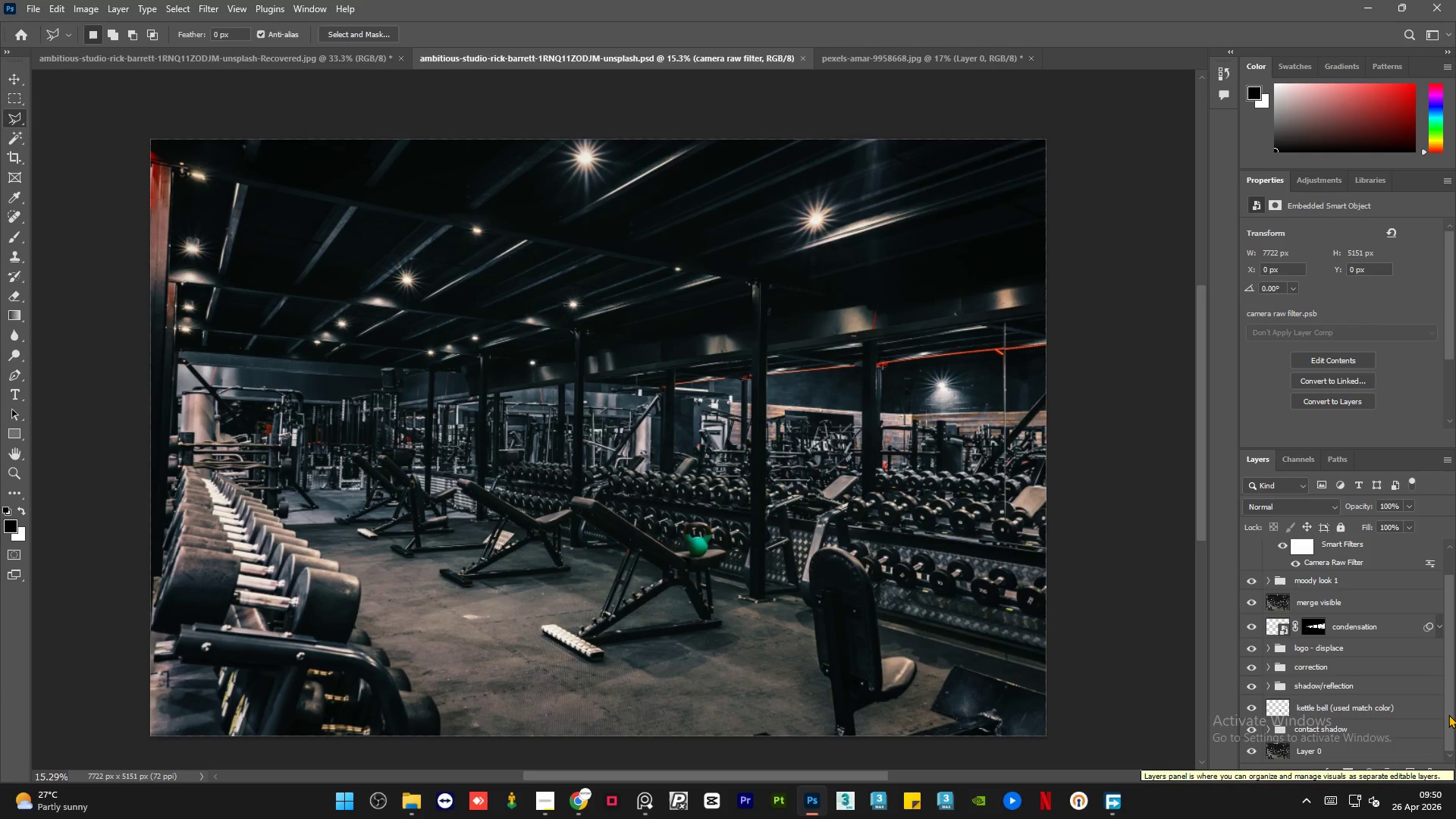 
scroll: coordinate [554, 419], scroll_direction: down, amount: 2.0
 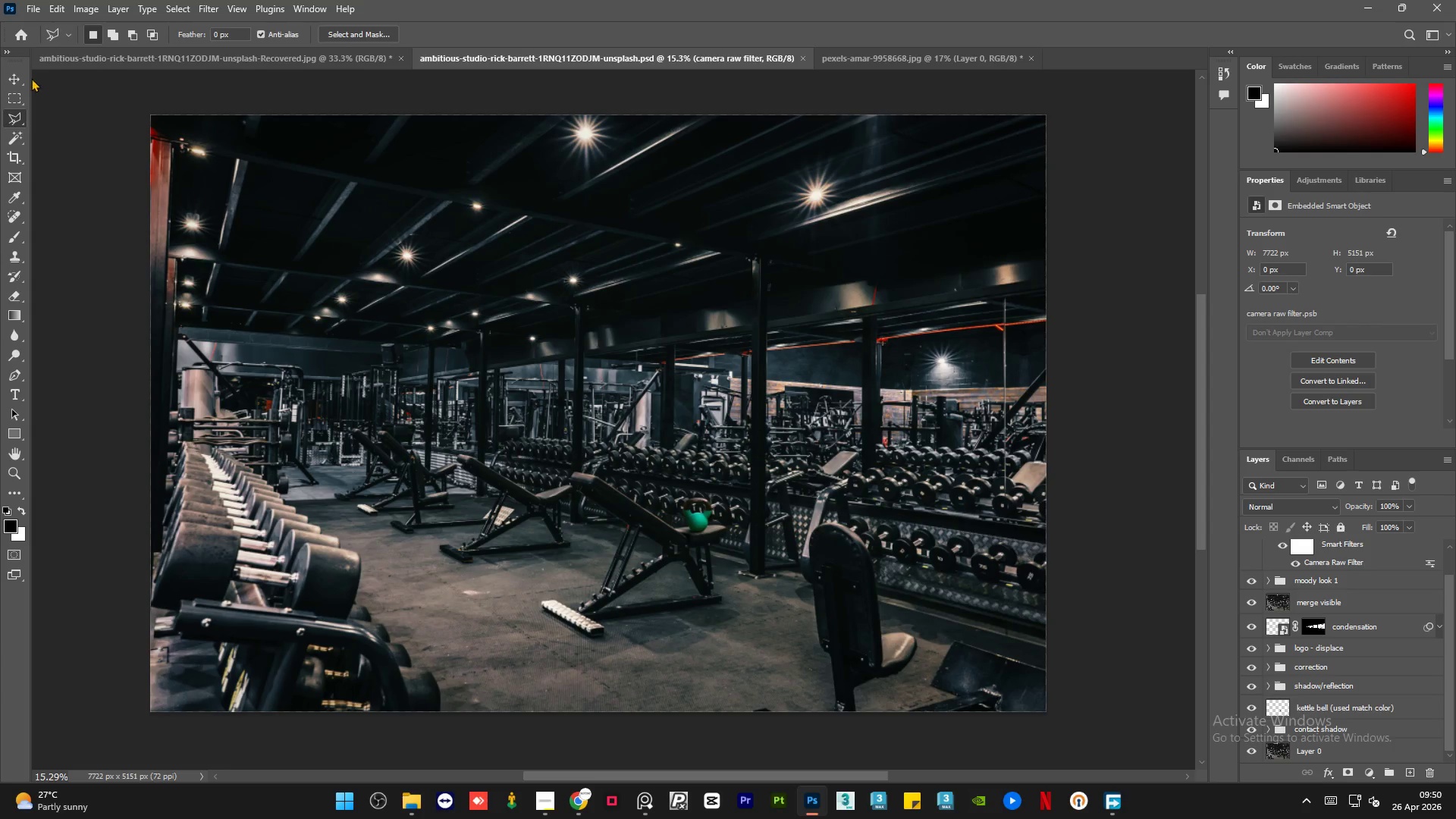 
left_click([18, 79])
 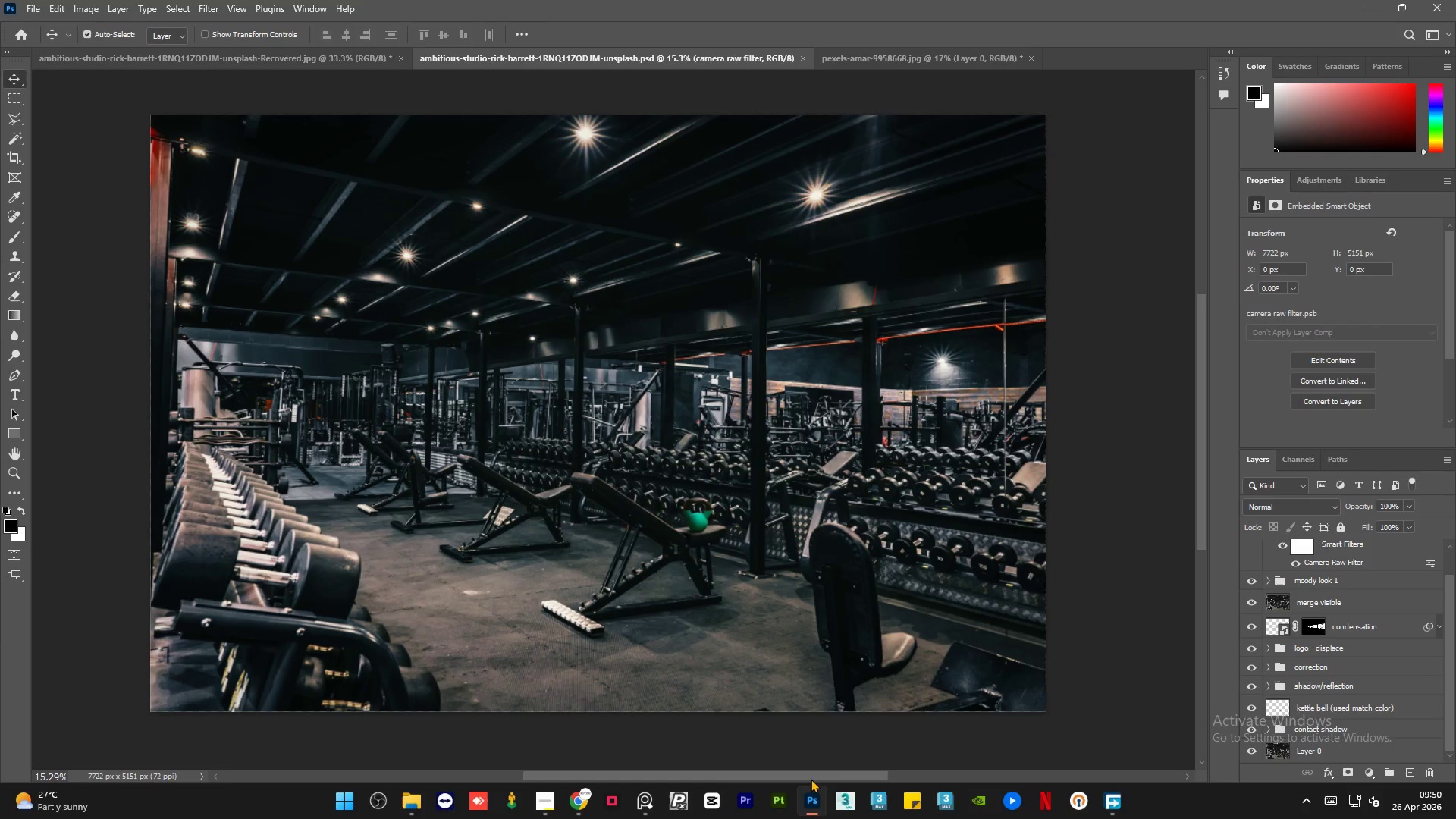 
left_click_drag(start_coordinate=[812, 777], to_coordinate=[805, 776])
 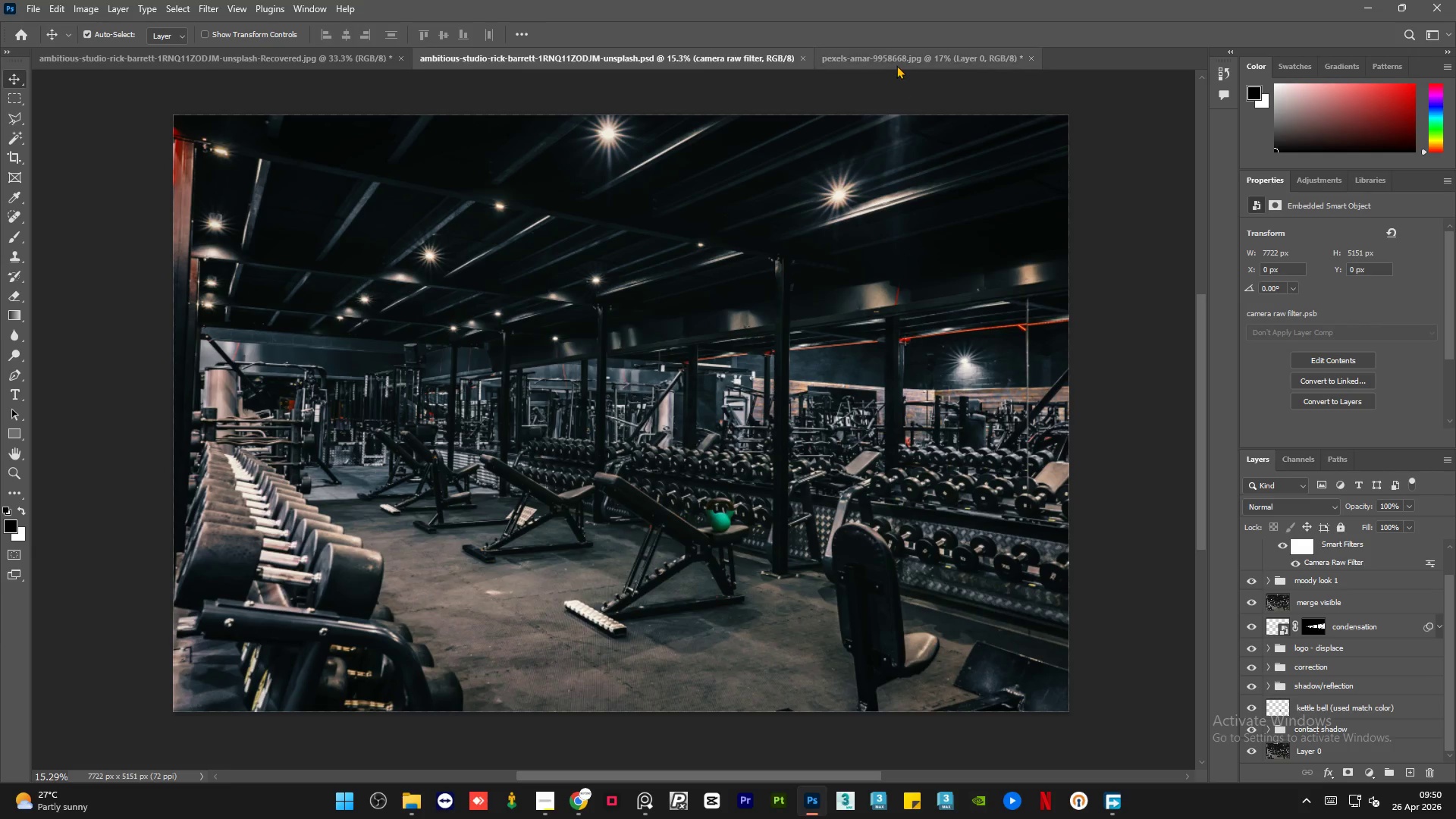 
left_click([897, 64])
 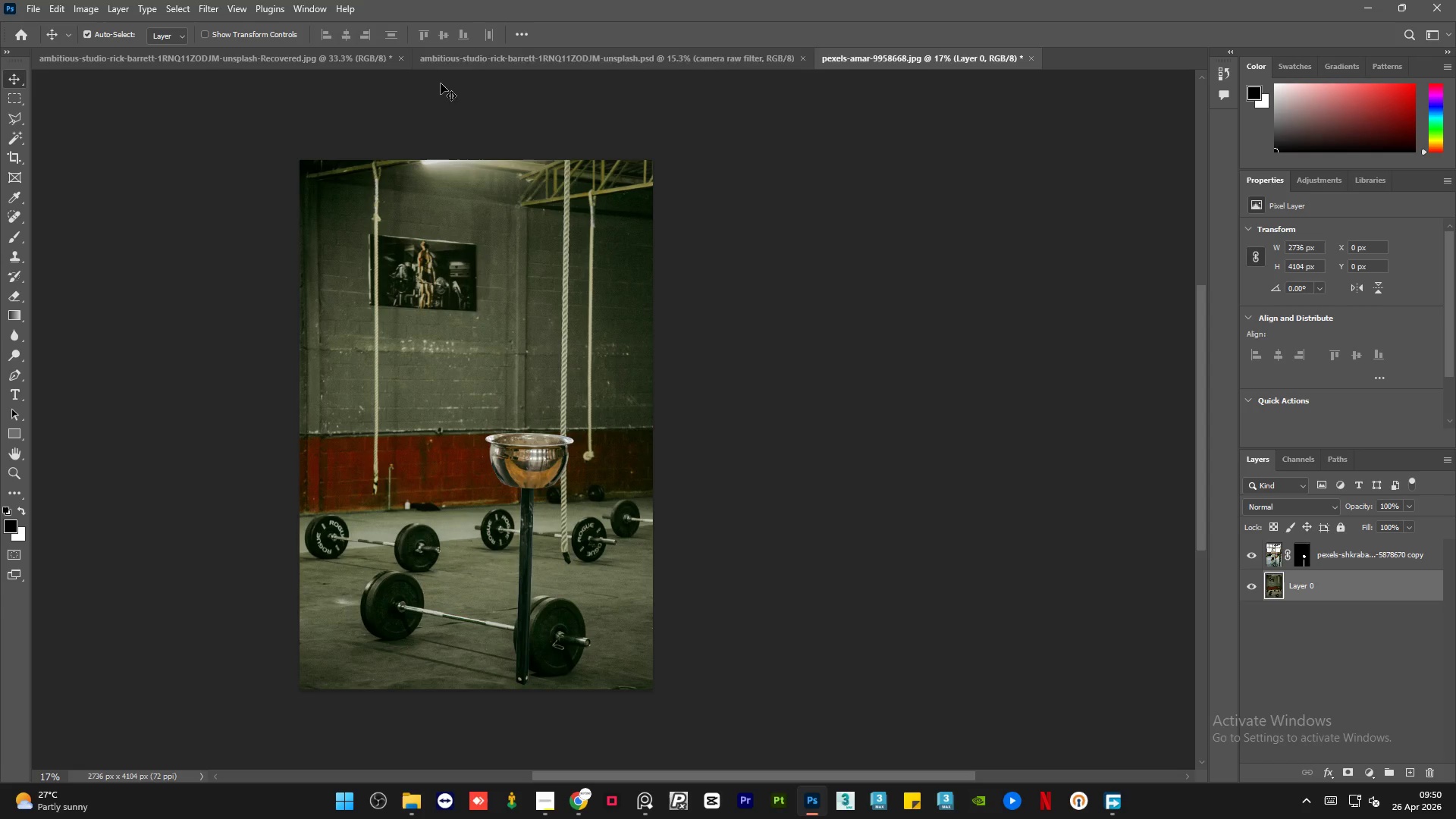 
left_click([235, 4])
 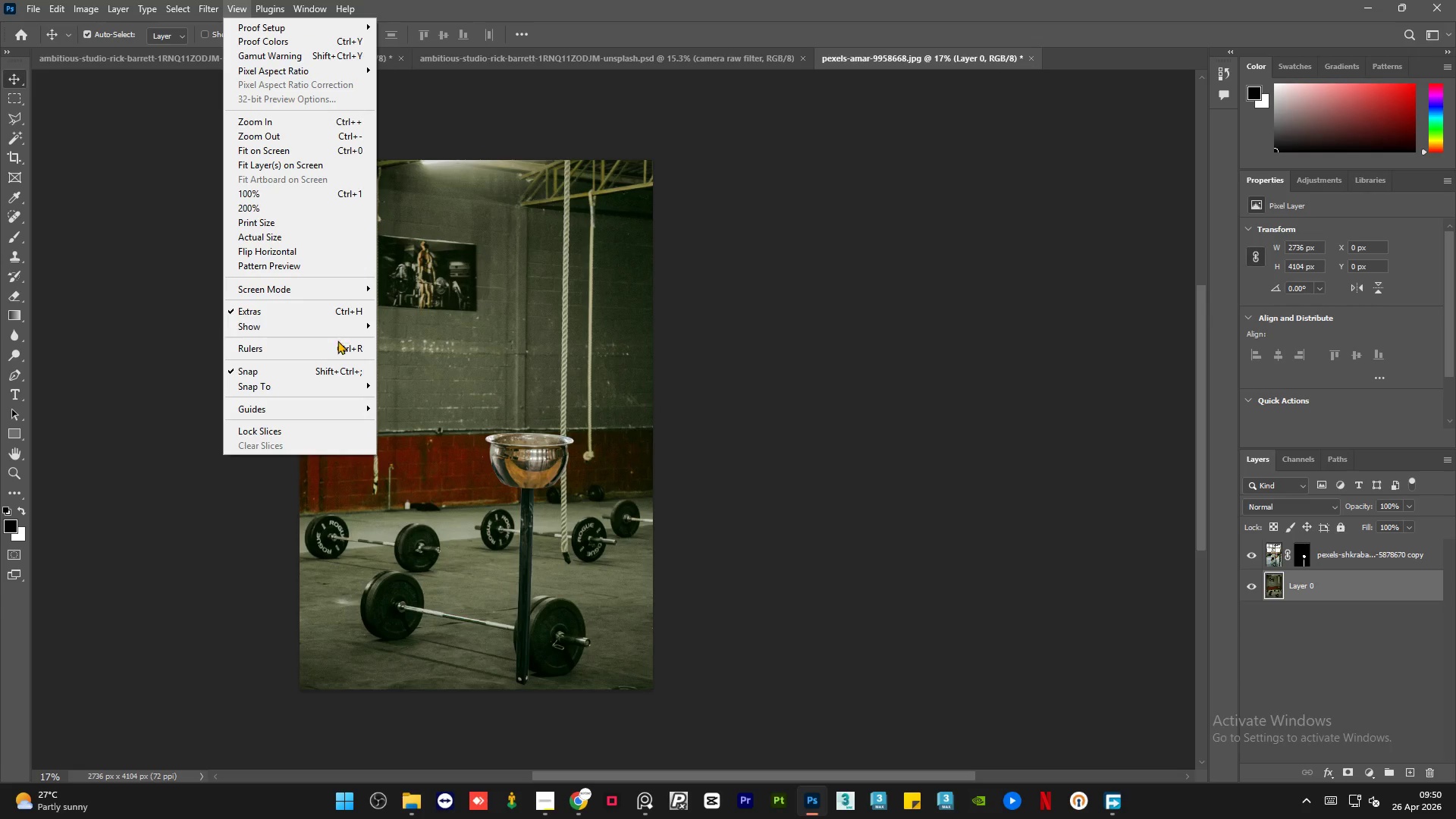 
left_click([326, 342])
 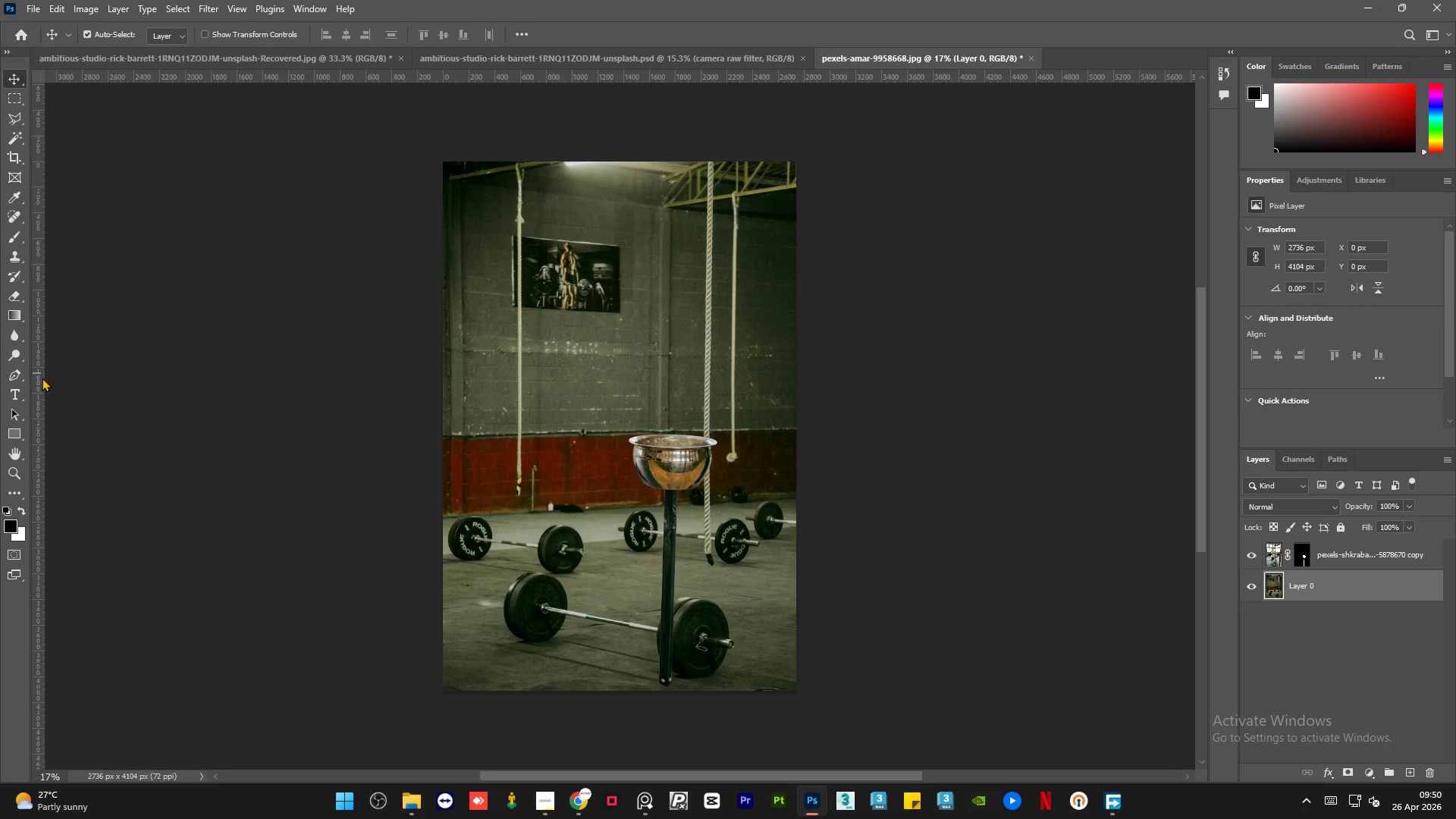 
left_click_drag(start_coordinate=[41, 378], to_coordinate=[661, 387])
 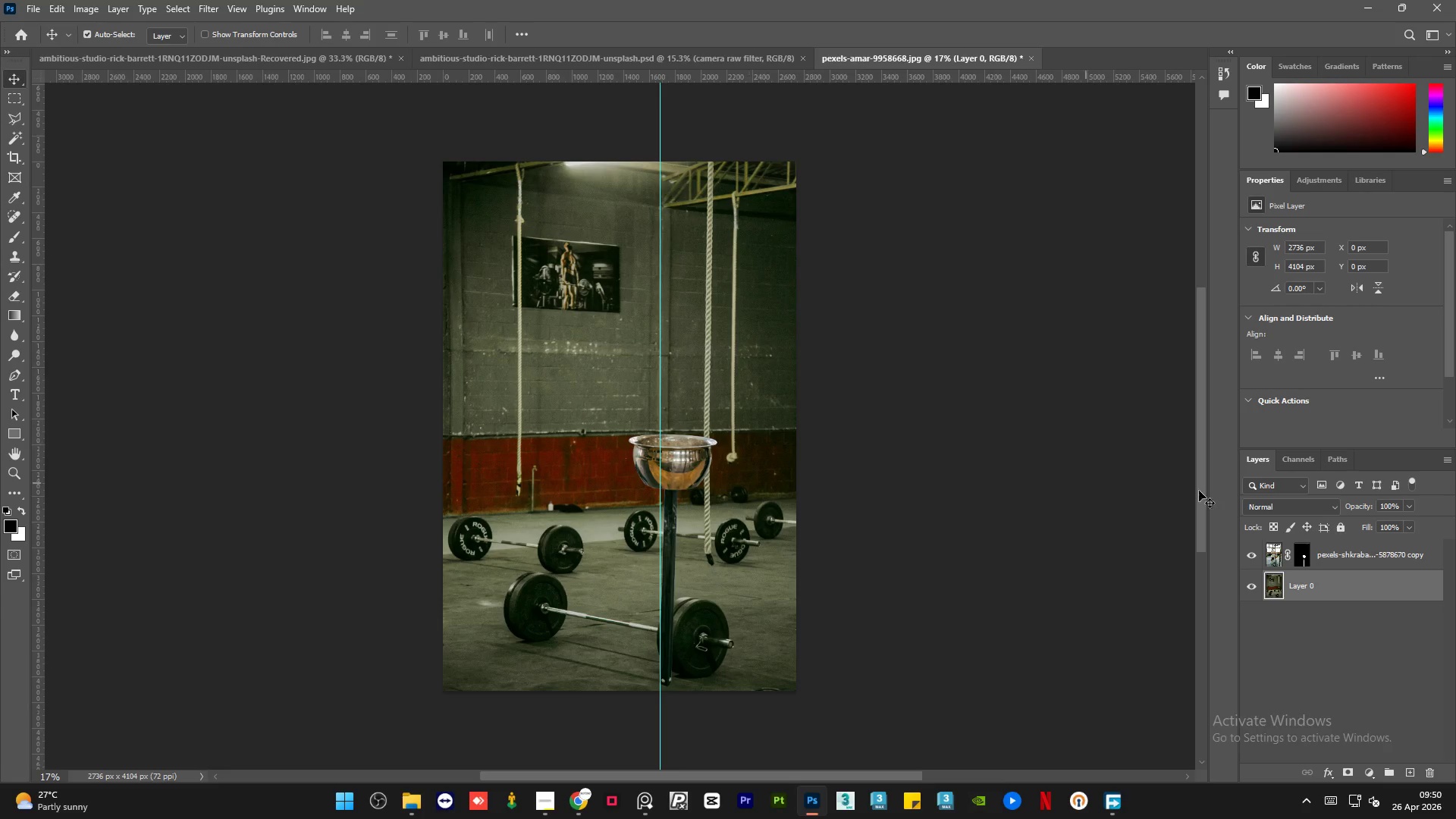 
left_click([1366, 559])
 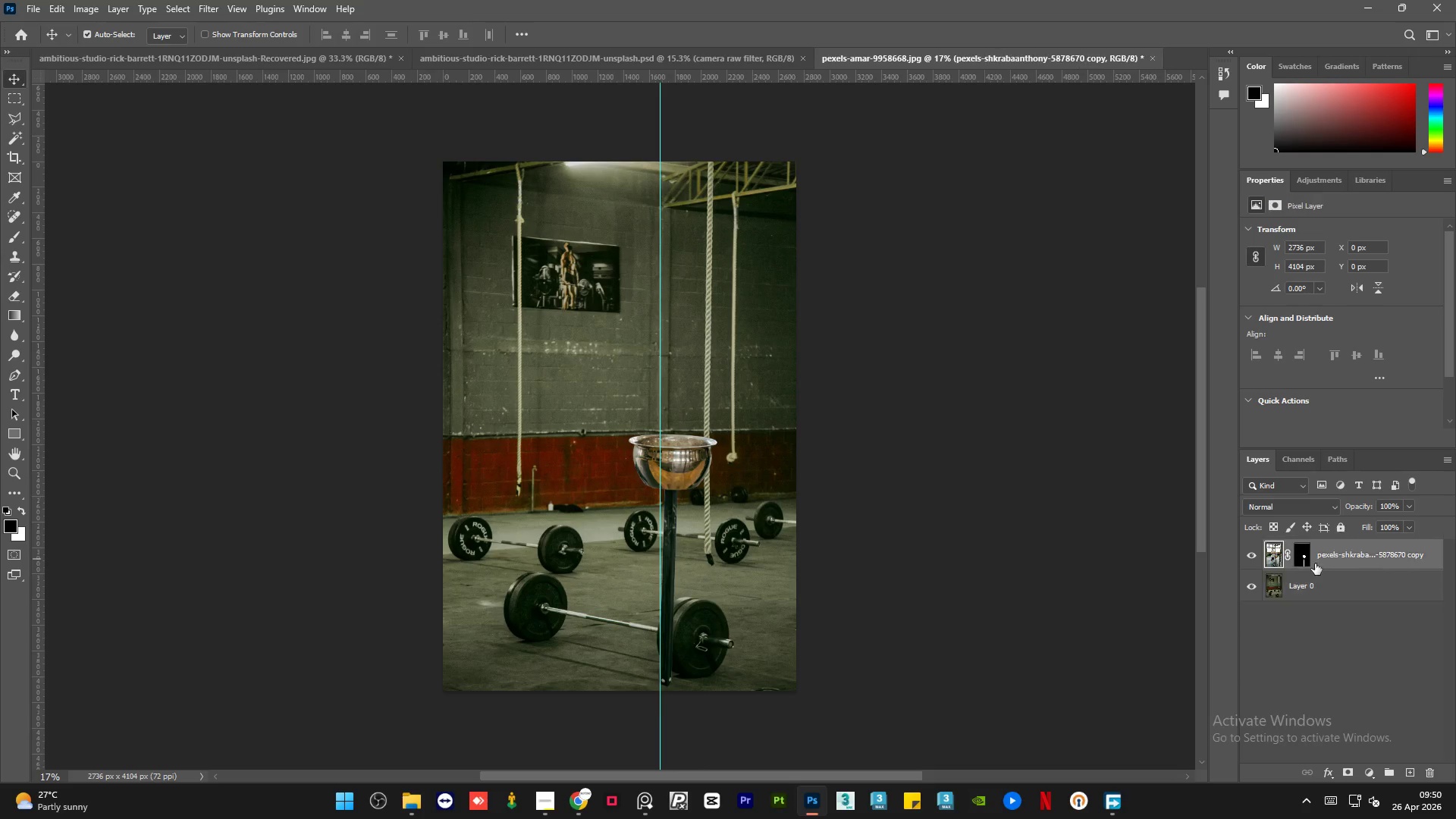 
hold_key(key=AltLeft, duration=0.44)
 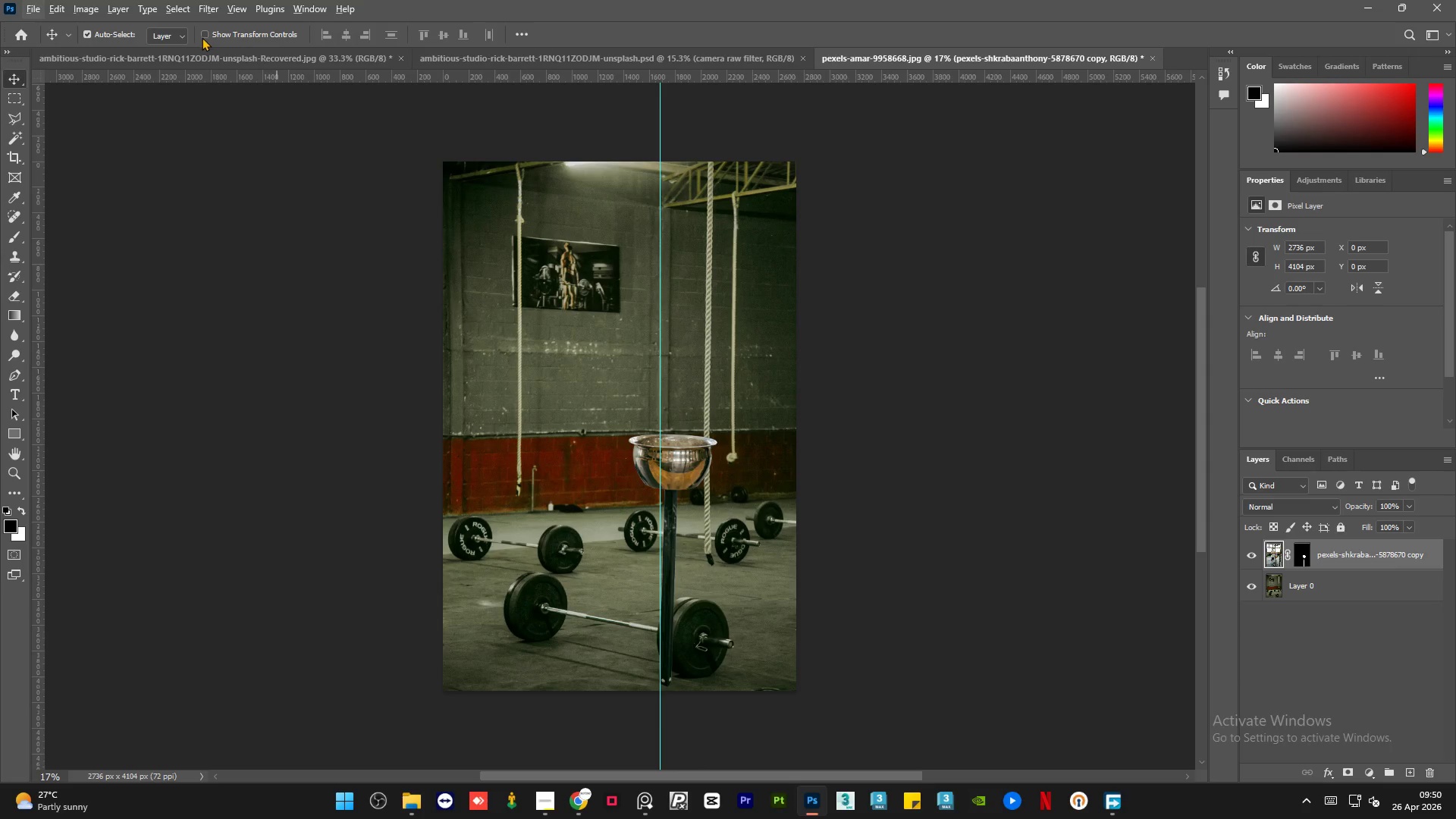 
left_click([205, 35])
 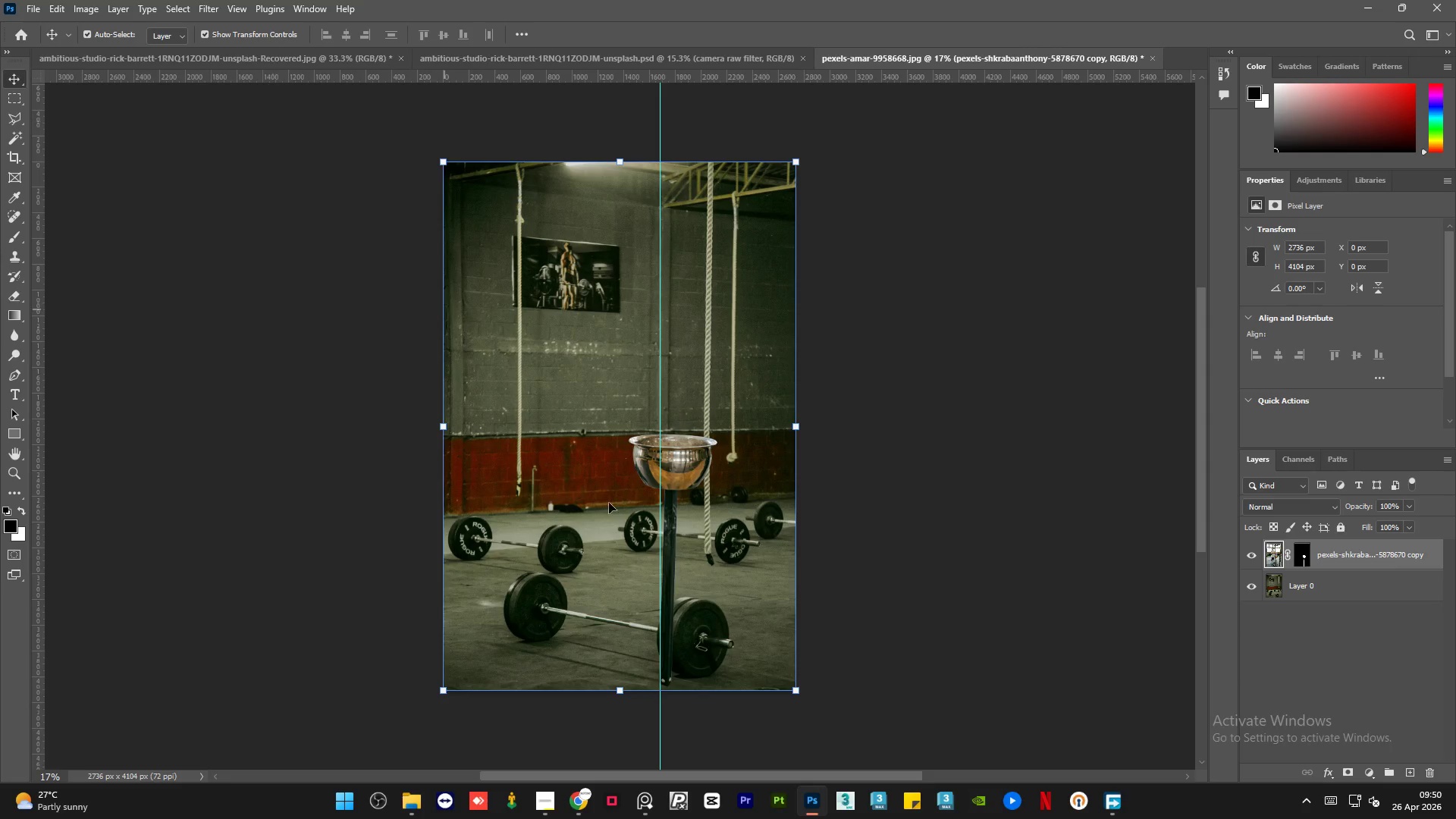 
hold_key(key=AltLeft, duration=1.25)
scroll: coordinate [717, 638], scroll_direction: up, amount: 4.0
 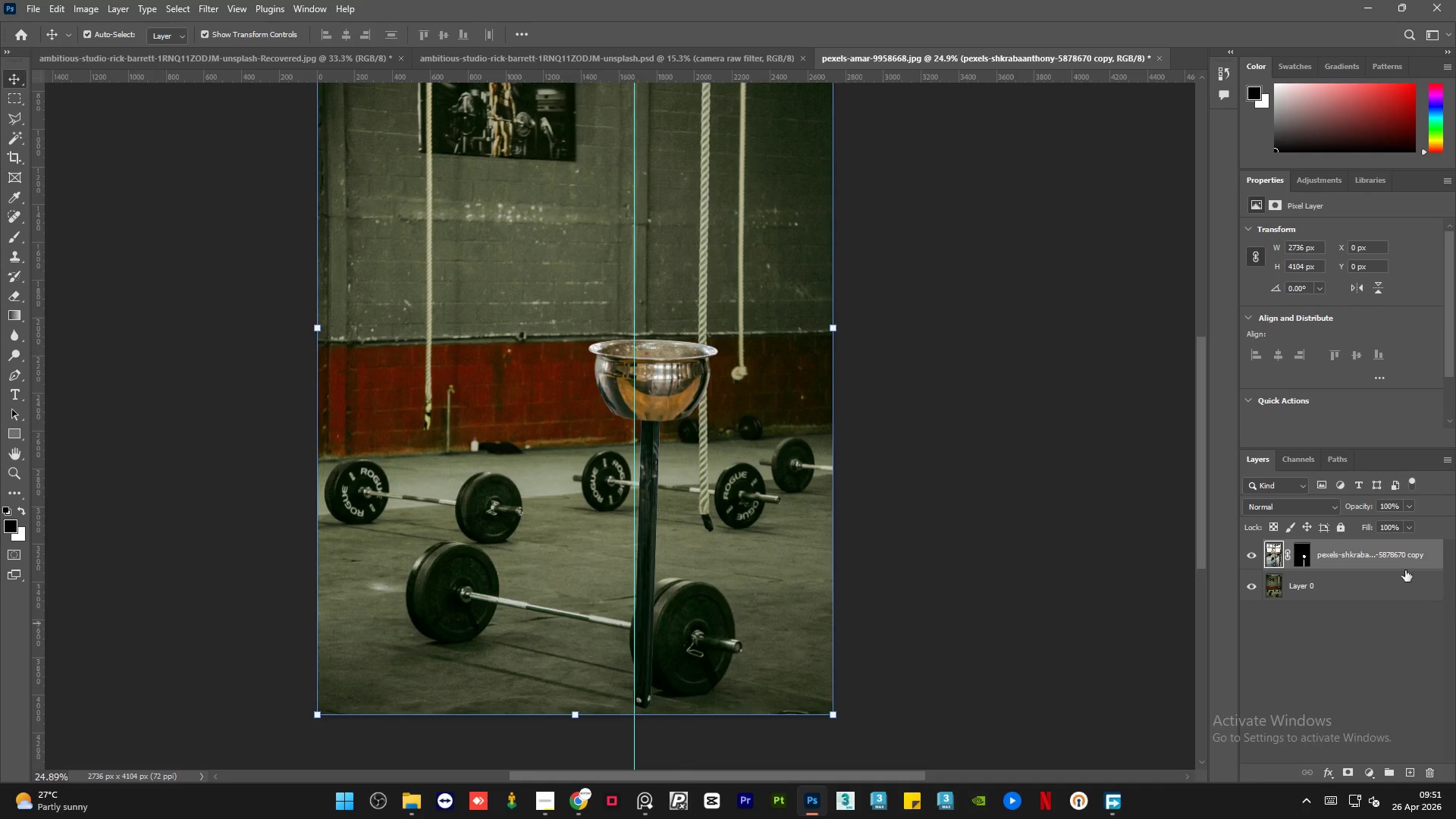 
left_click([1369, 555])
 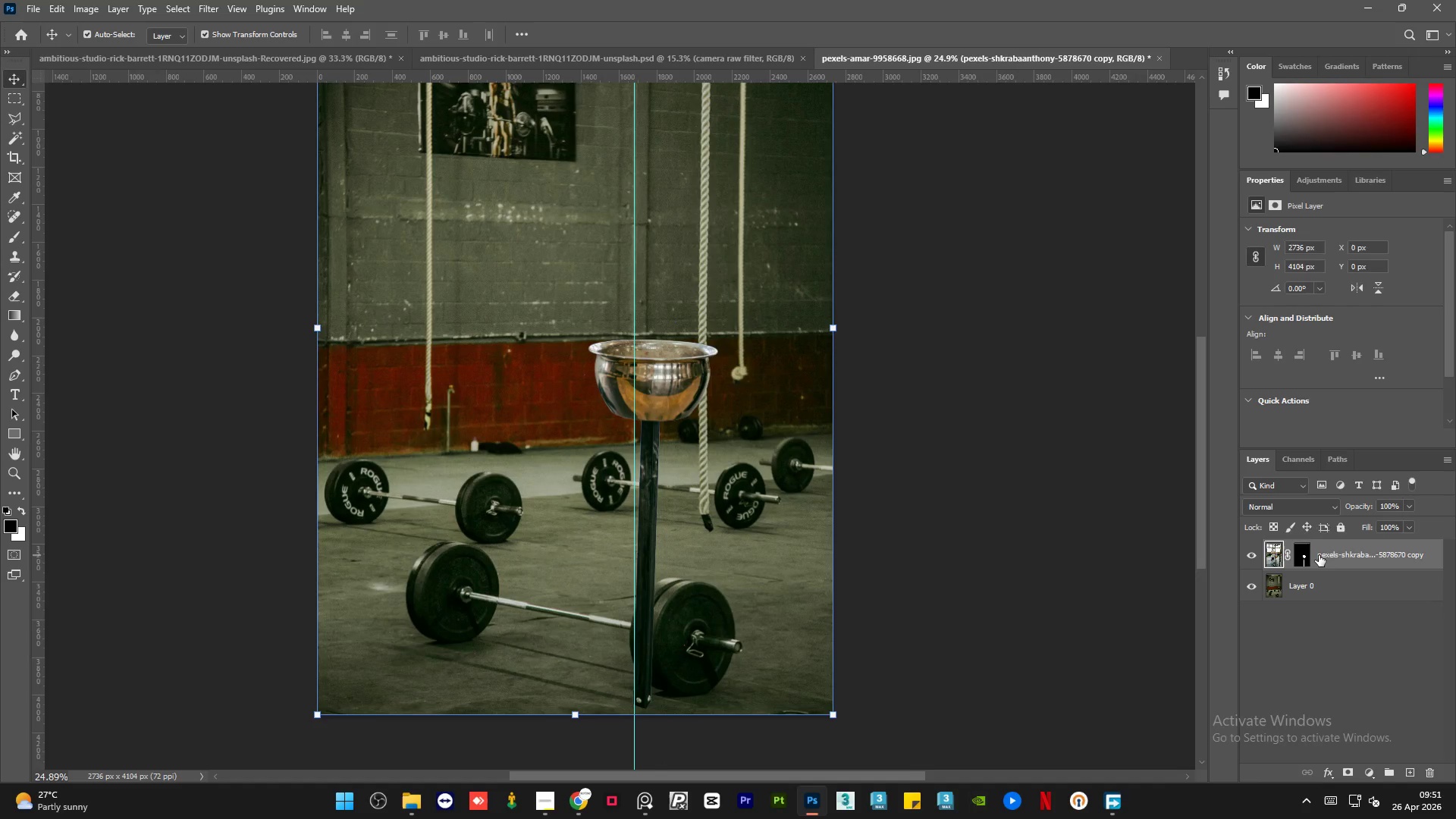 
right_click([1319, 555])
 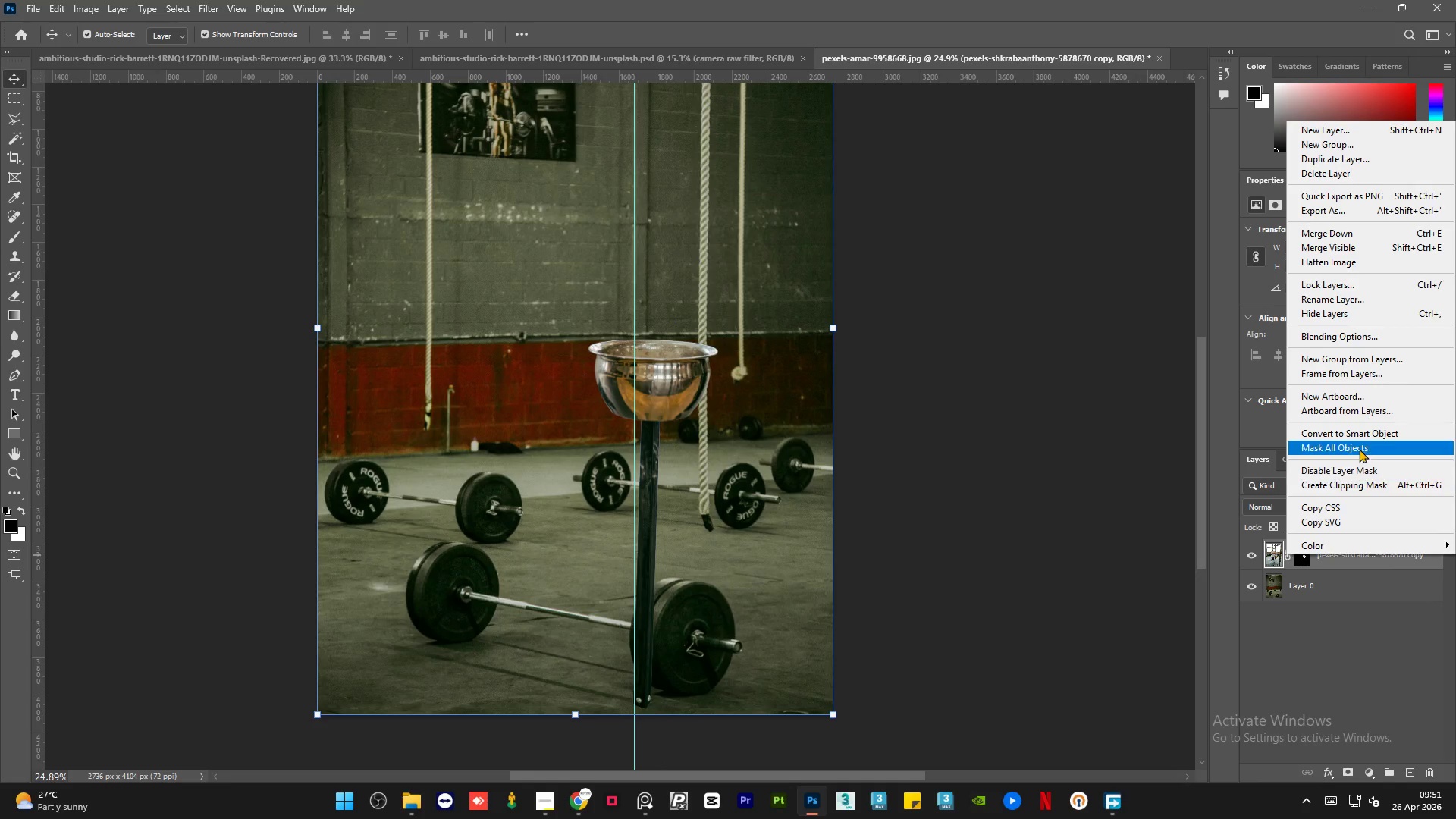 
left_click([1364, 434])
 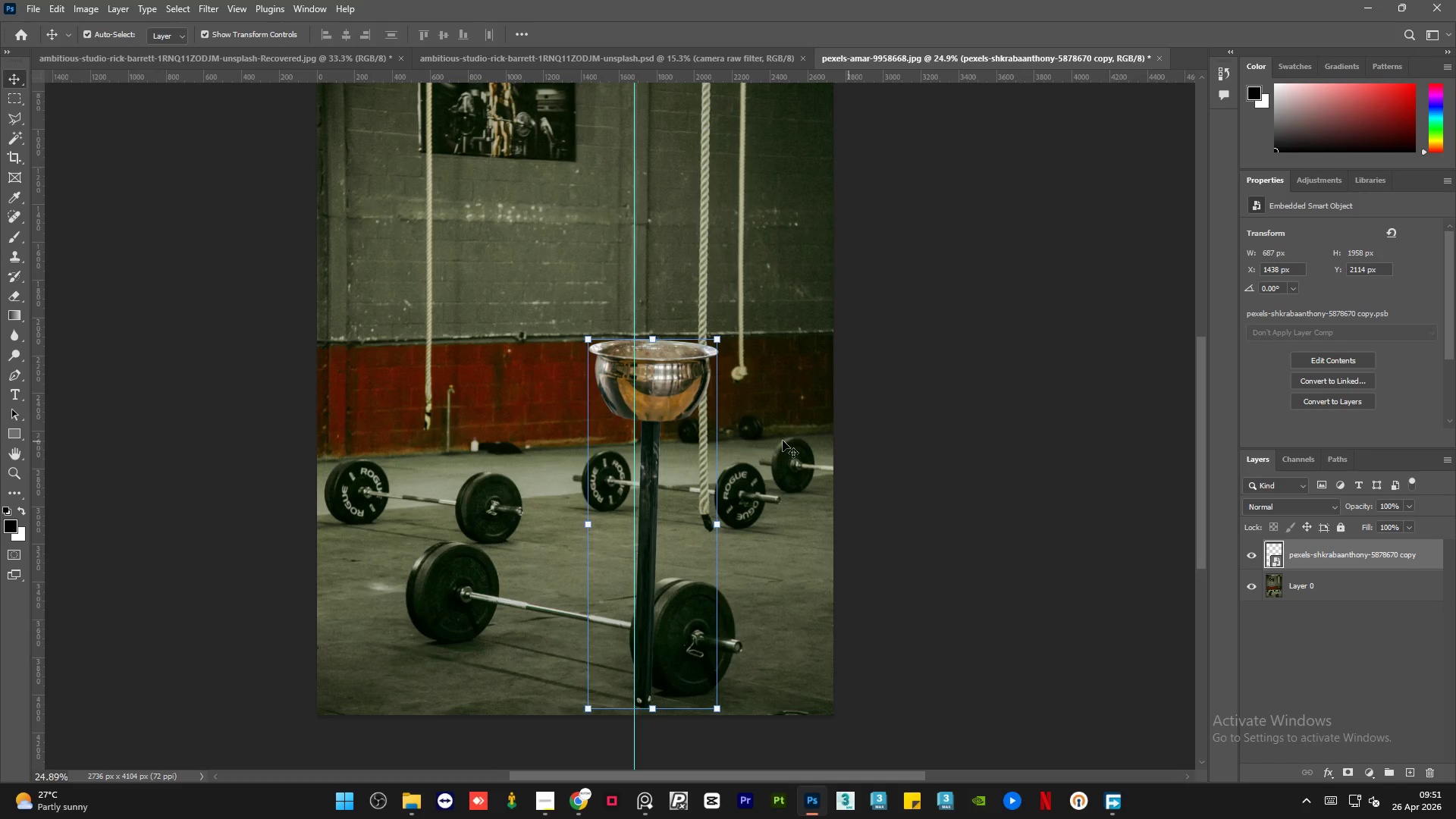 
hold_key(key=AltLeft, duration=0.64)
scroll: coordinate [670, 524], scroll_direction: up, amount: 2.0
 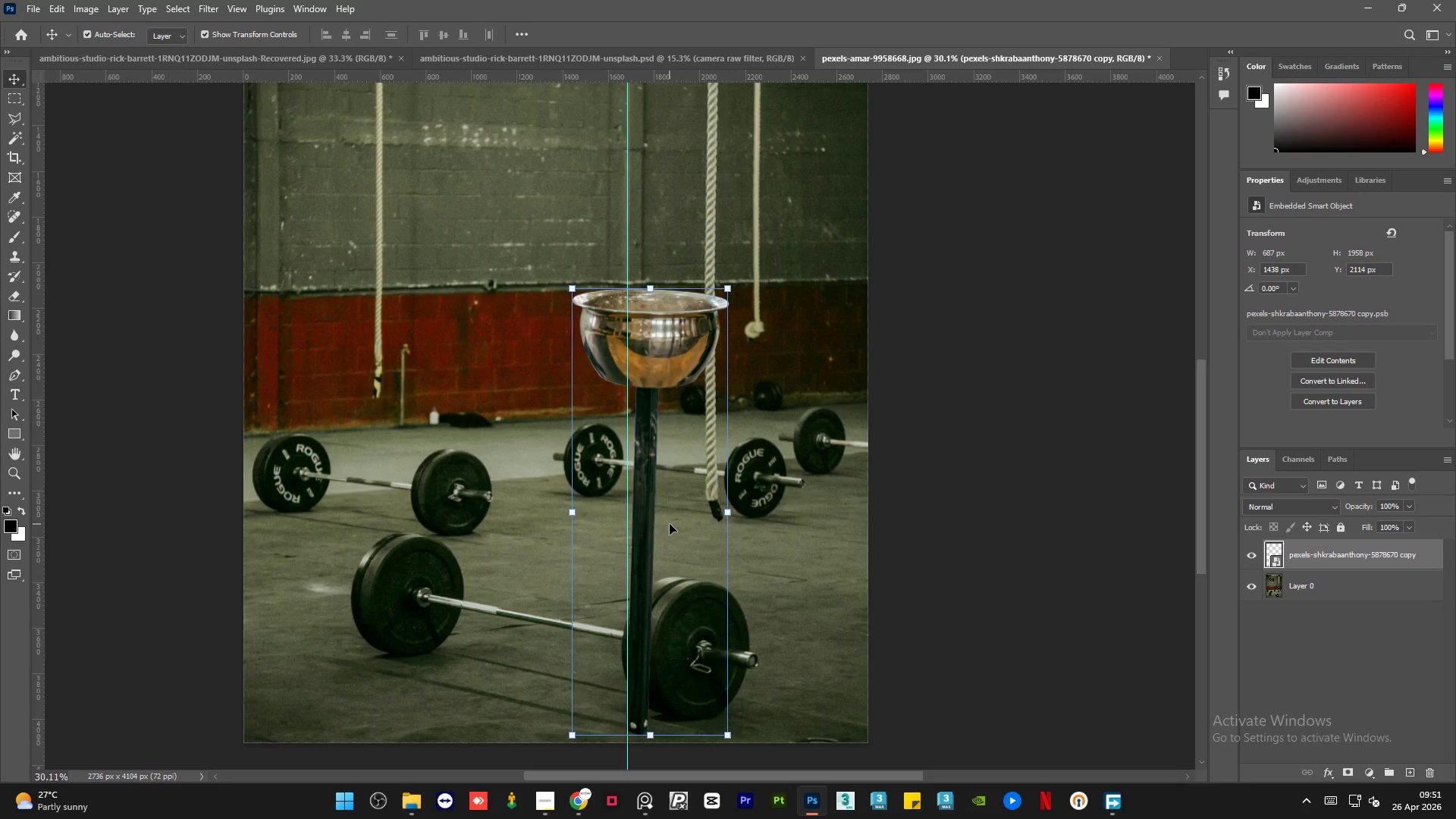 
hold_key(key=AltLeft, duration=0.72)
scroll: coordinate [636, 525], scroll_direction: down, amount: 2.0
 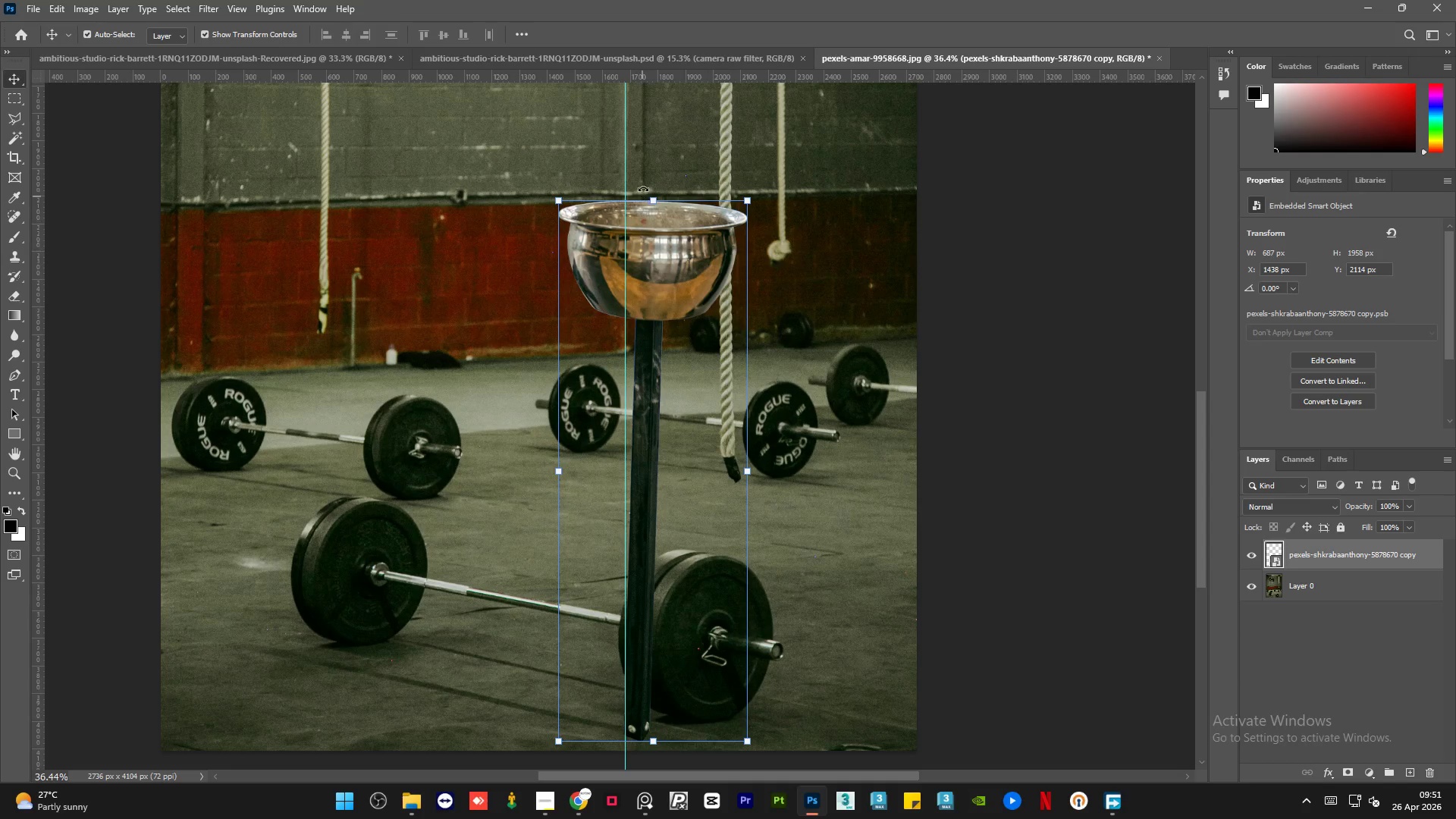 
left_click([654, 203])
 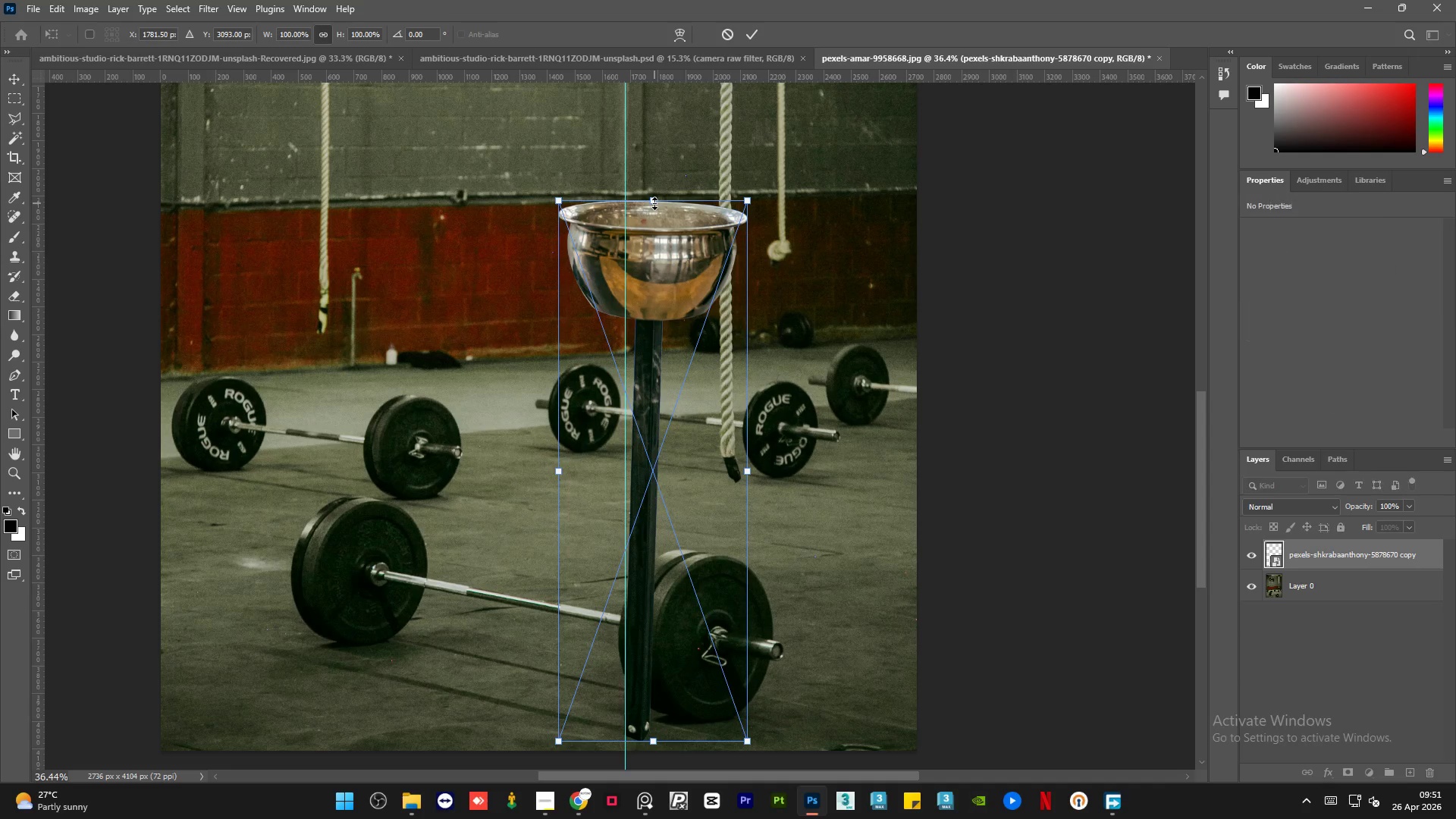 
right_click([654, 203])
 